 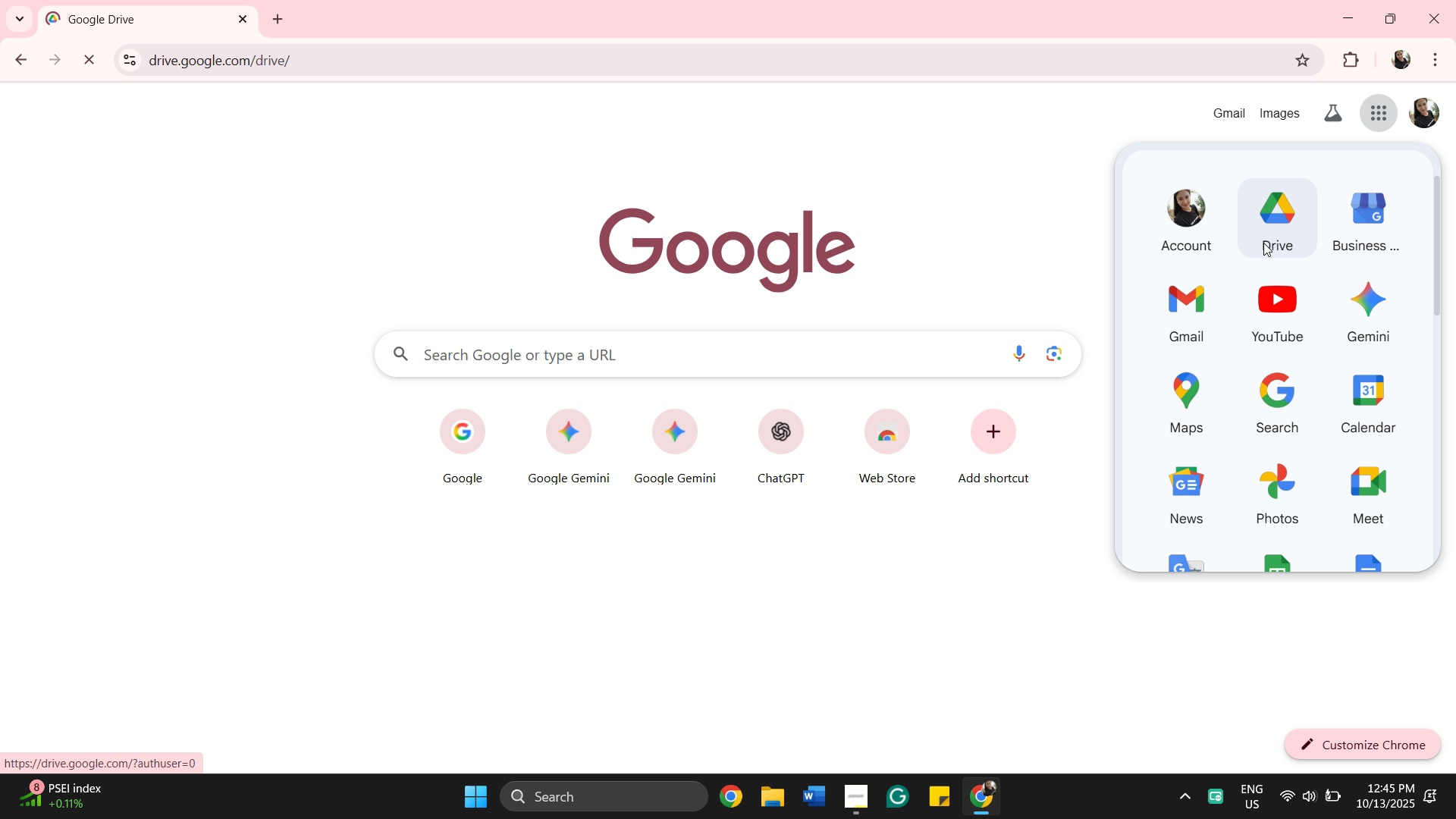 
left_click([498, 288])
 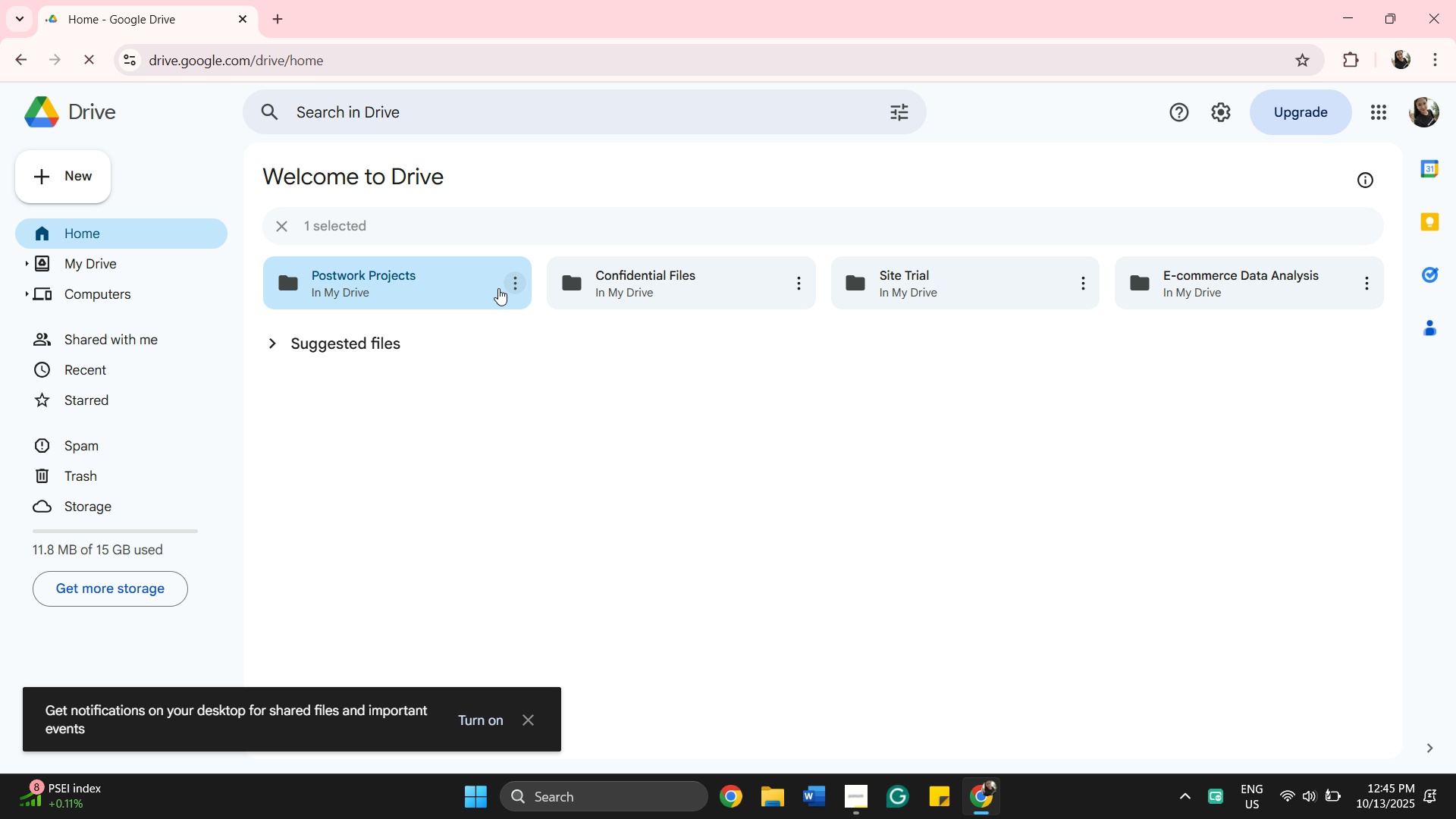 
double_click([498, 288])
 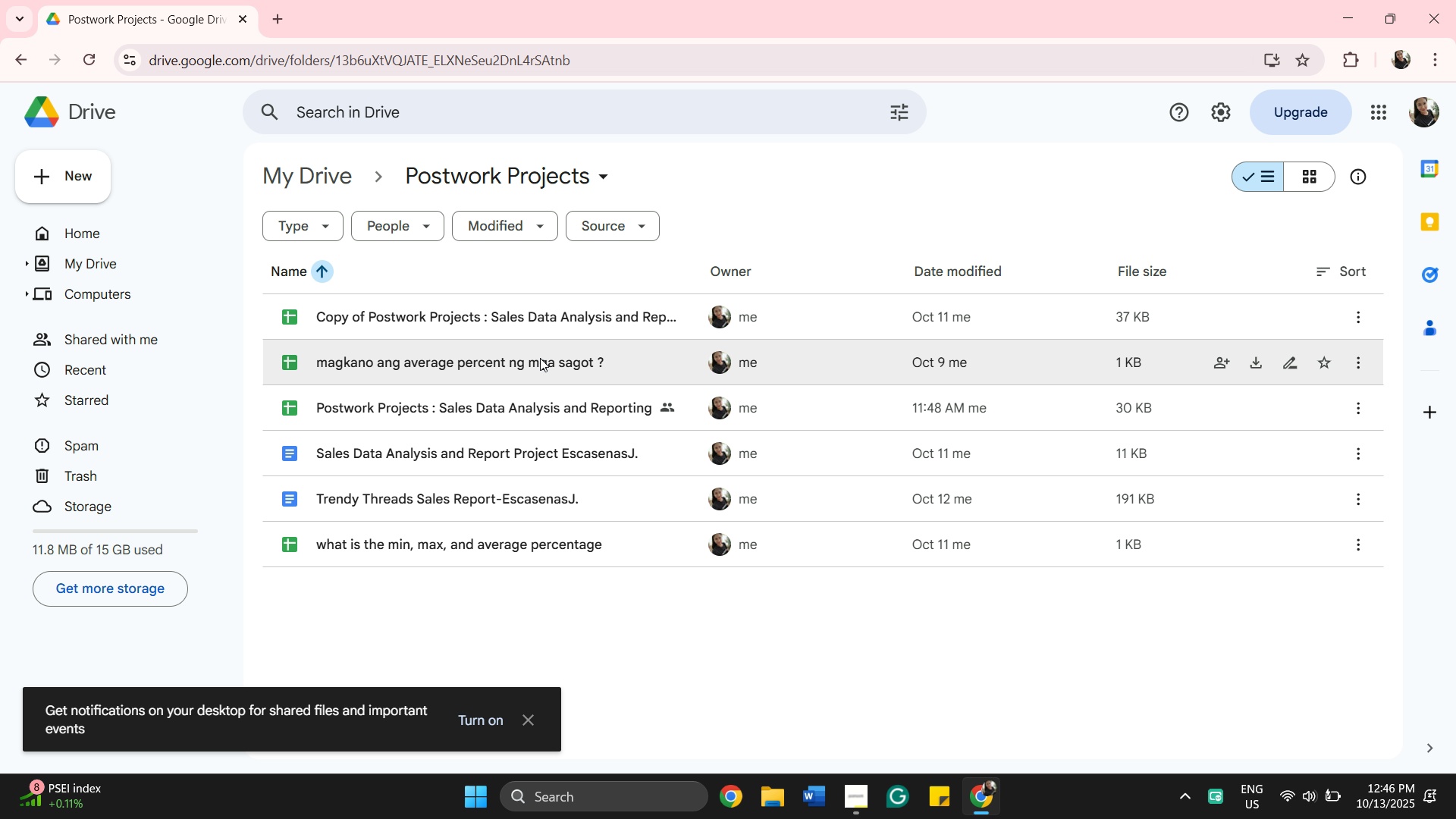 
double_click([529, 405])
 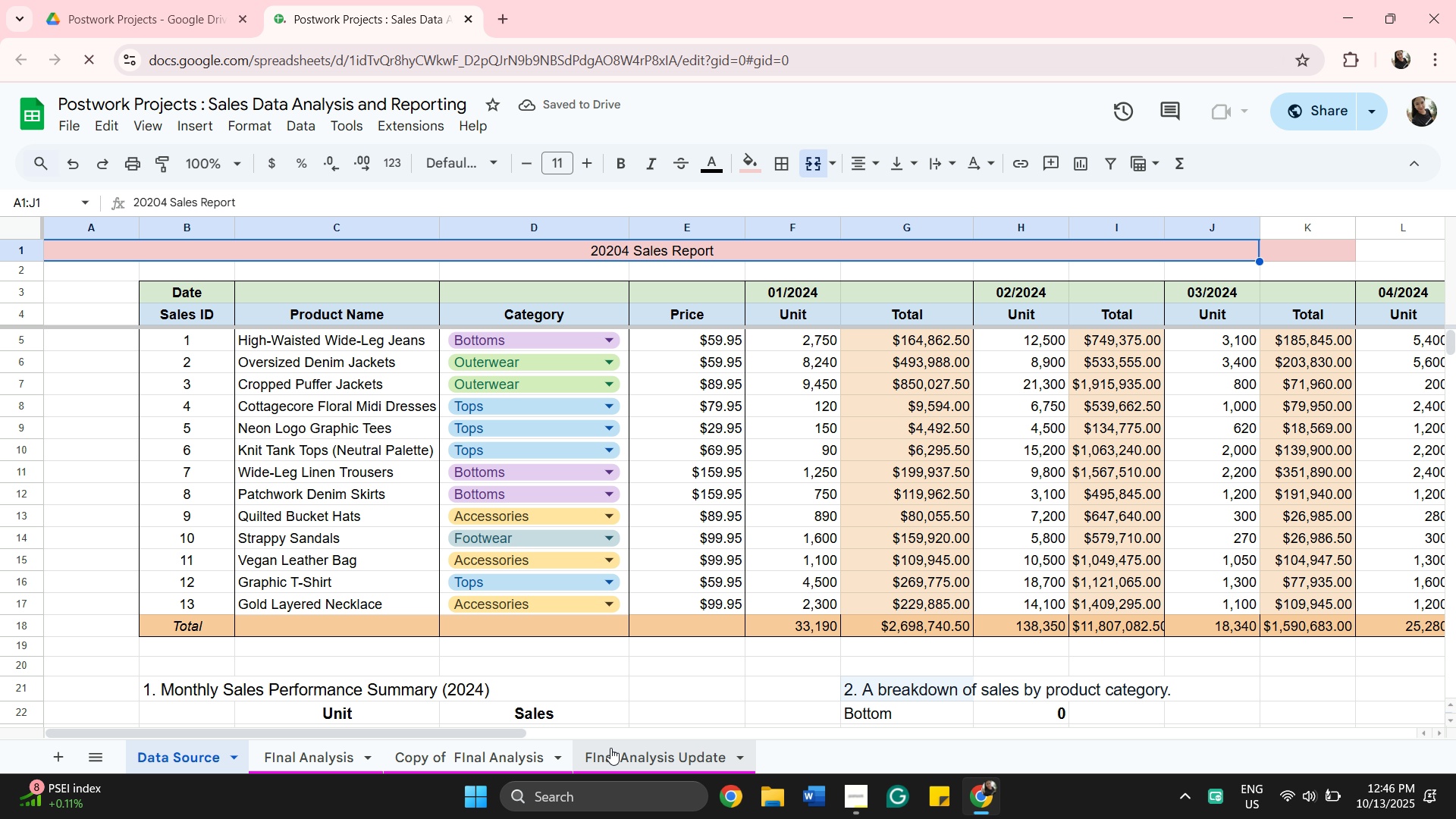 
wait(7.1)
 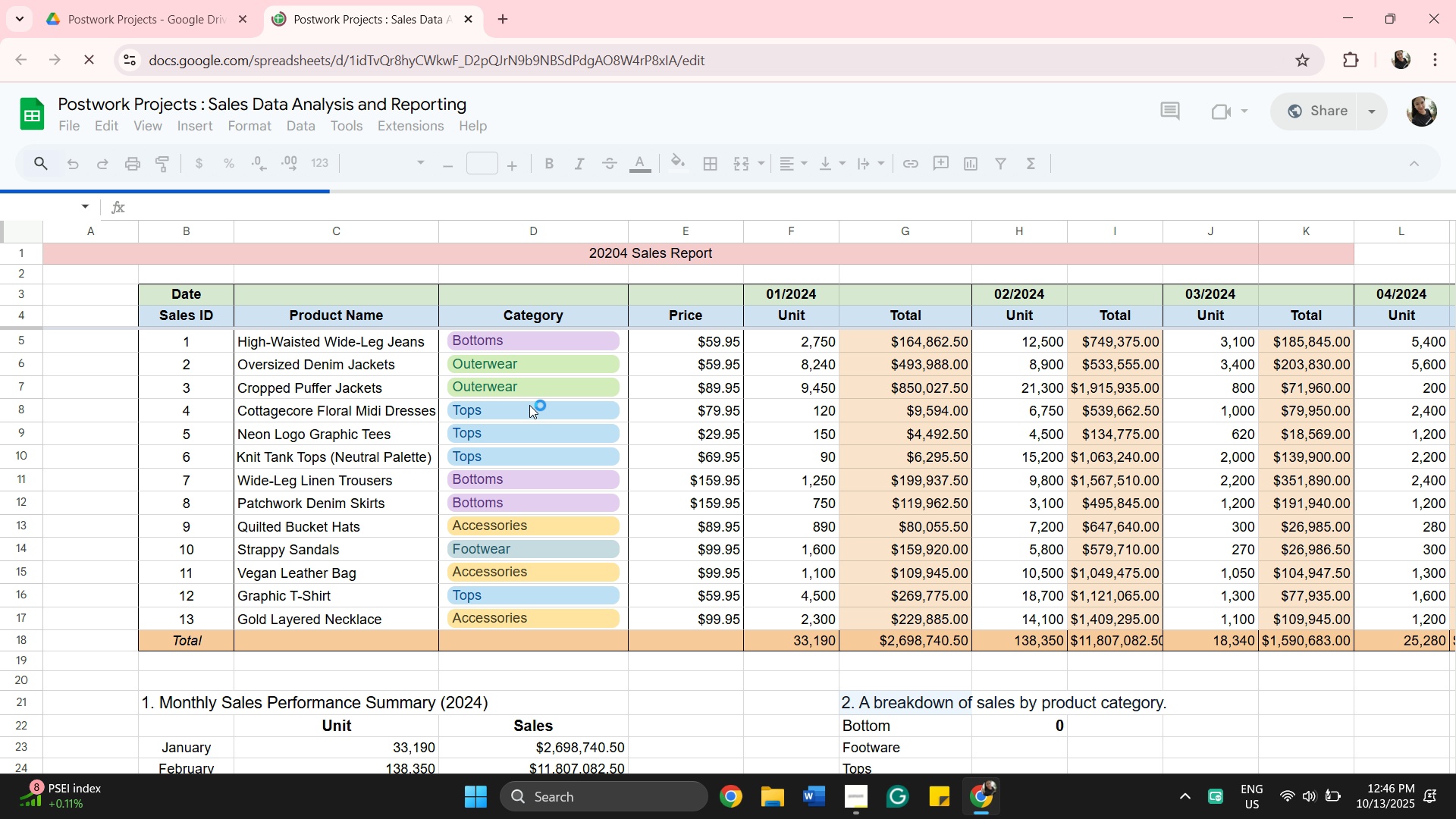 
left_click([328, 753])
 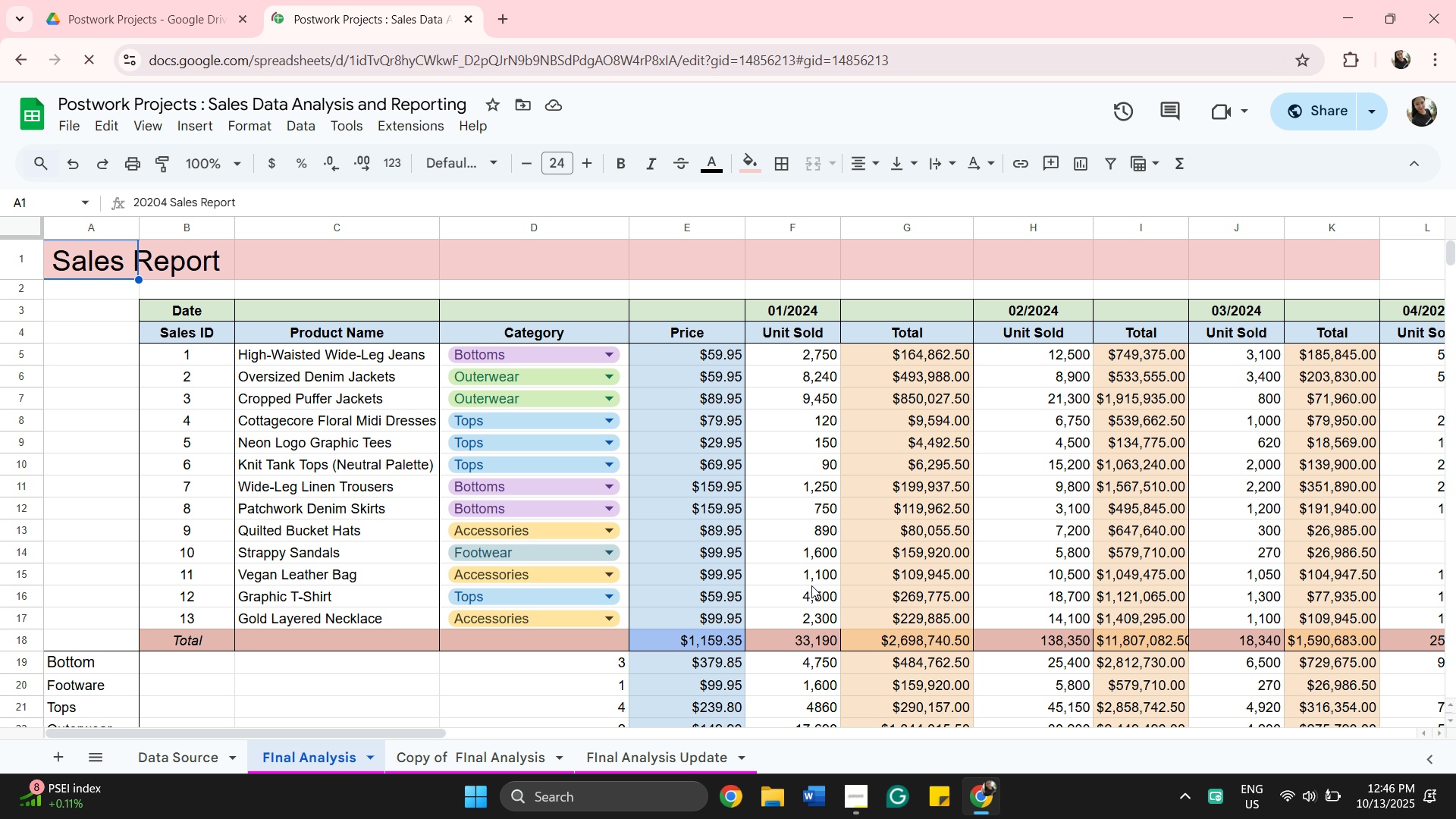 
scroll: coordinate [777, 546], scroll_direction: down, amount: 7.0
 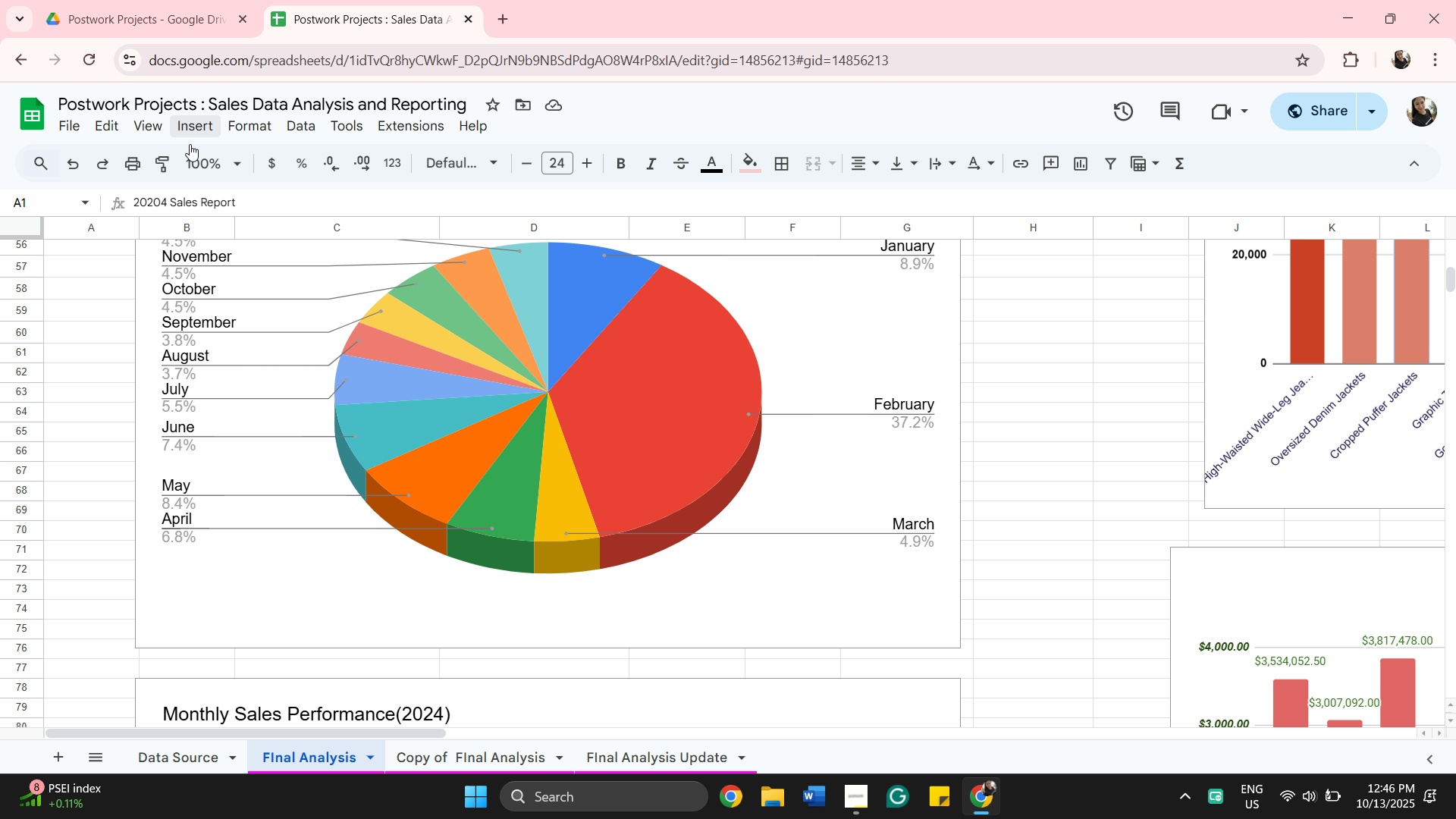 
left_click([234, 160])
 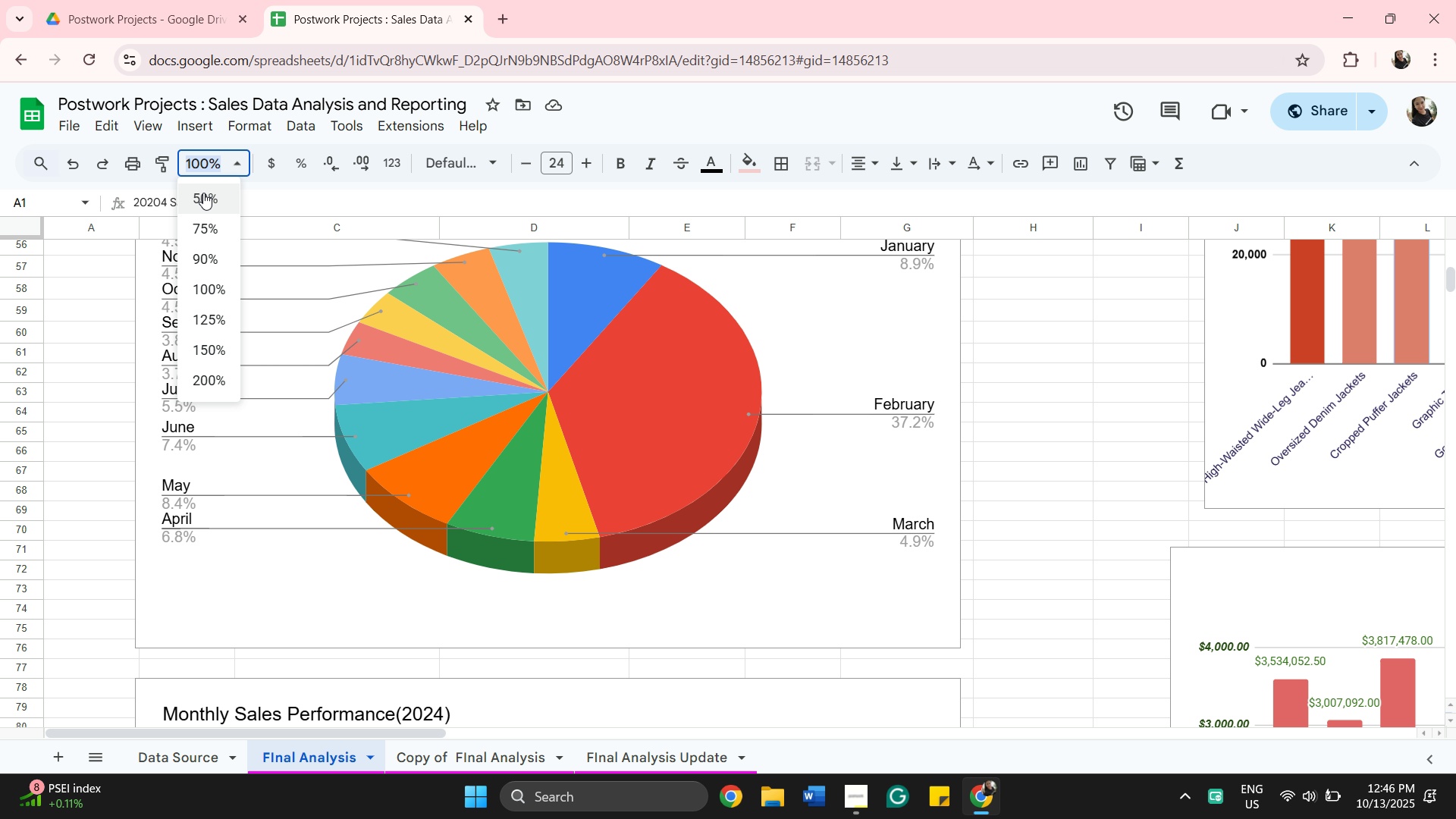 
left_click([204, 190])
 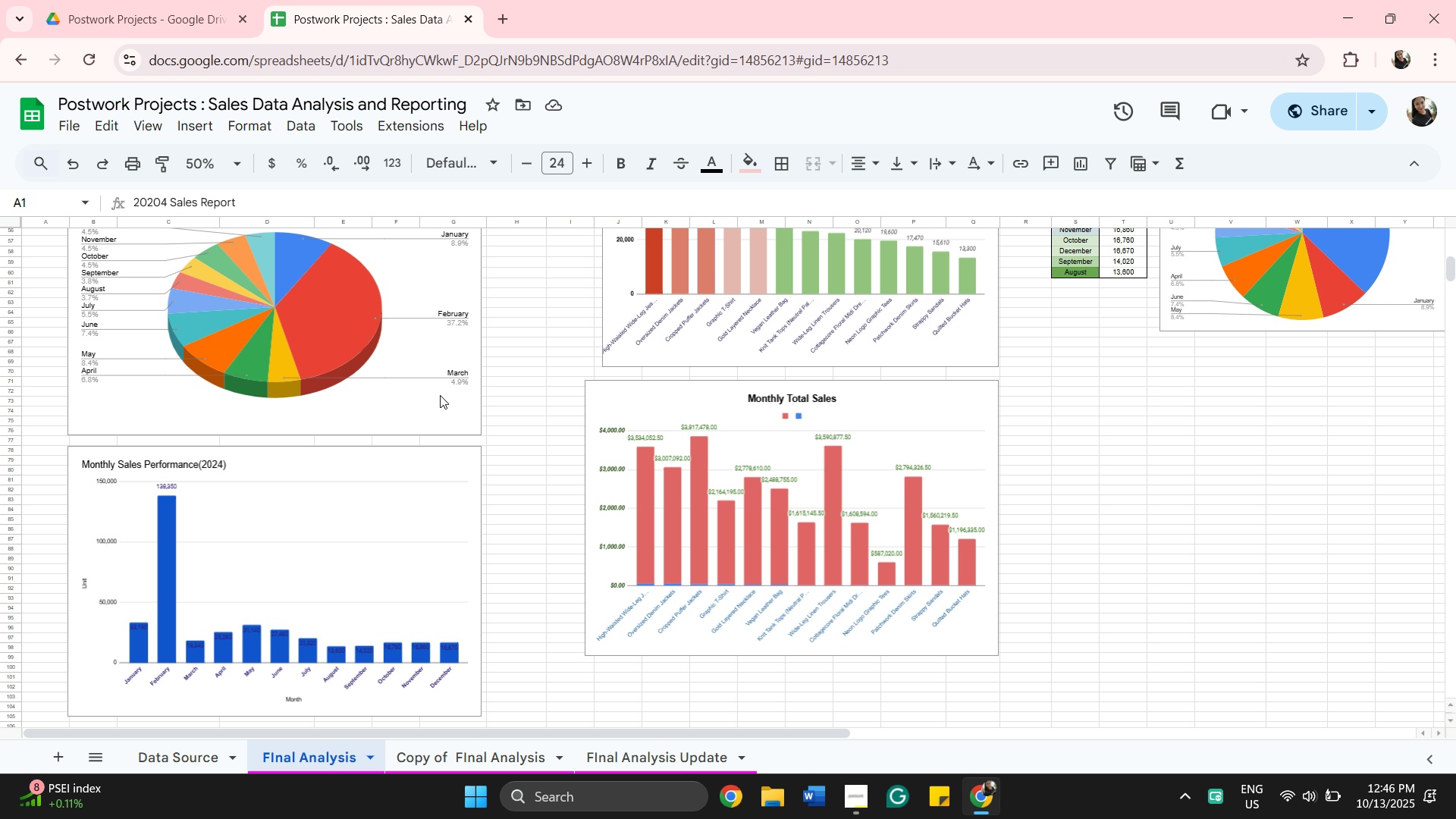 
scroll: coordinate [484, 458], scroll_direction: up, amount: 4.0
 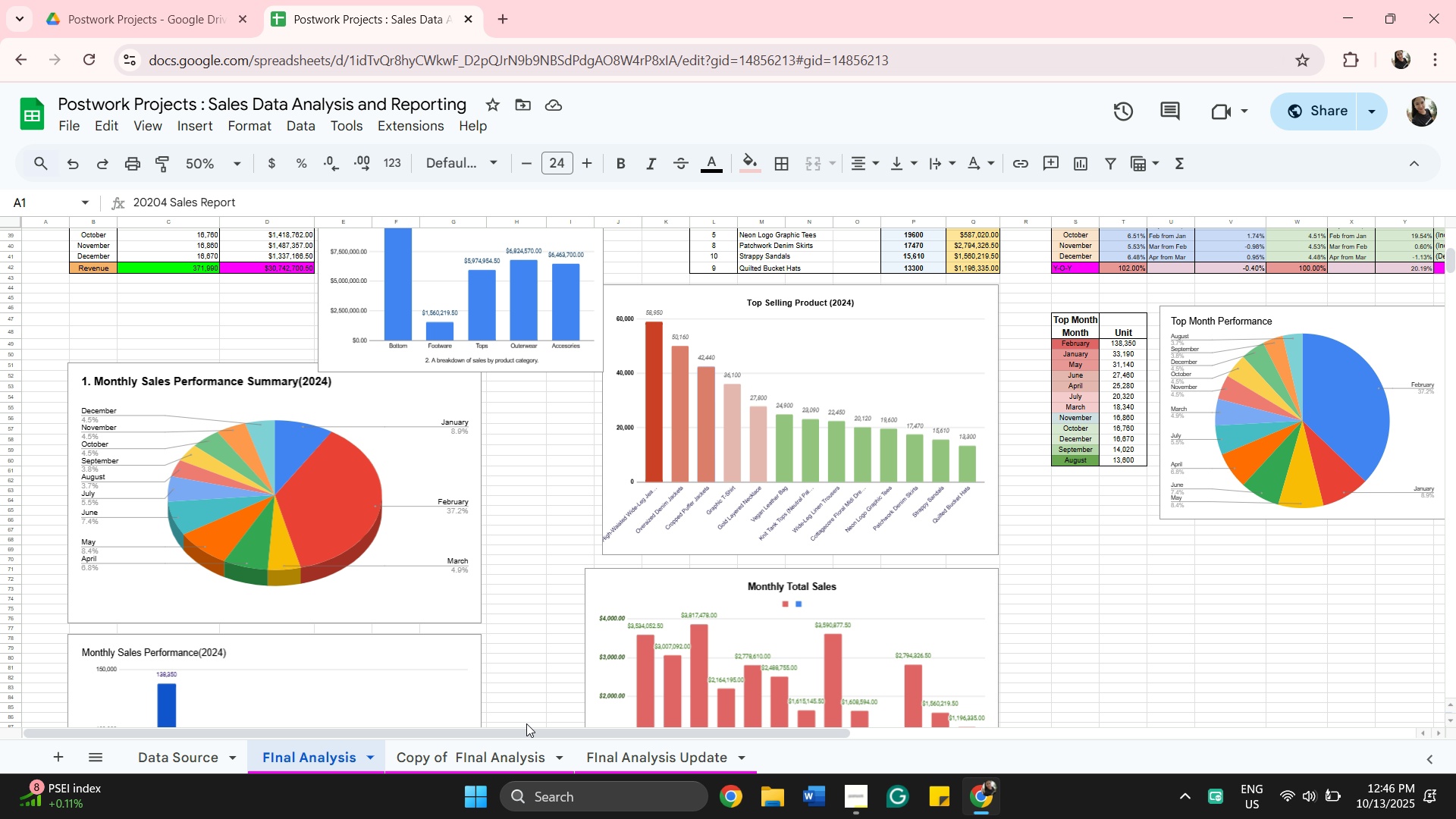 
left_click_drag(start_coordinate=[514, 733], to_coordinate=[628, 741])
 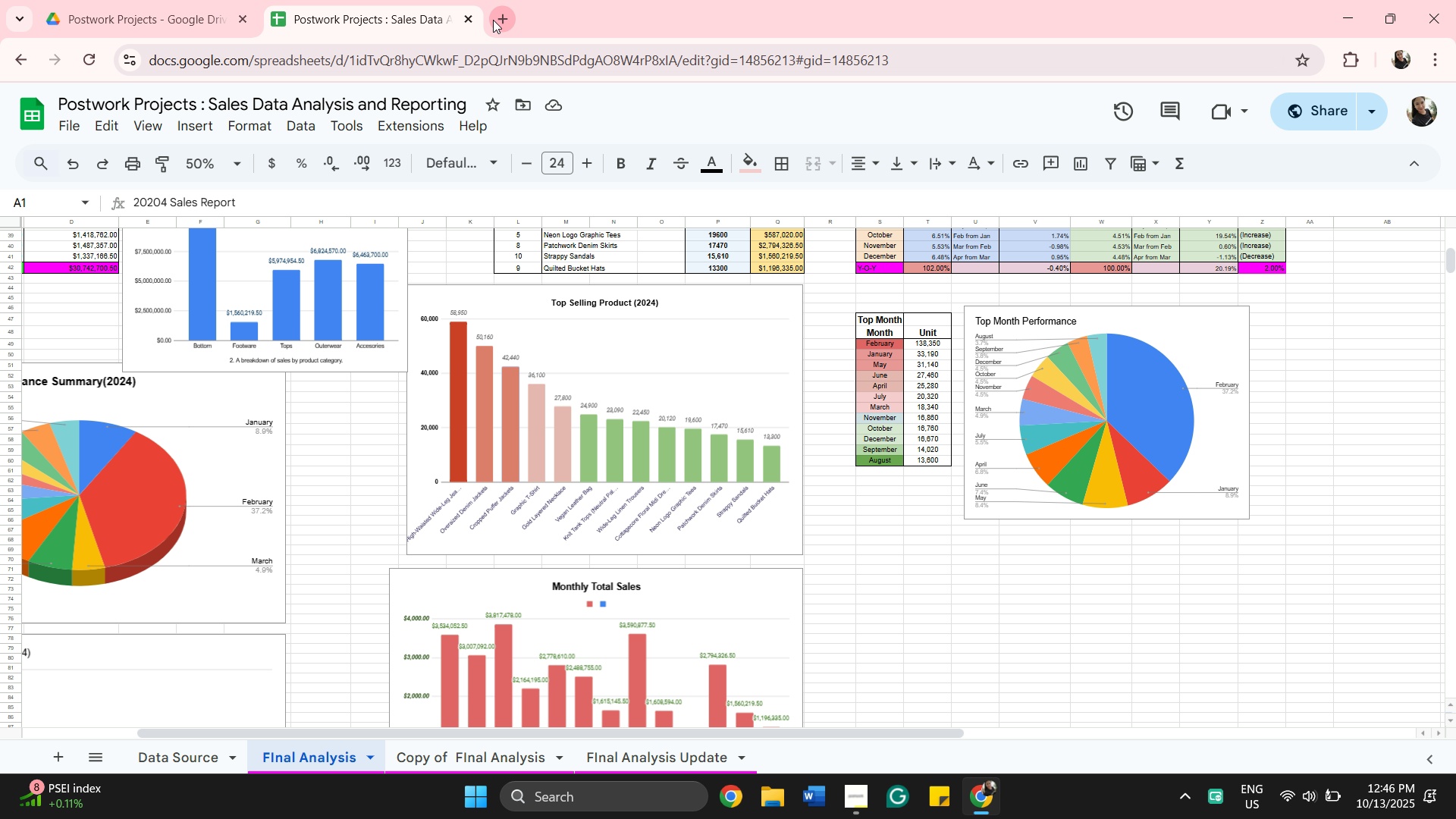 
left_click([493, 20])
 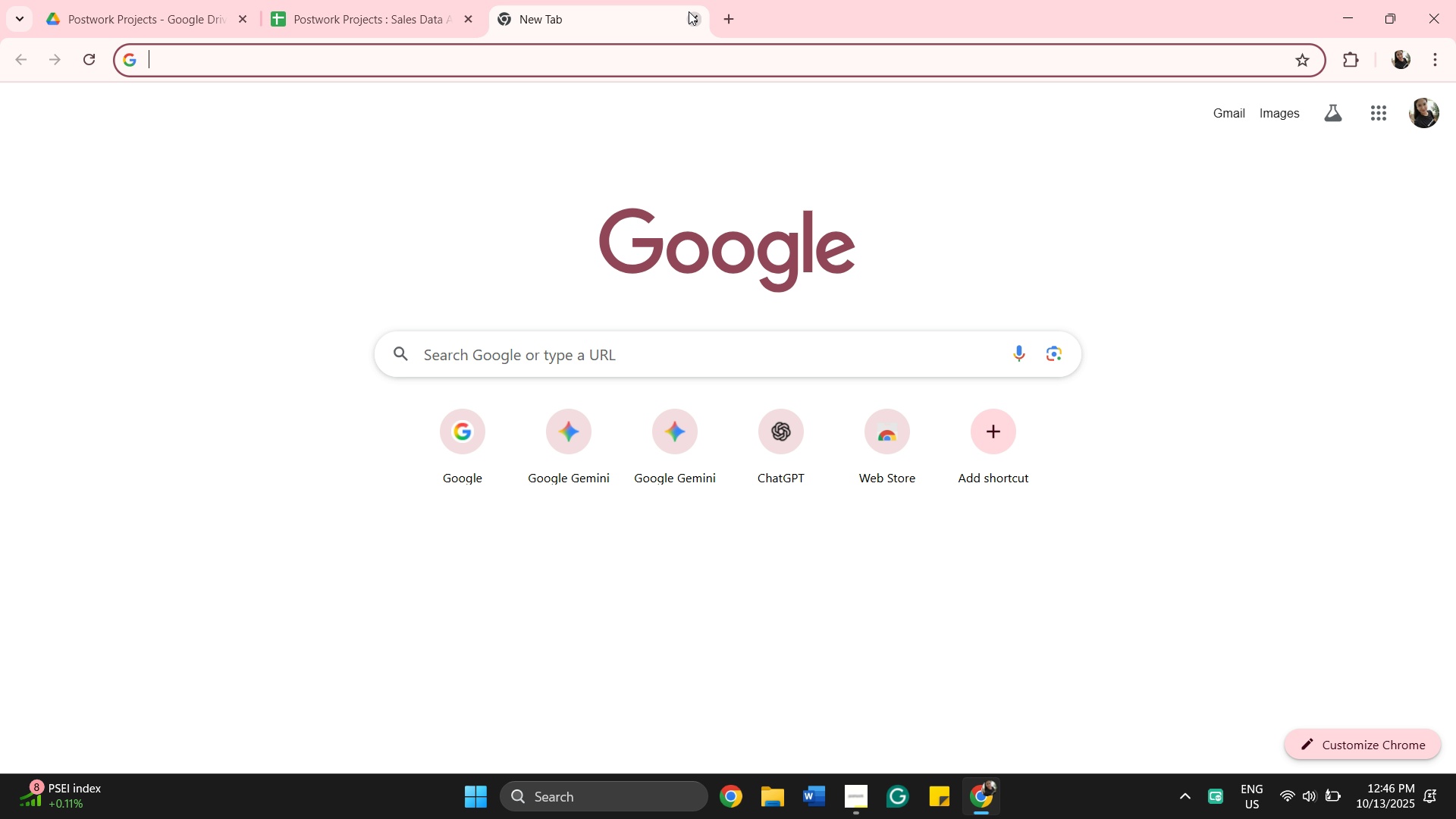 
left_click([689, 11])
 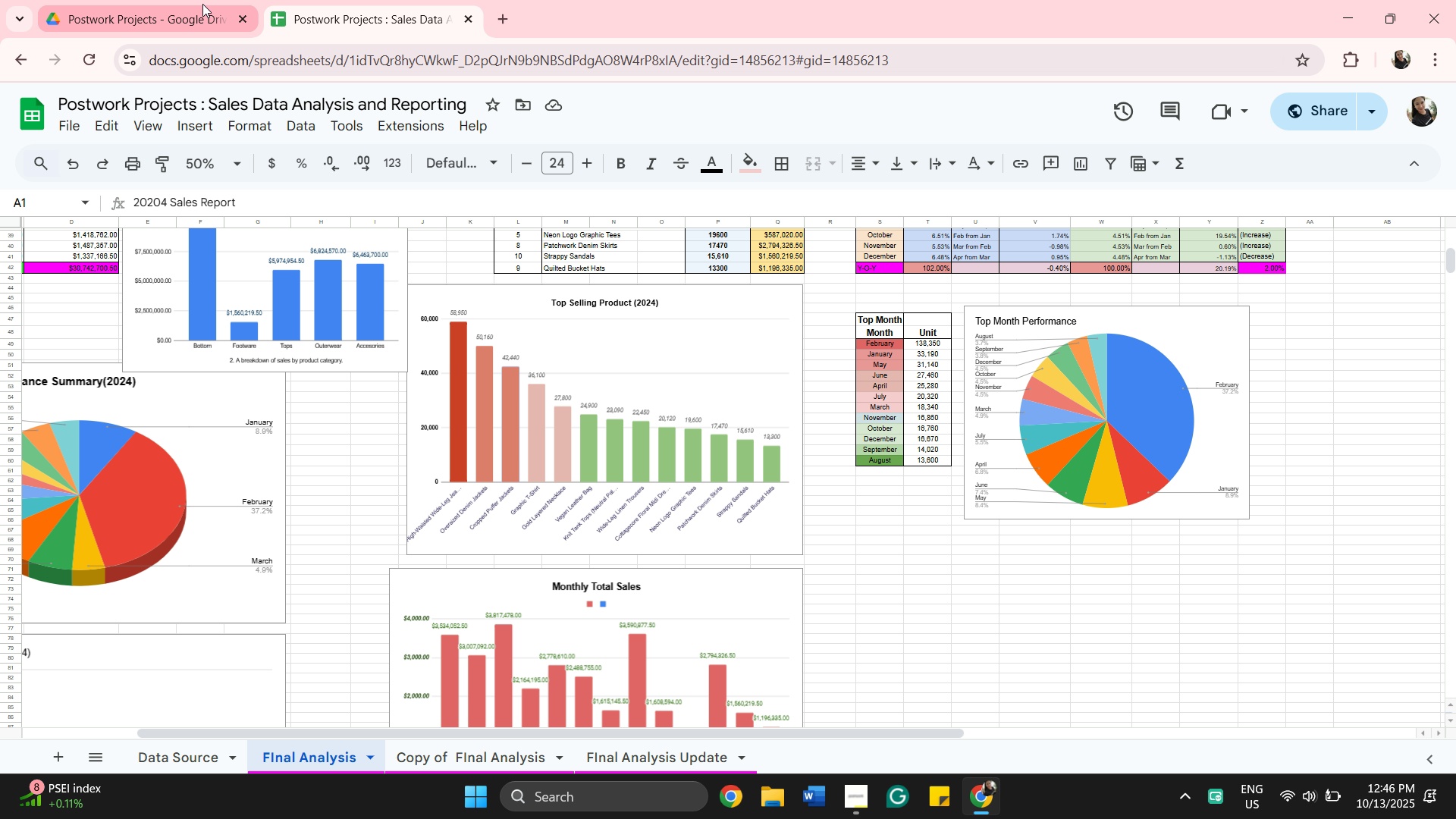 
left_click([202, 4])
 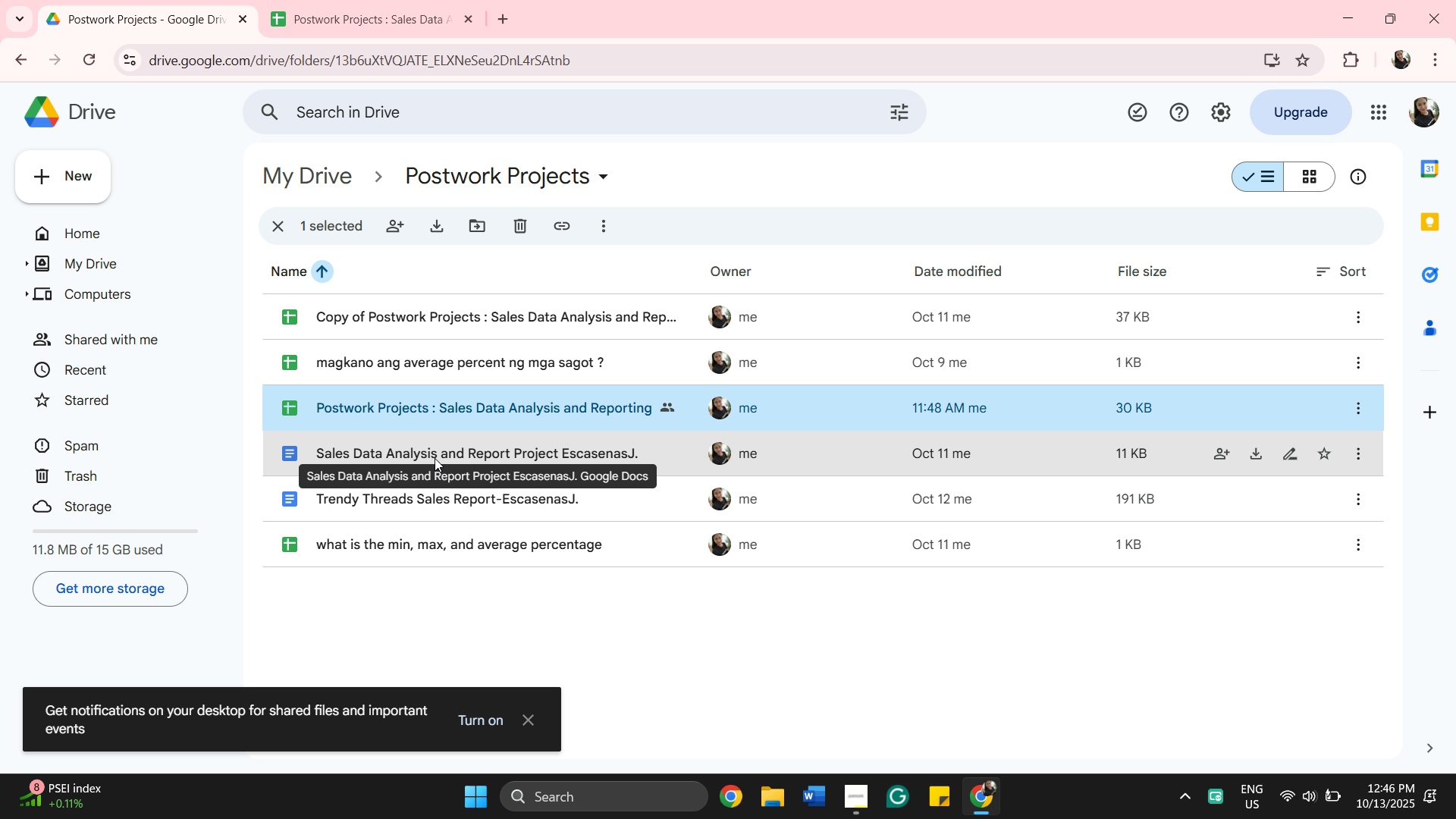 
double_click([435, 458])
 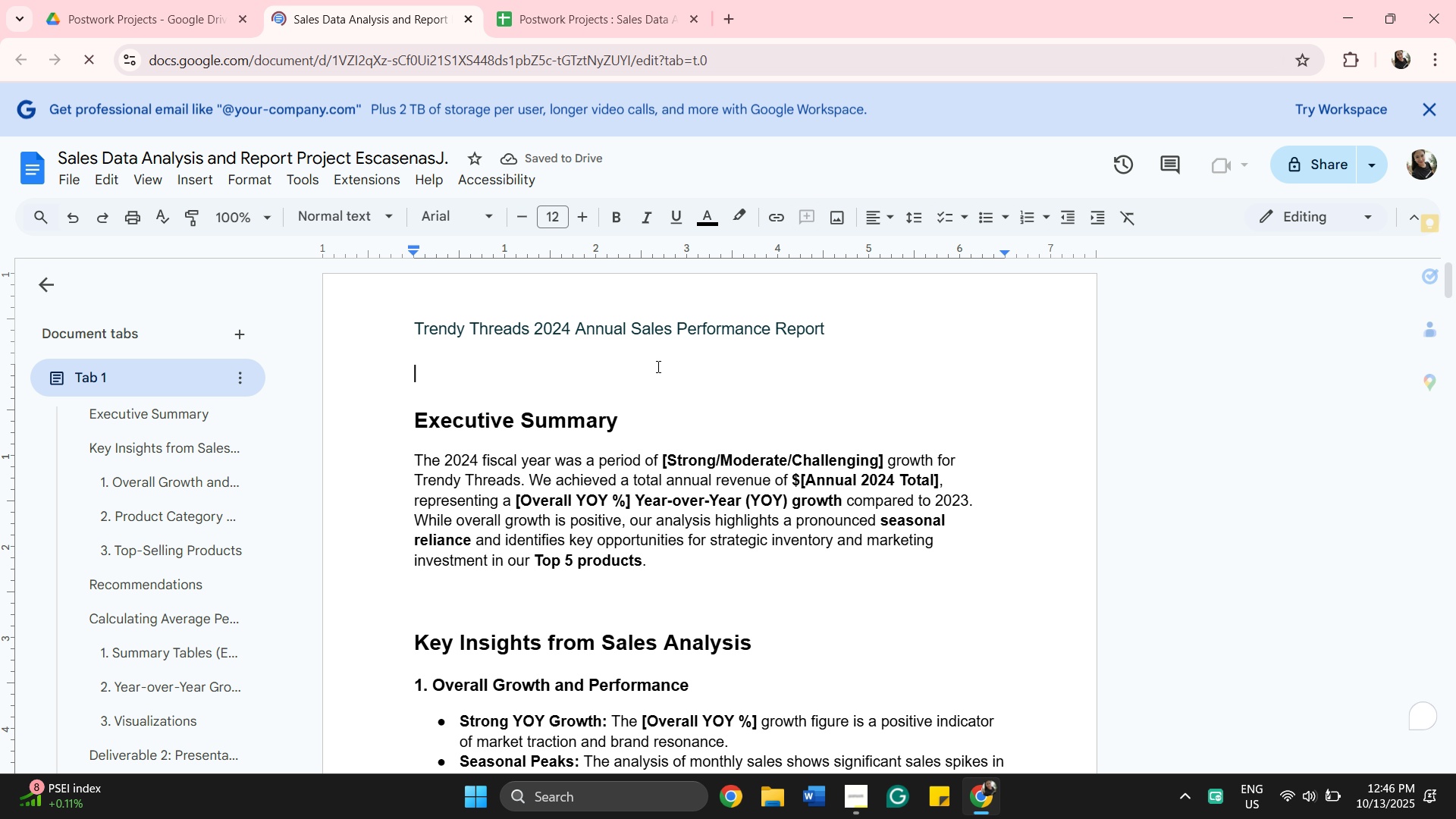 
wait(11.22)
 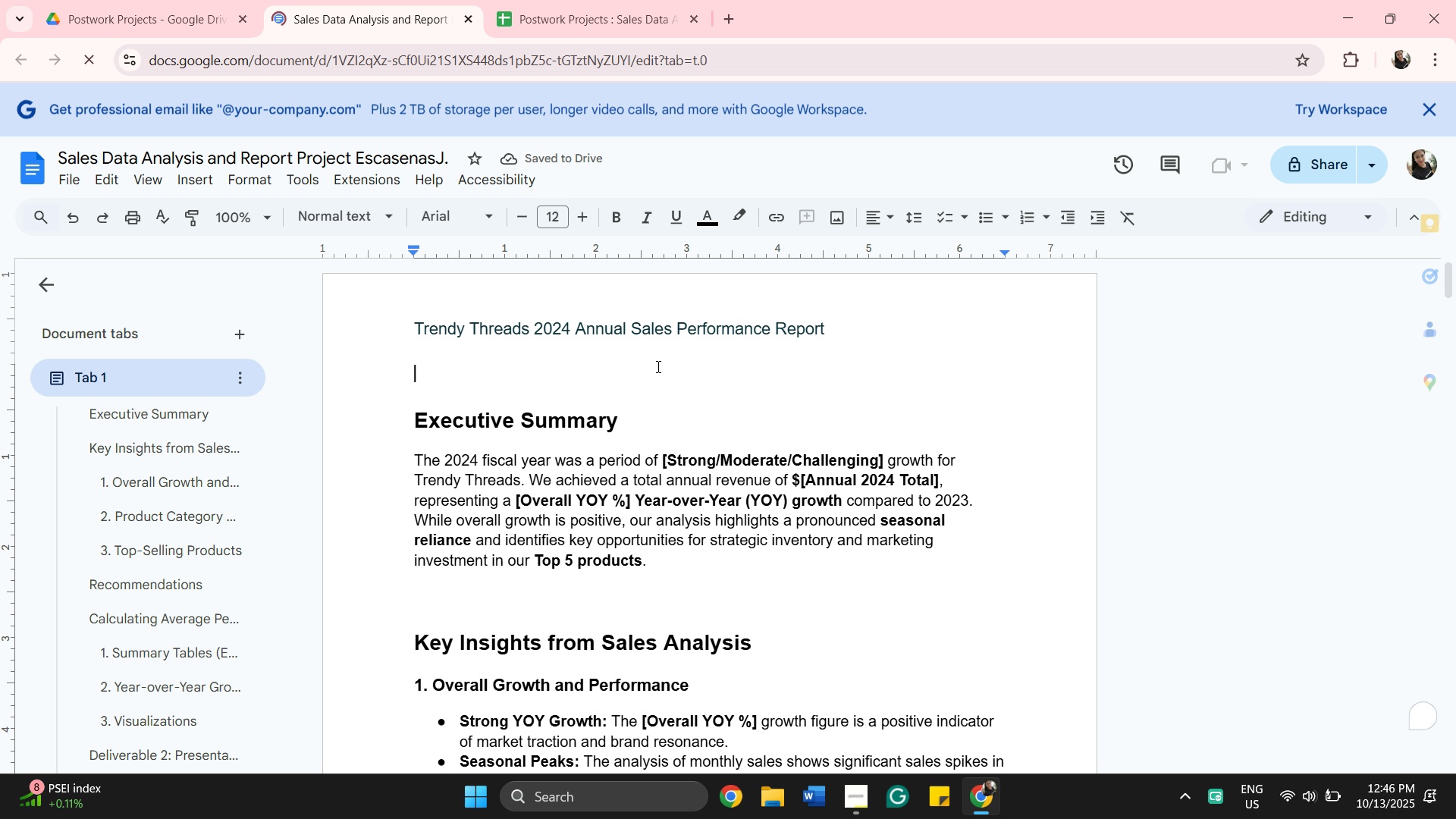 
left_click([160, 32])
 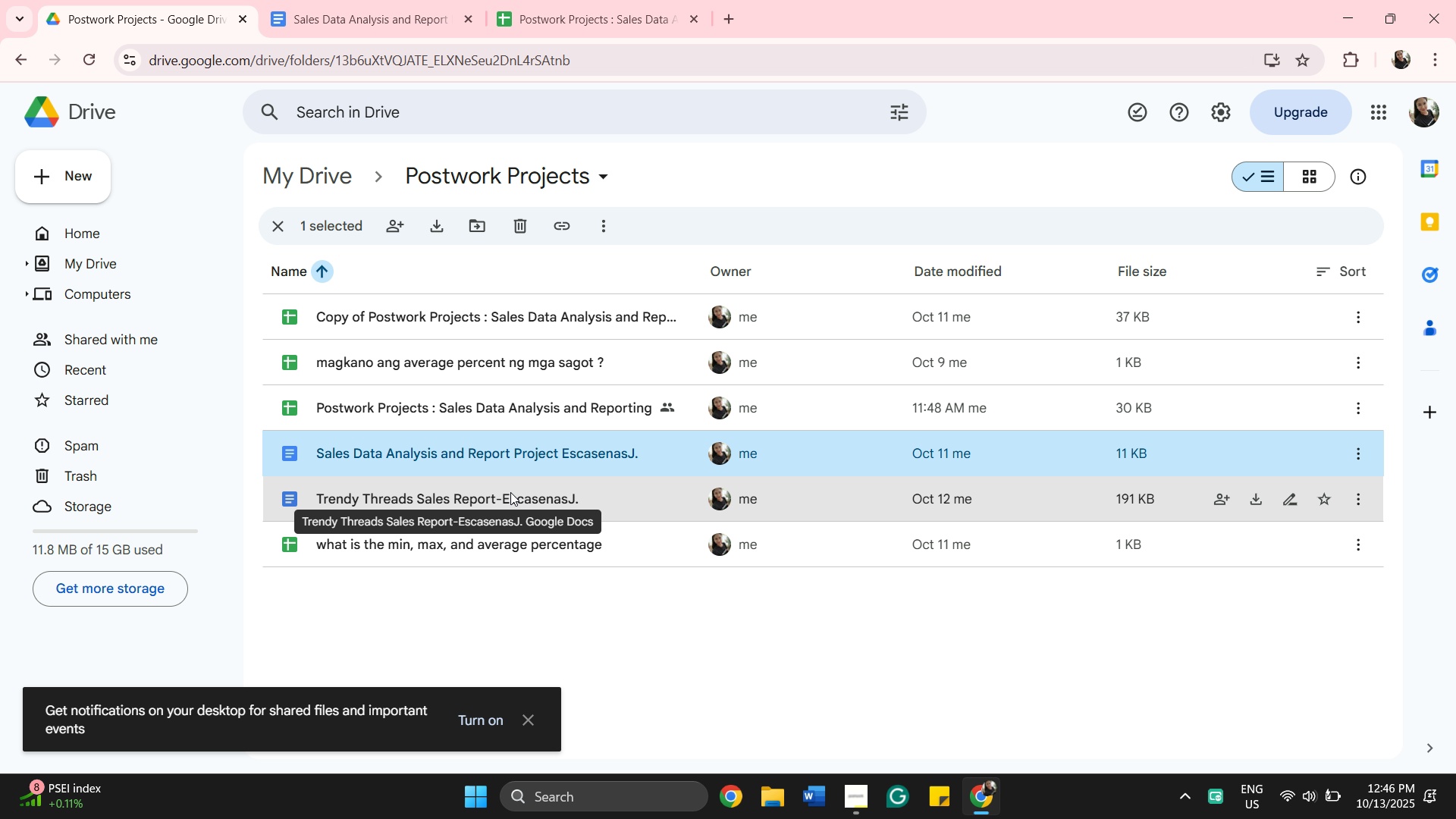 
double_click([510, 492])
 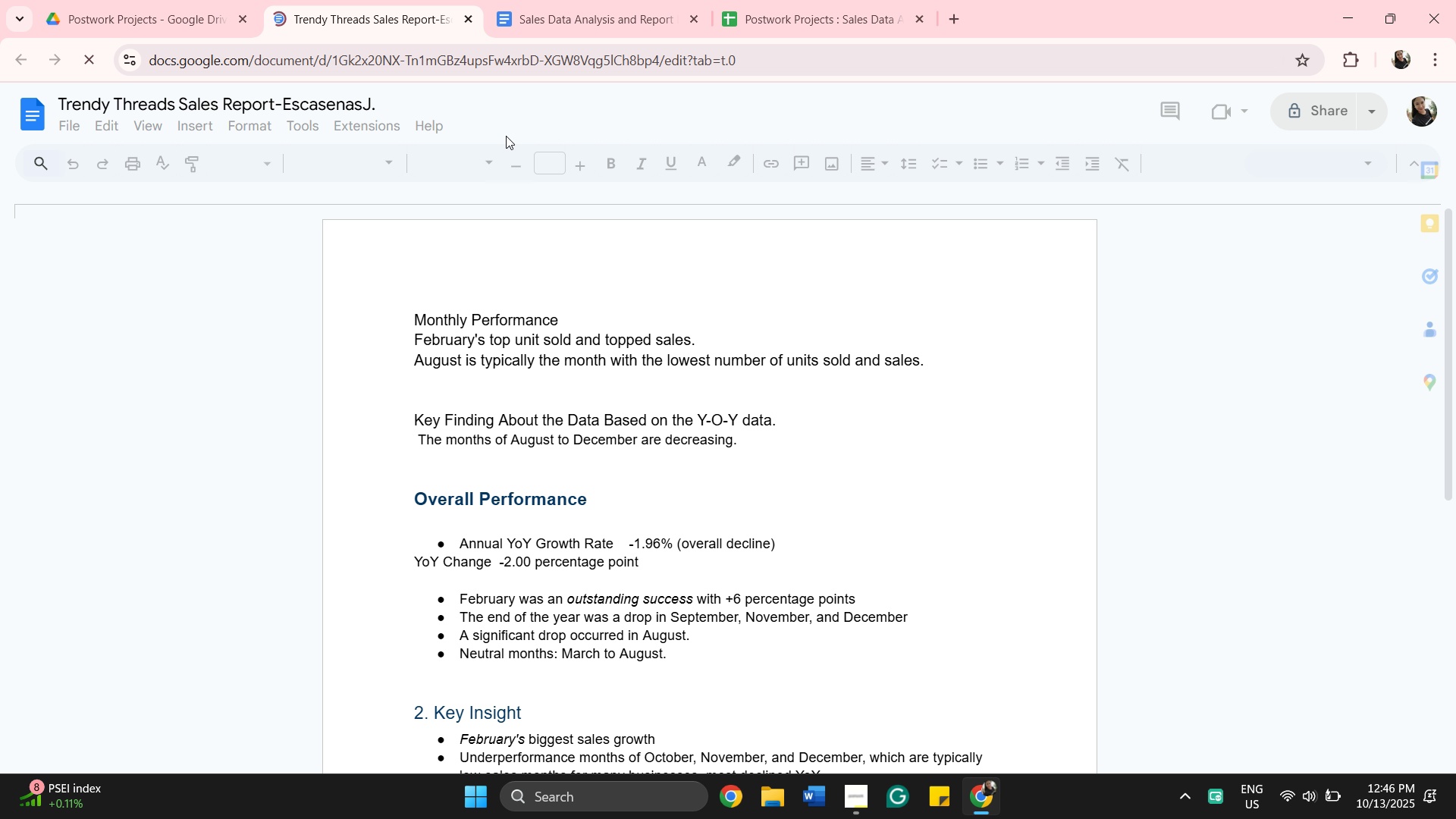 
mouse_move([615, 272])
 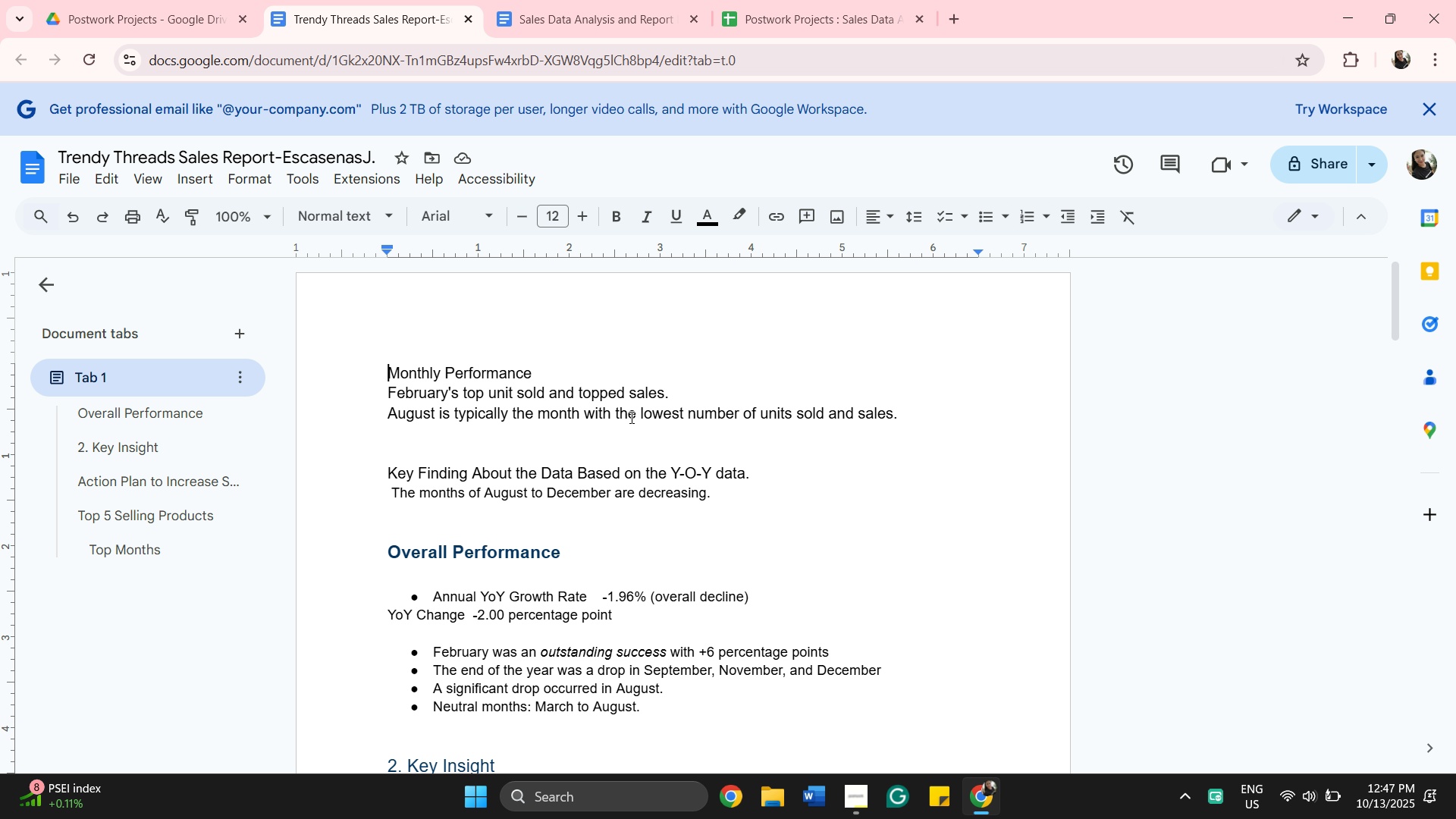 
scroll: coordinate [630, 417], scroll_direction: down, amount: 1.0
 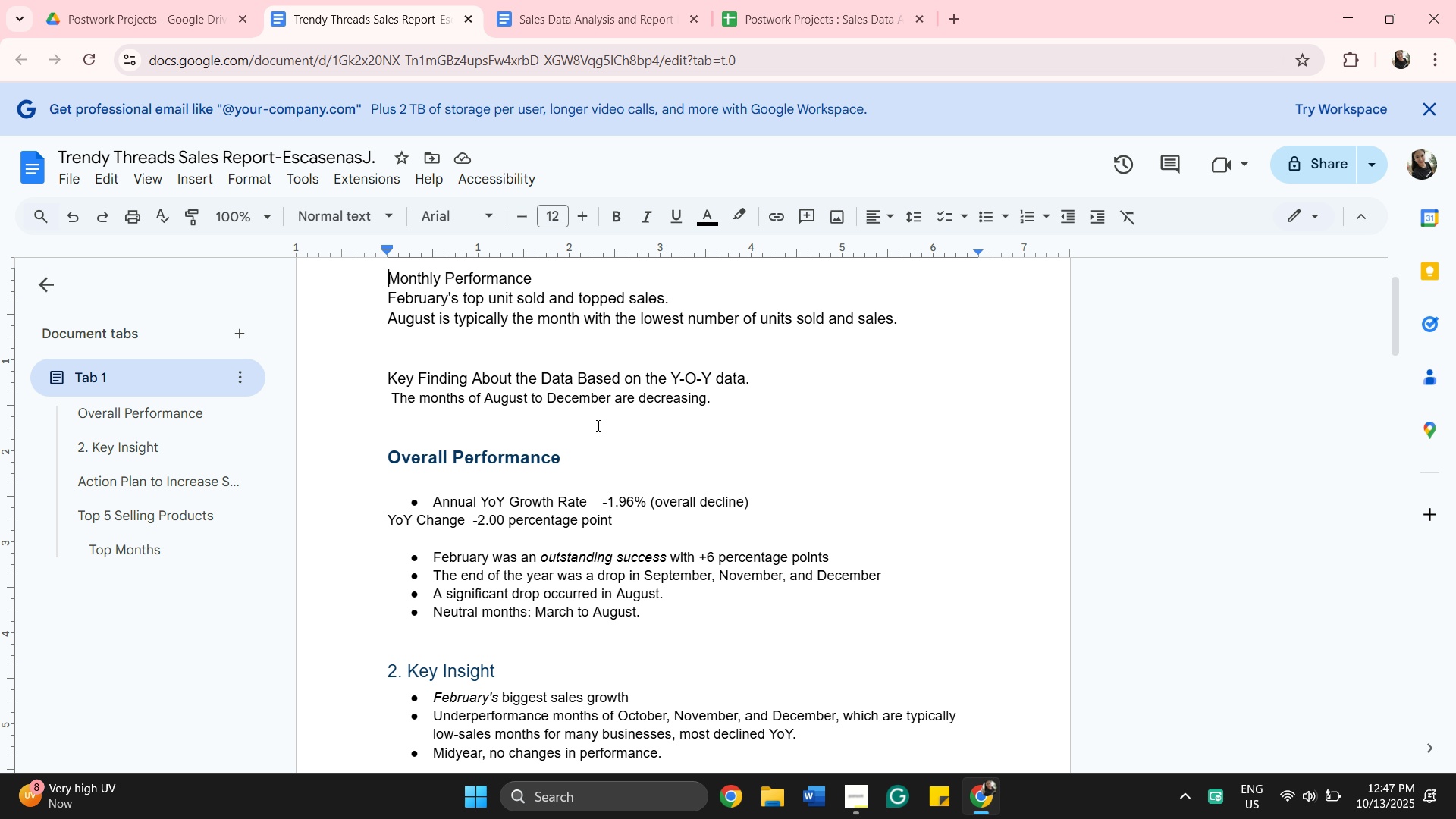 
wait(6.85)
 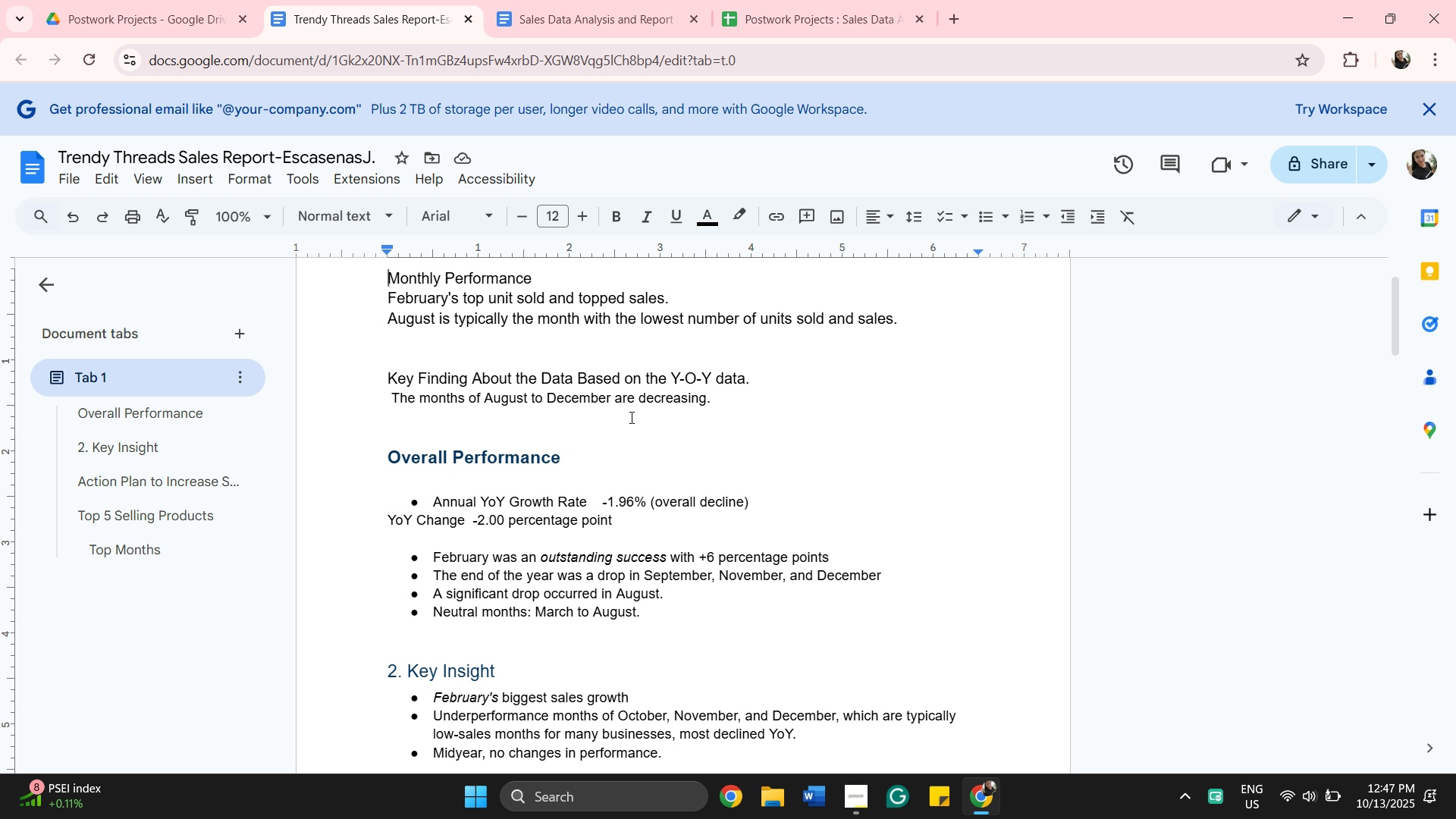 
scroll: coordinate [676, 407], scroll_direction: down, amount: 6.0
 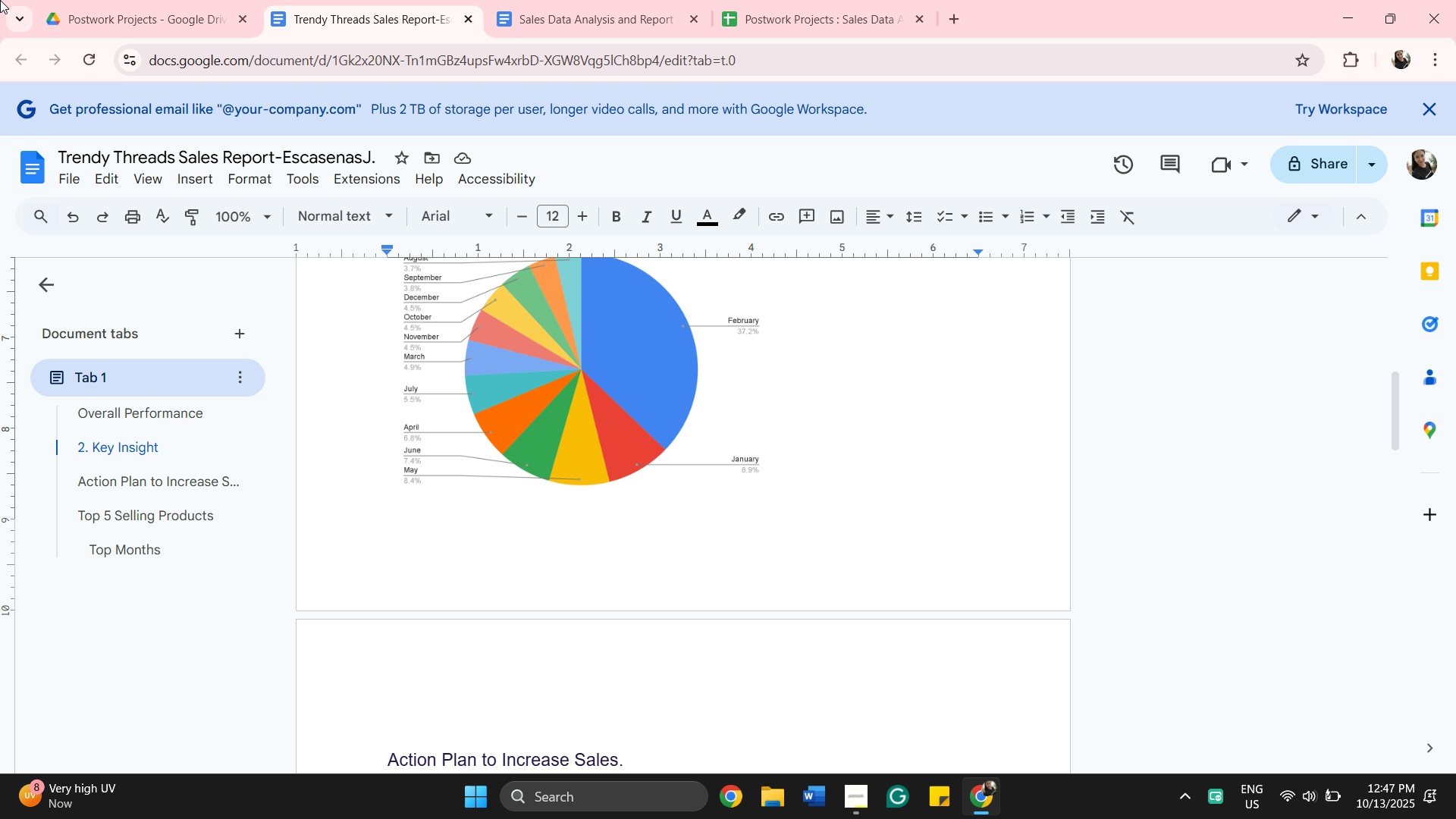 
wait(17.83)
 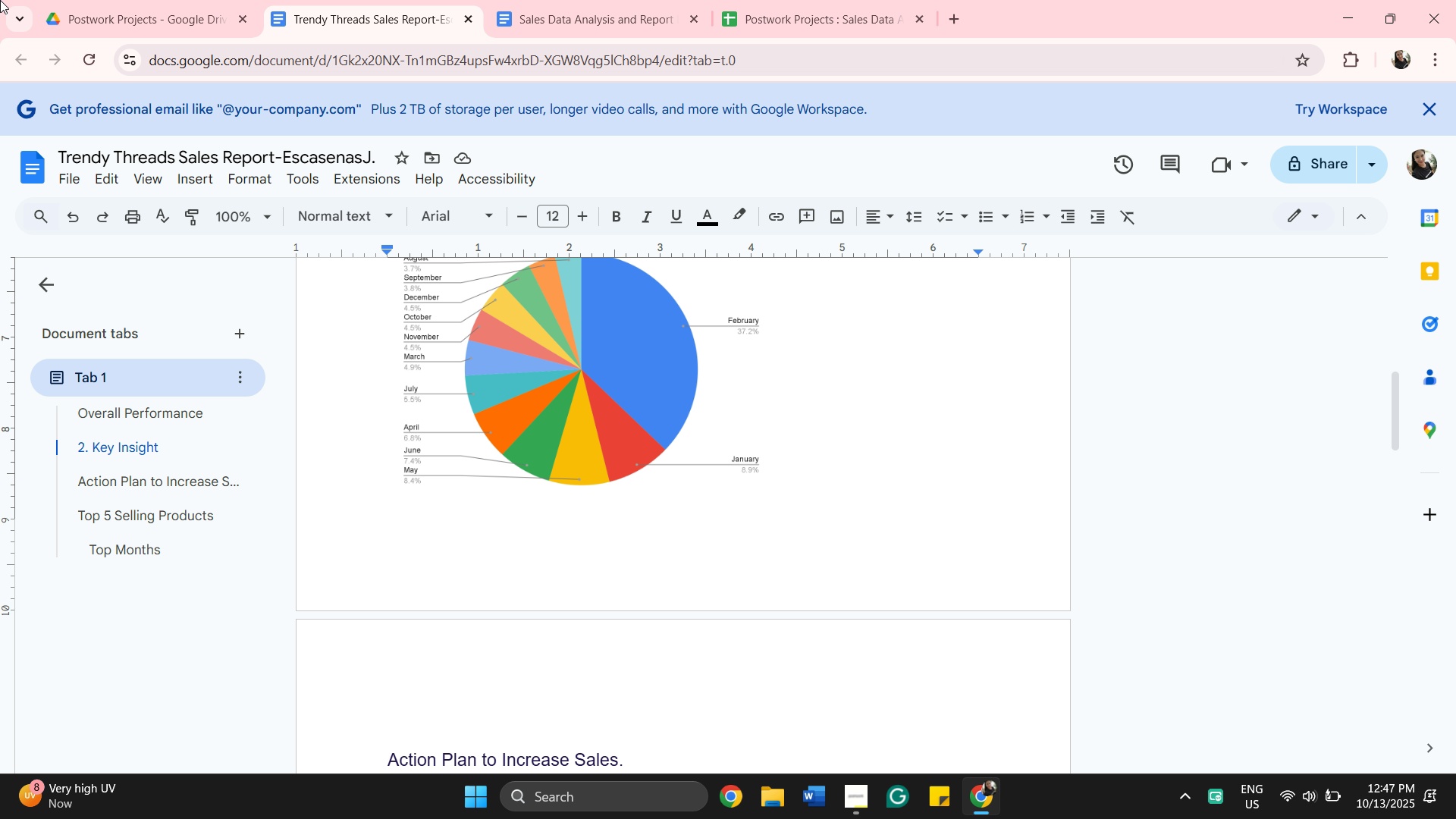 
scroll: coordinate [96, 62], scroll_direction: up, amount: 2.0
 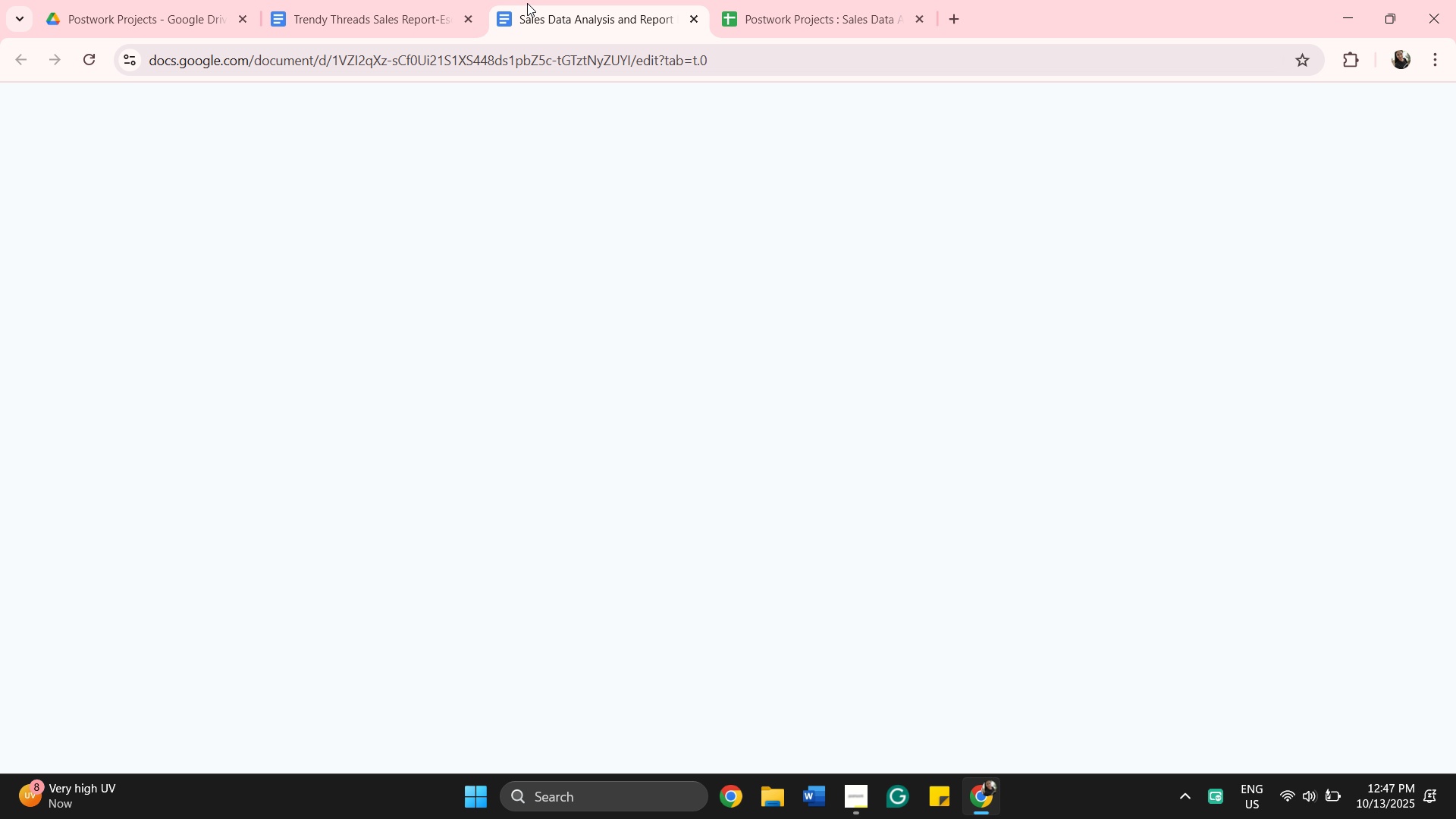 
left_click([527, 3])
 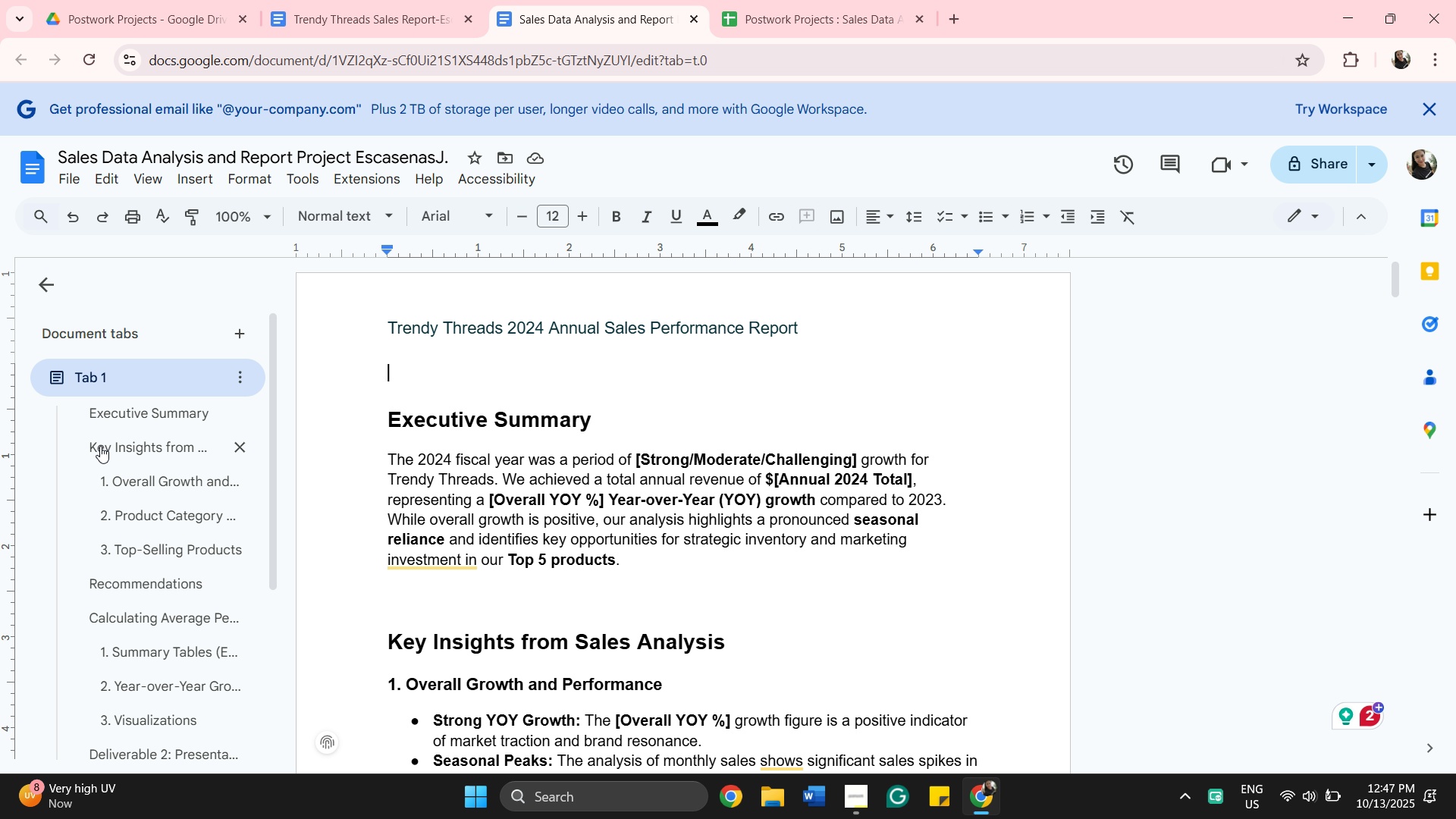 
scroll: coordinate [781, 644], scroll_direction: down, amount: 4.0
 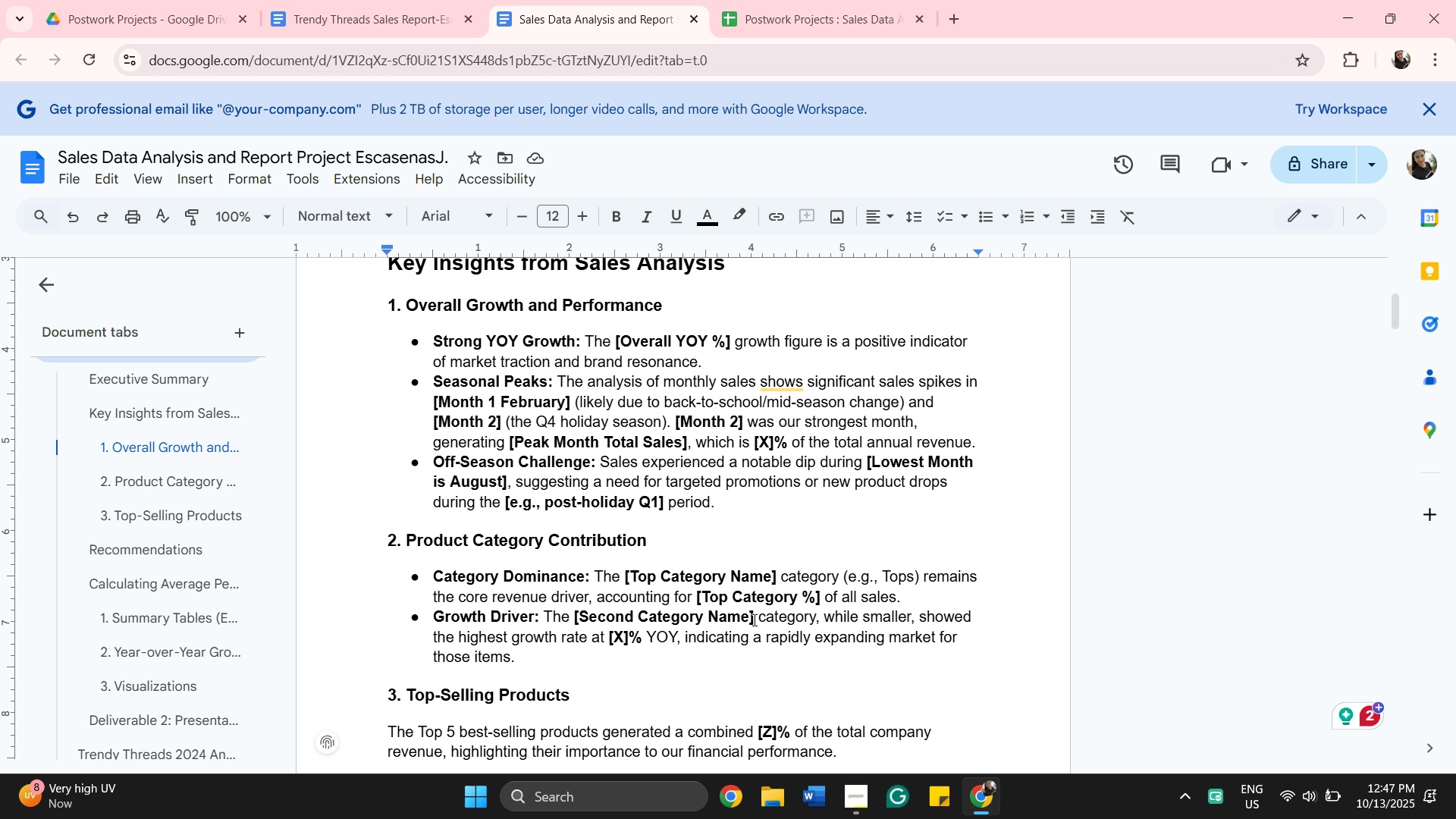 
wait(15.0)
 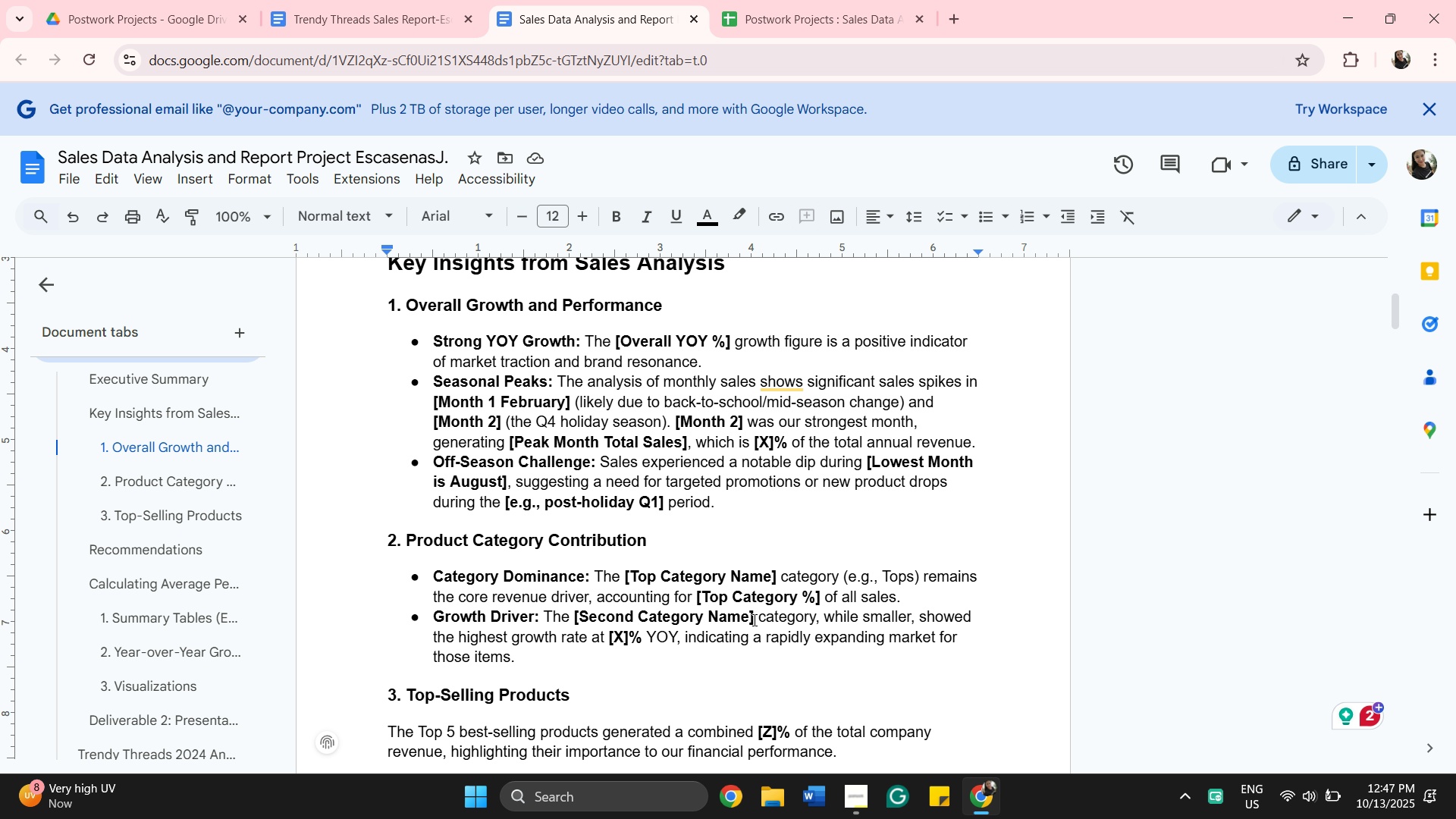 
left_click([350, 19])
 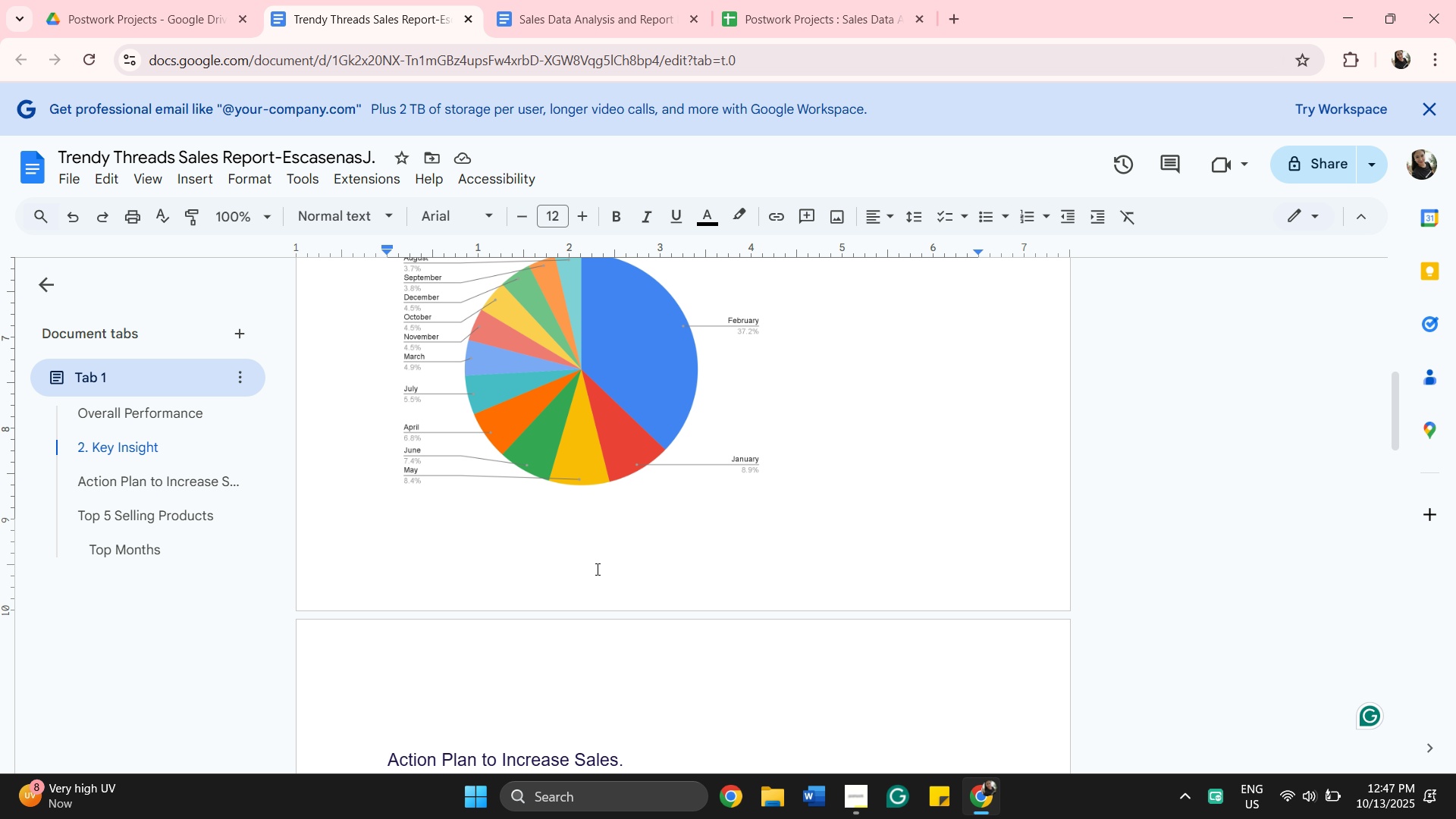 
scroll: coordinate [629, 571], scroll_direction: down, amount: 6.0
 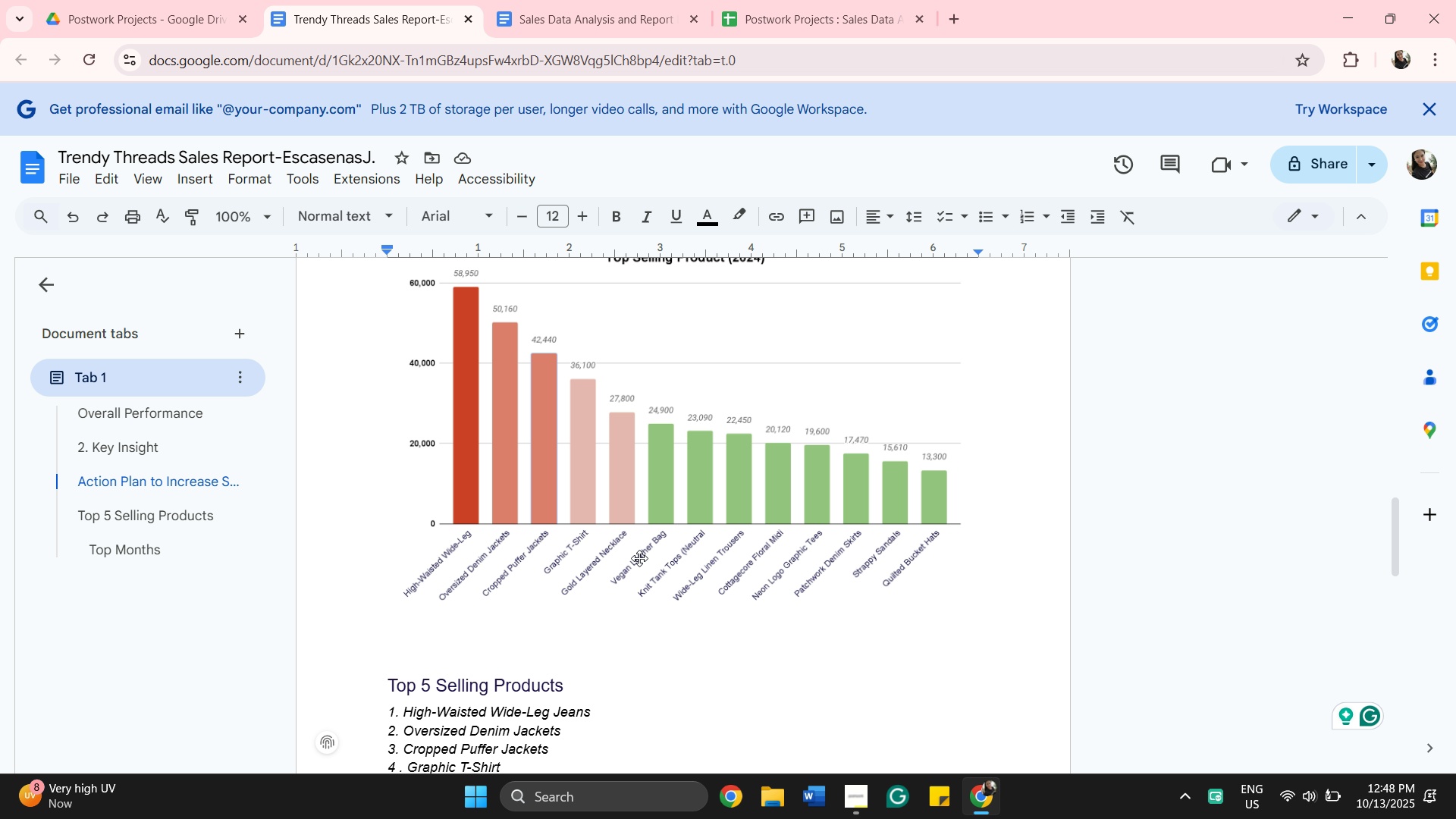 
scroll: coordinate [637, 560], scroll_direction: up, amount: 2.0
 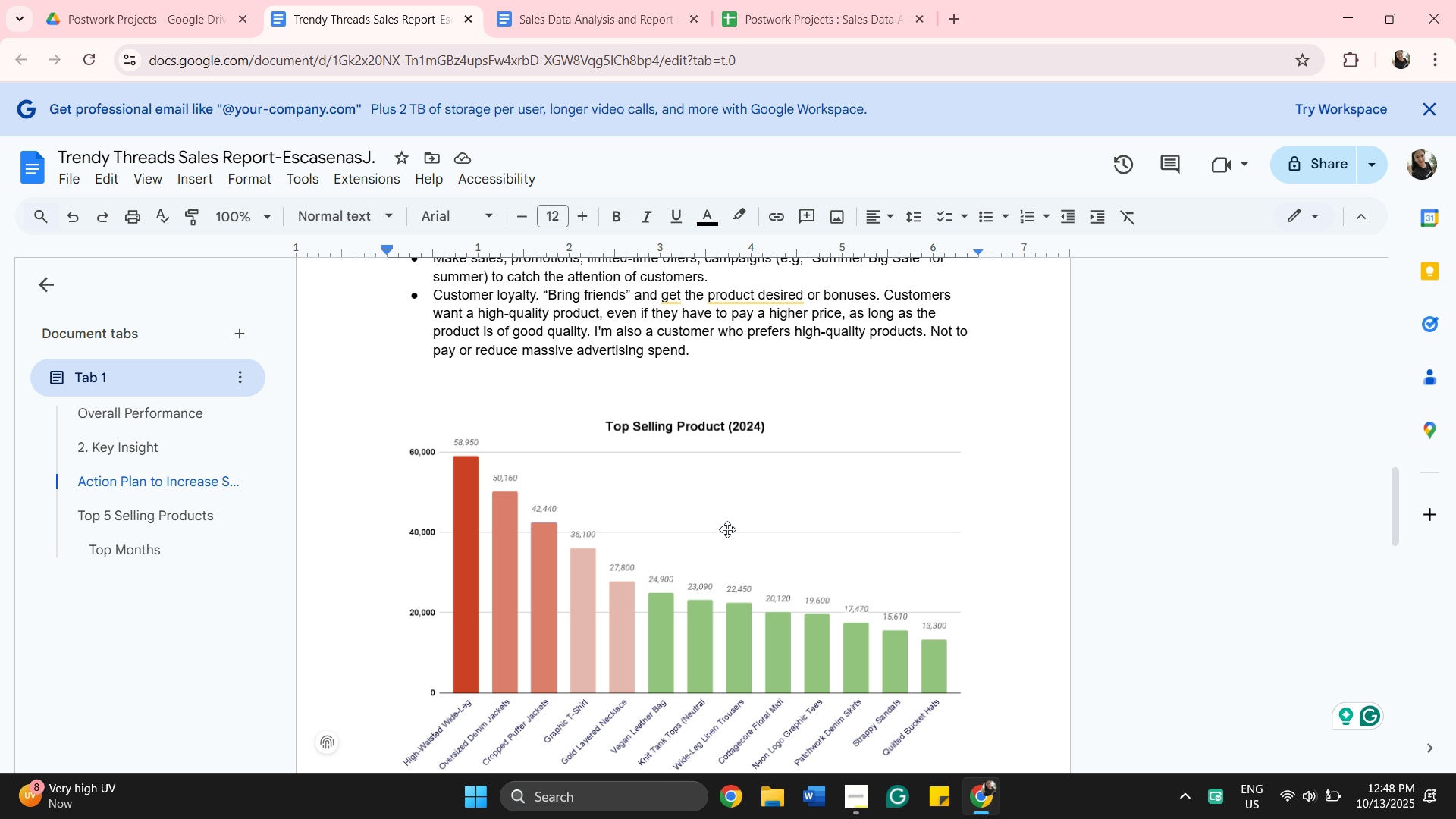 
scroll: coordinate [727, 529], scroll_direction: down, amount: 1.0
 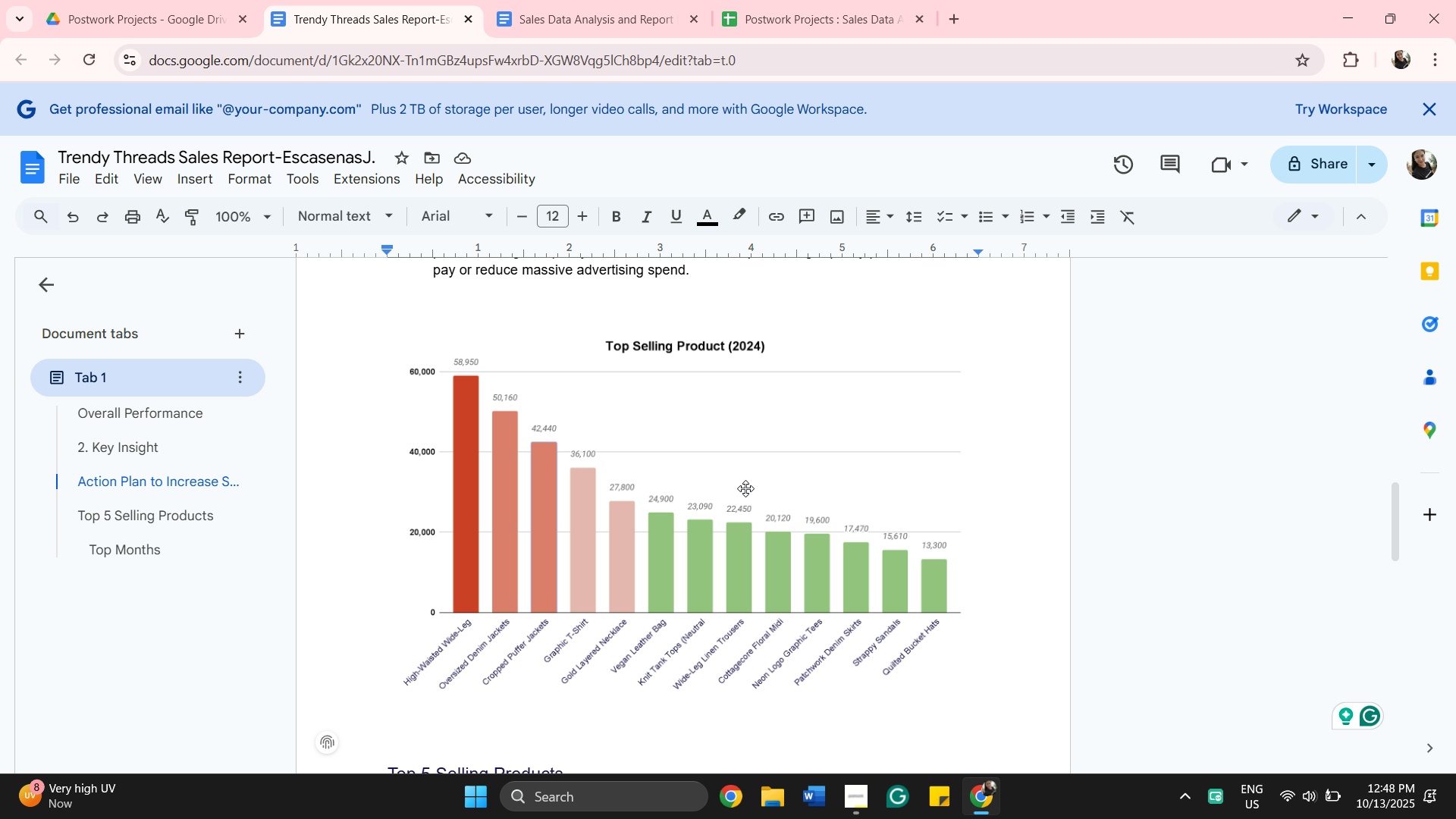 
left_click([745, 488])
 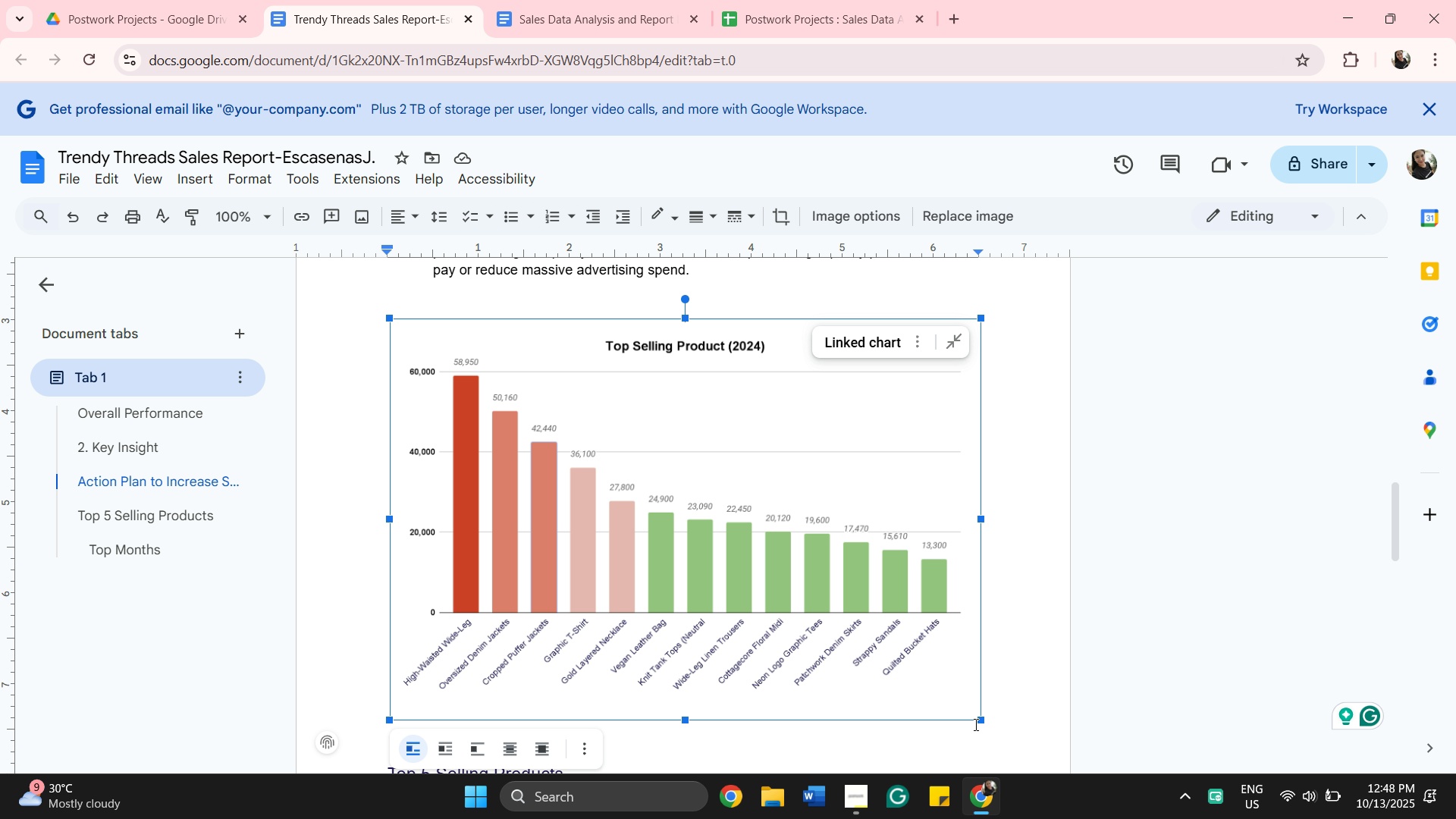 
left_click_drag(start_coordinate=[981, 722], to_coordinate=[695, 617])
 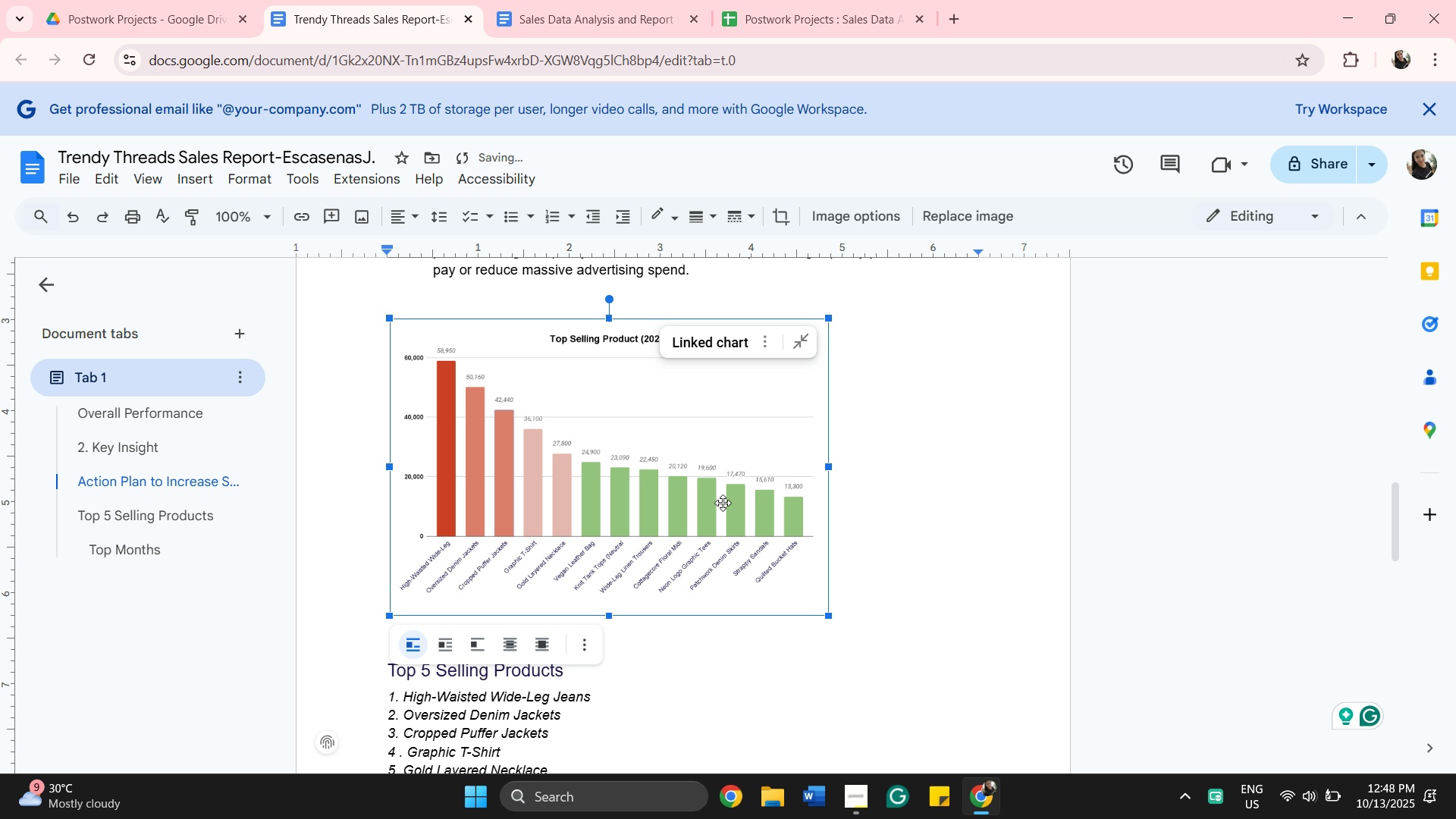 
scroll: coordinate [722, 527], scroll_direction: up, amount: 1.0
 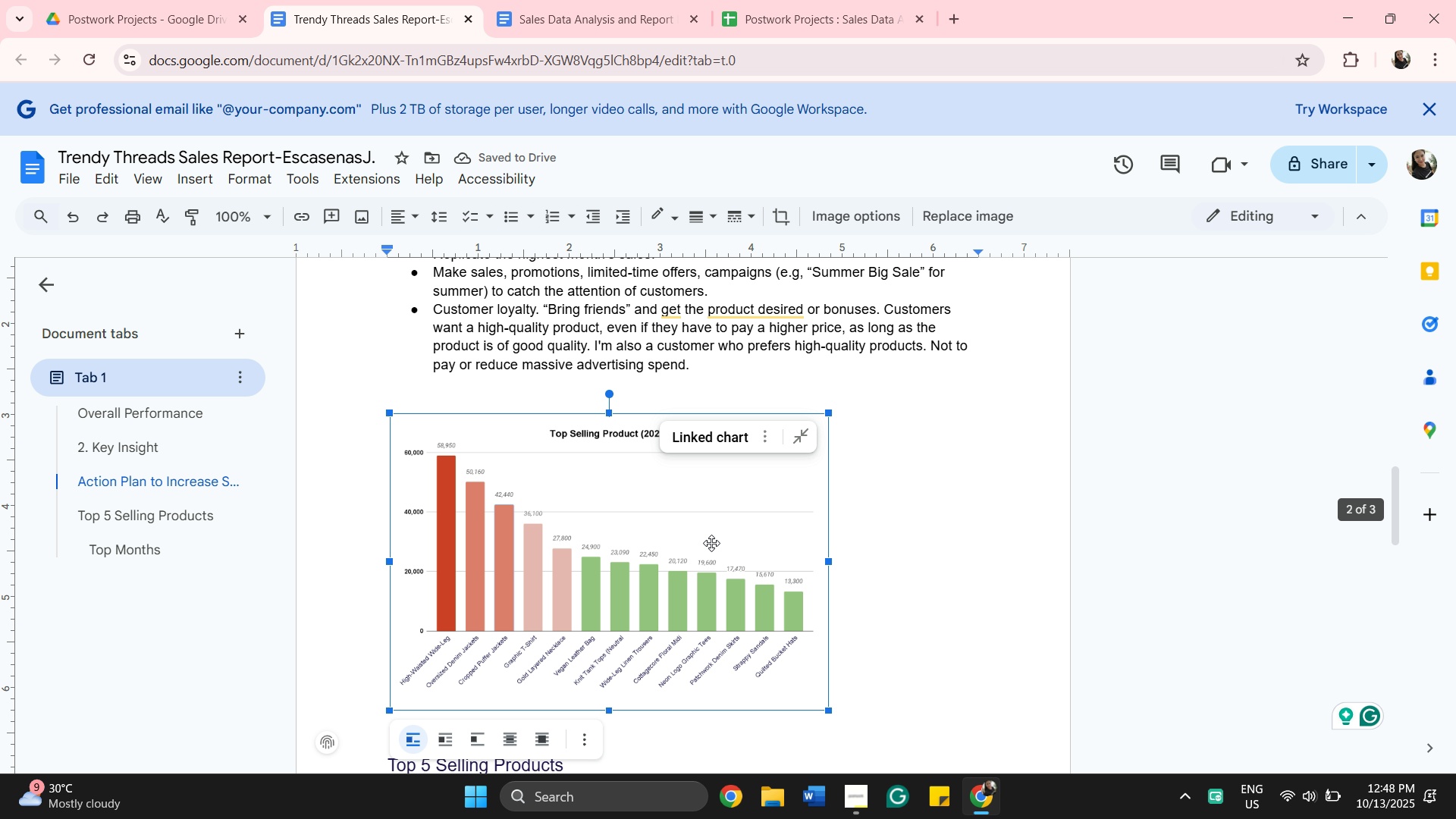 
left_click([711, 543])
 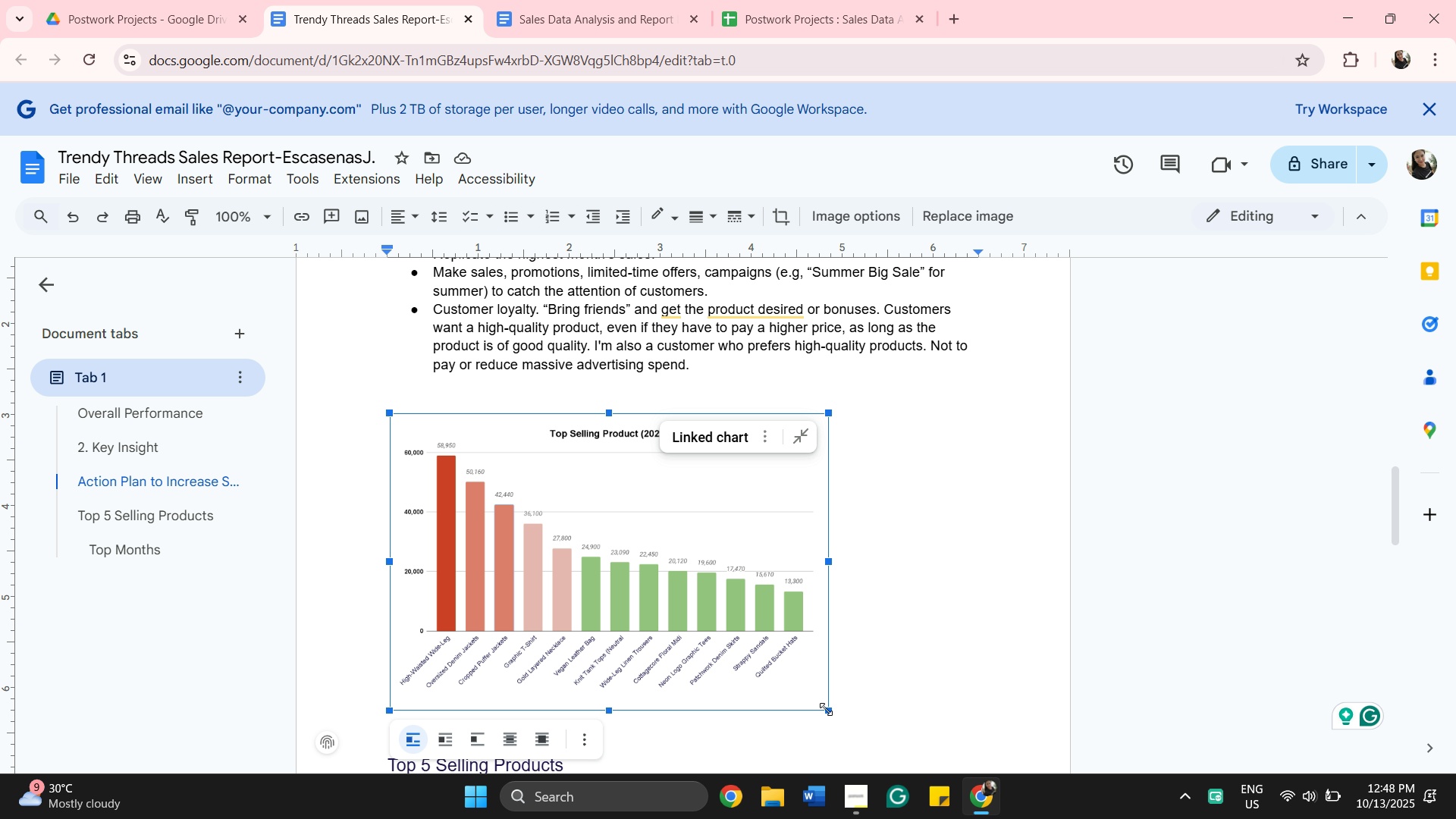 
left_click_drag(start_coordinate=[826, 709], to_coordinate=[602, 602])
 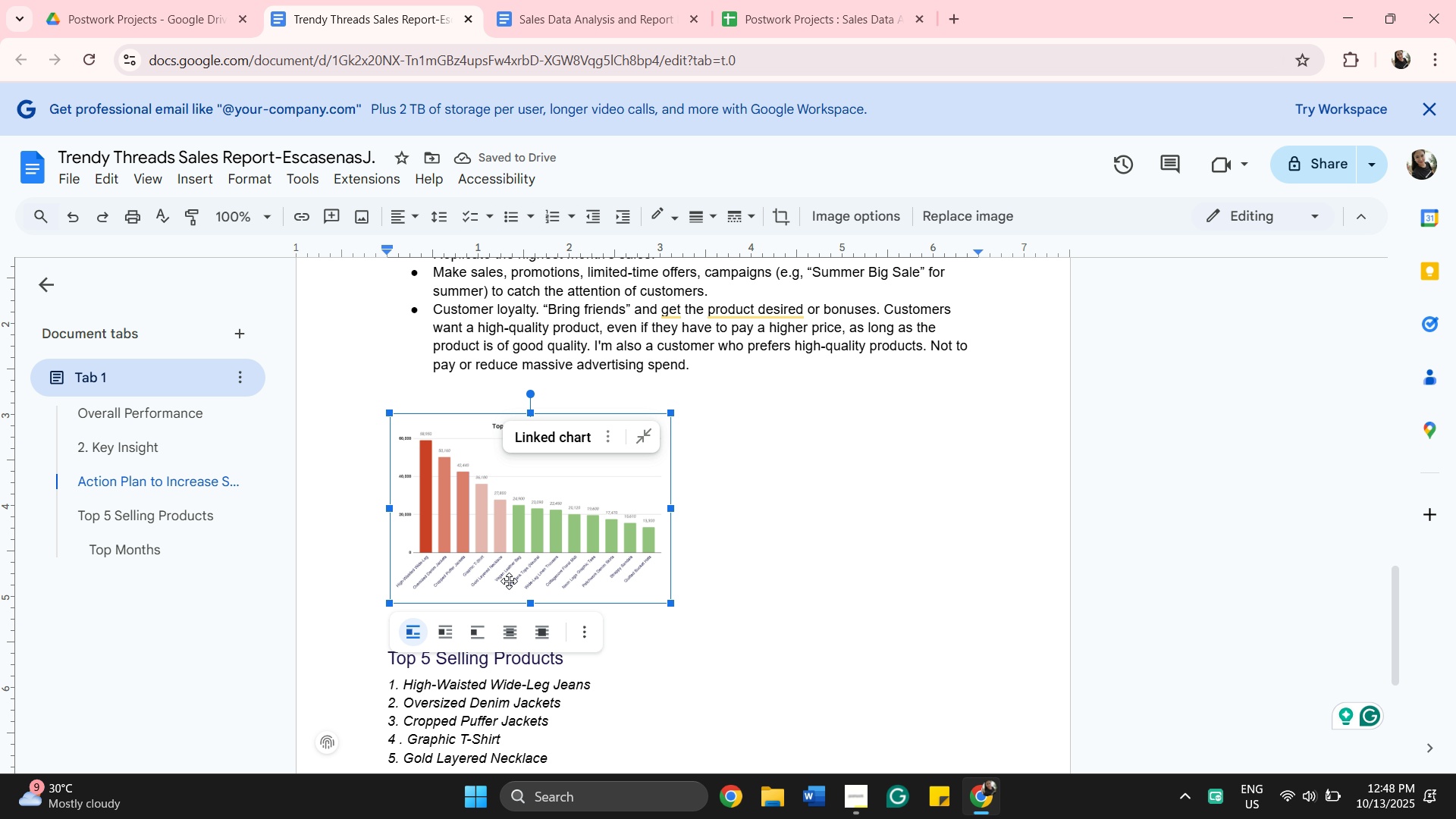 
left_click([928, 569])
 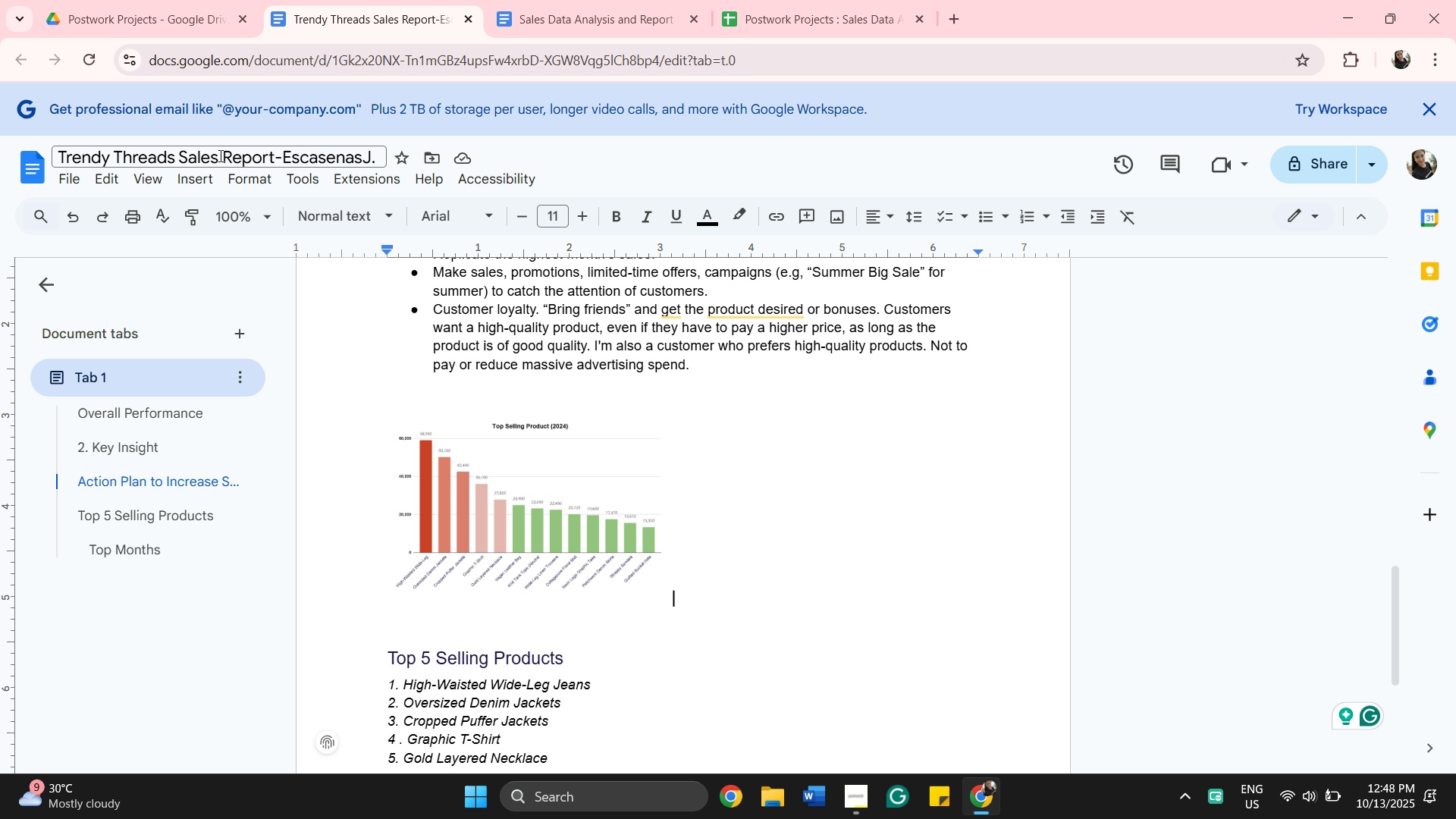 
left_click([206, 182])
 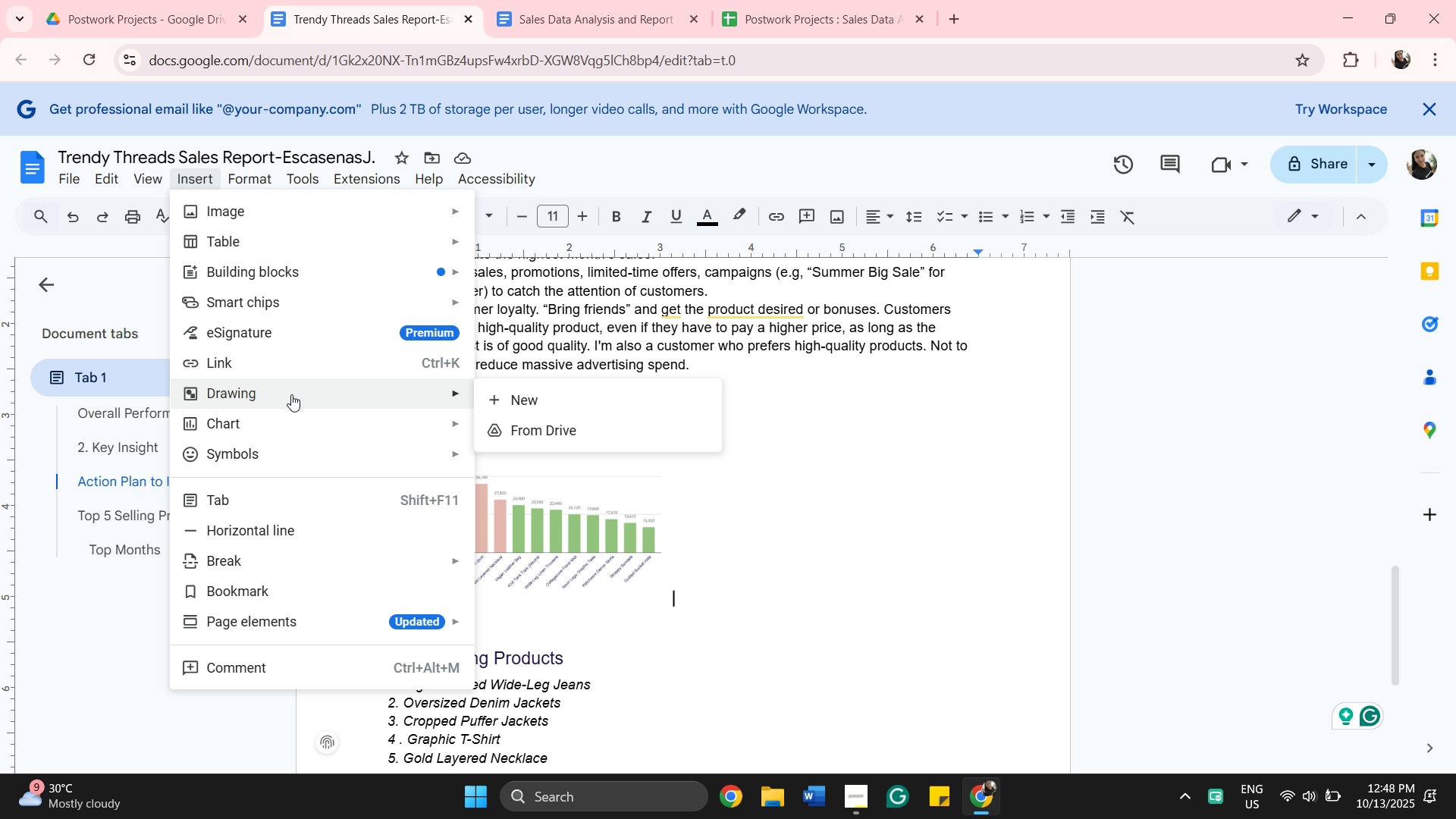 
left_click([299, 431])
 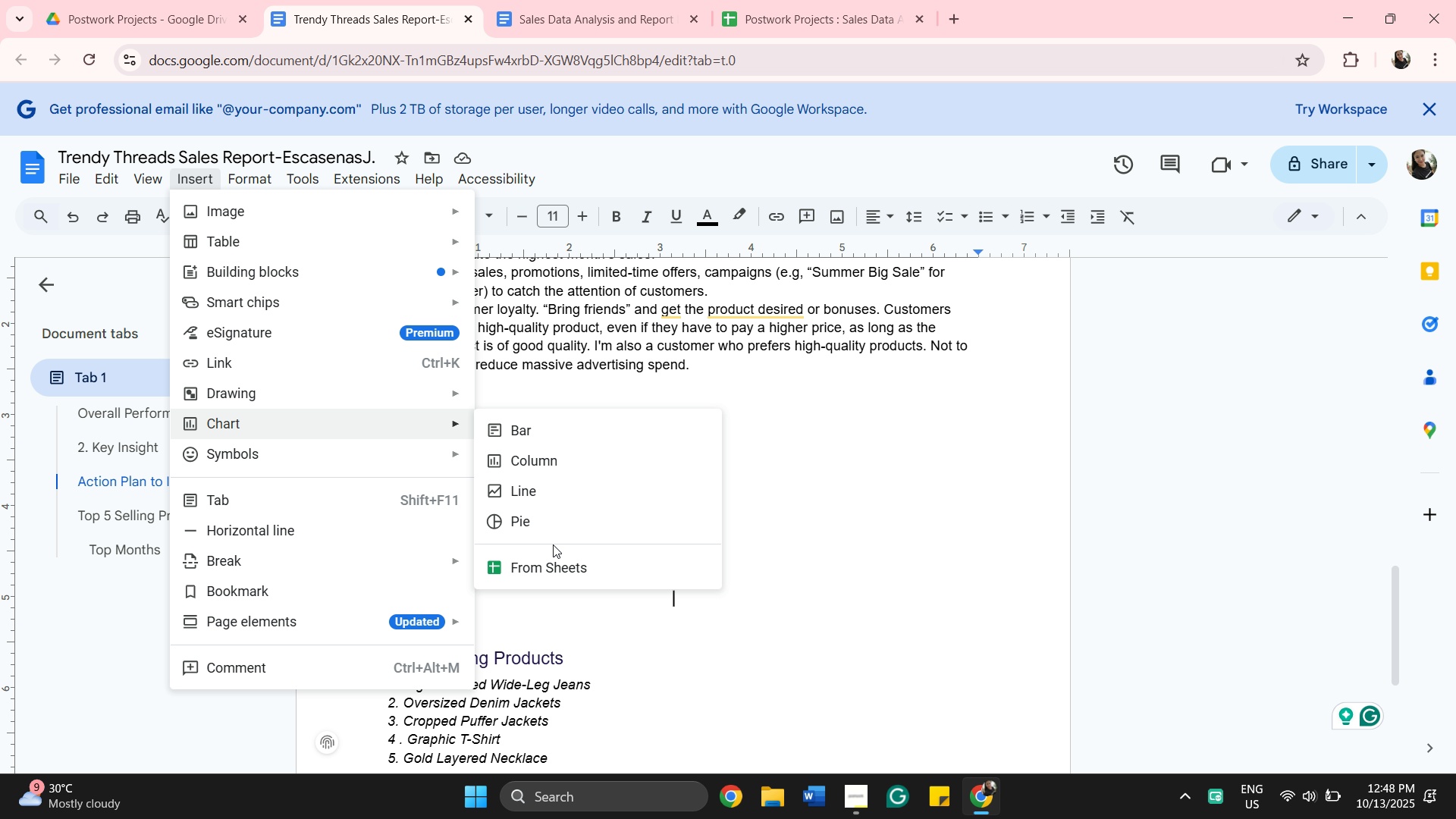 
left_click([565, 566])
 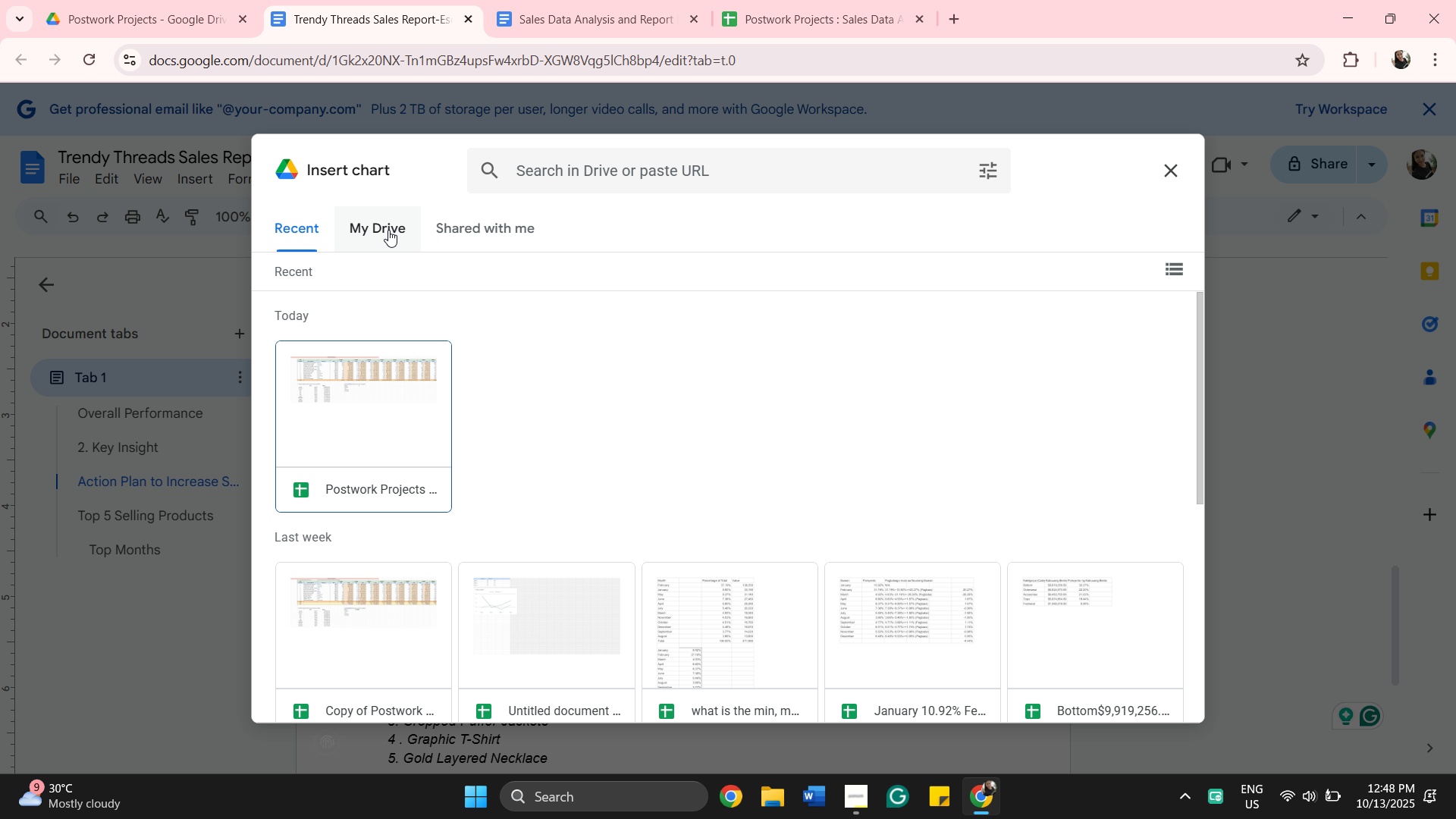 
wait(5.45)
 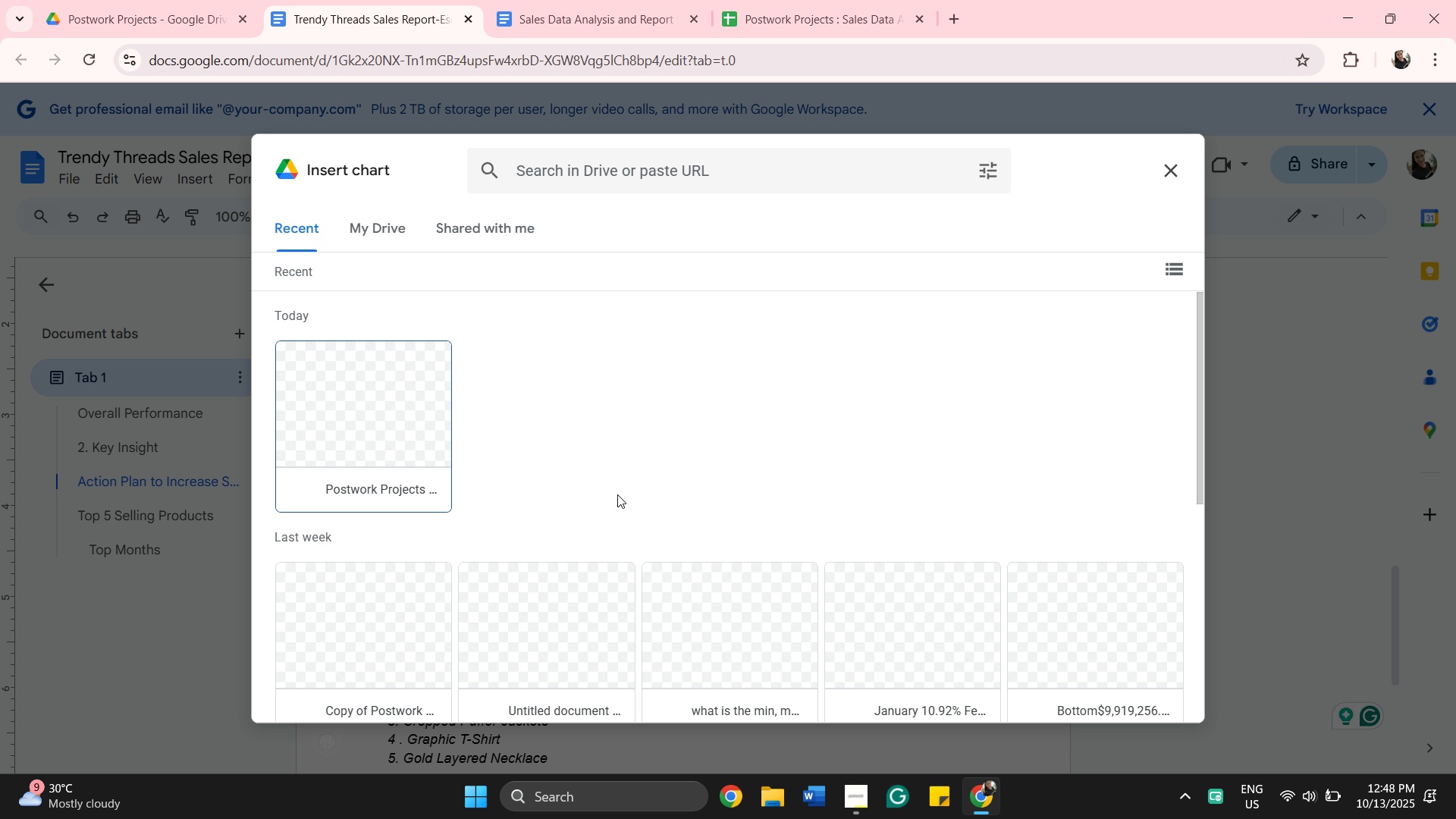 
left_click([388, 230])
 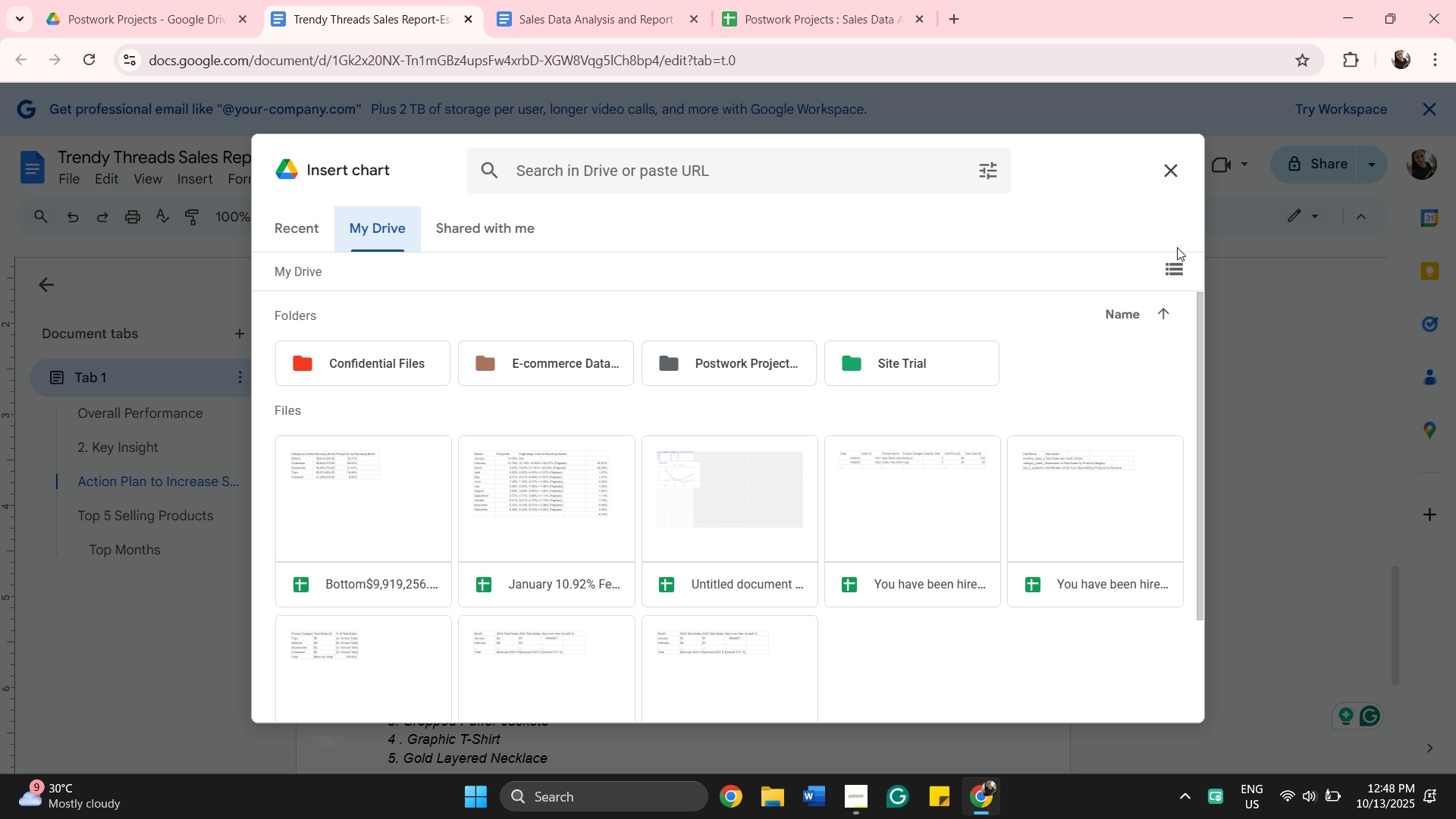 
left_click([1184, 173])
 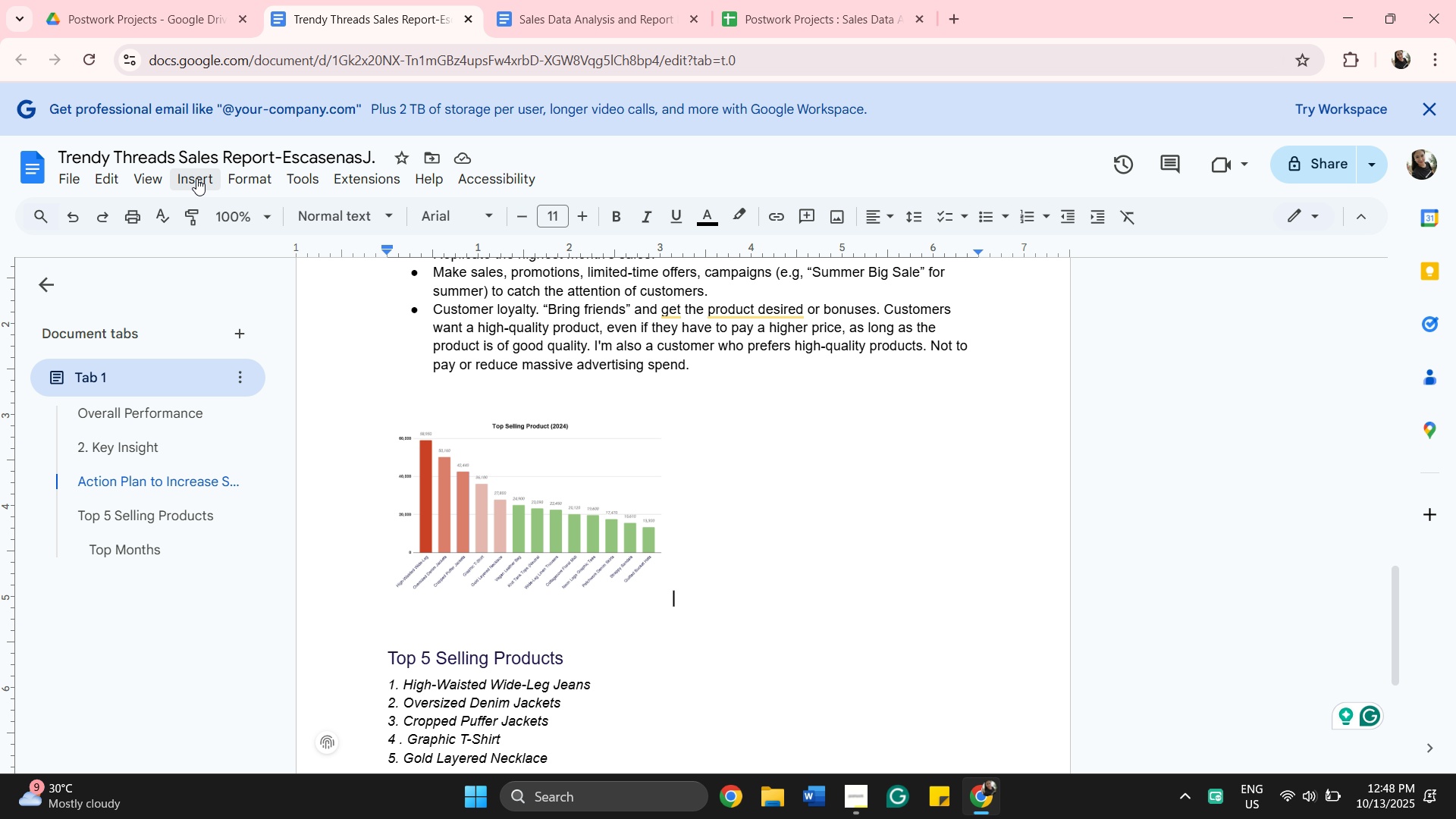 
left_click([196, 178])
 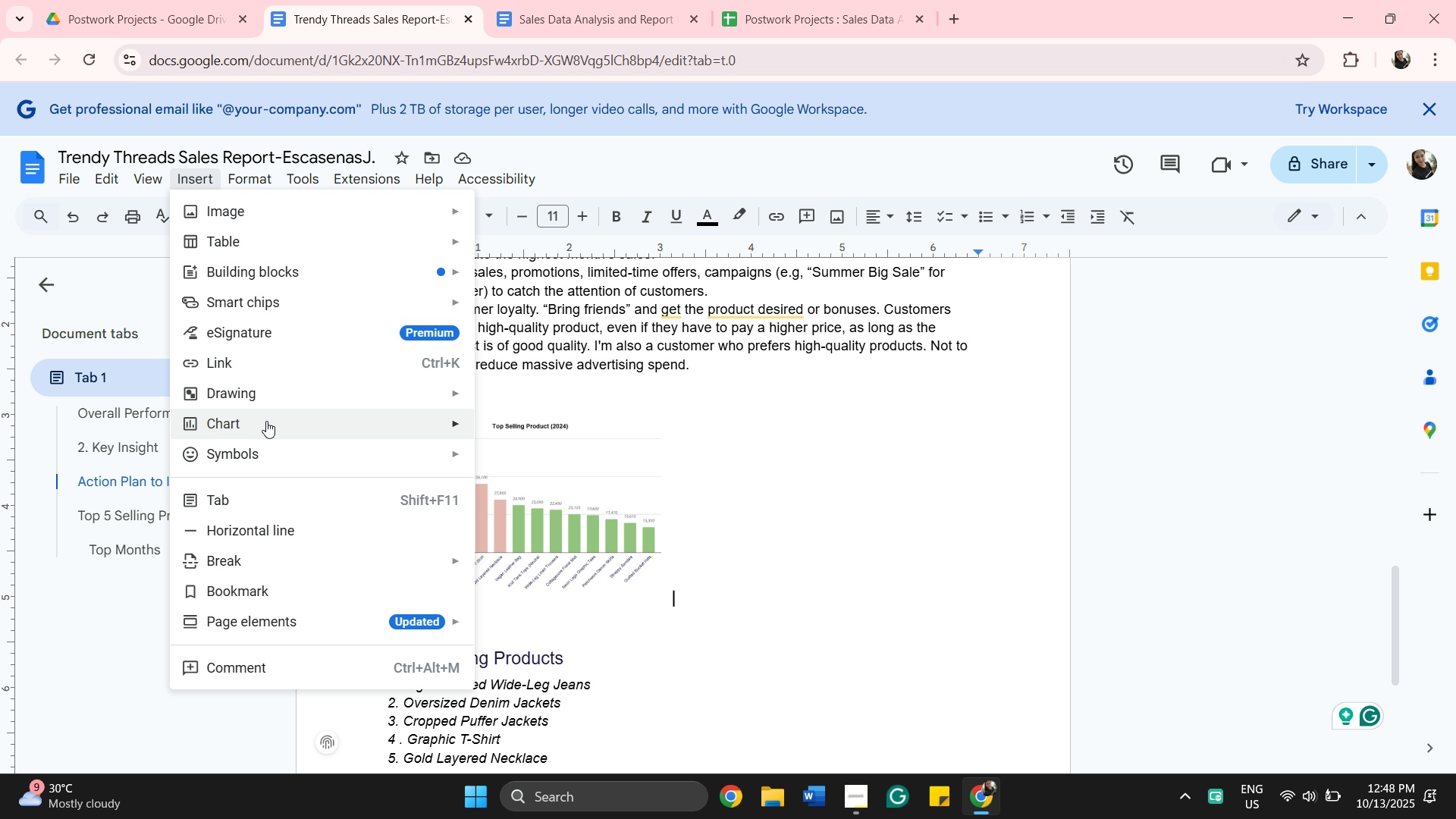 
left_click([266, 421])
 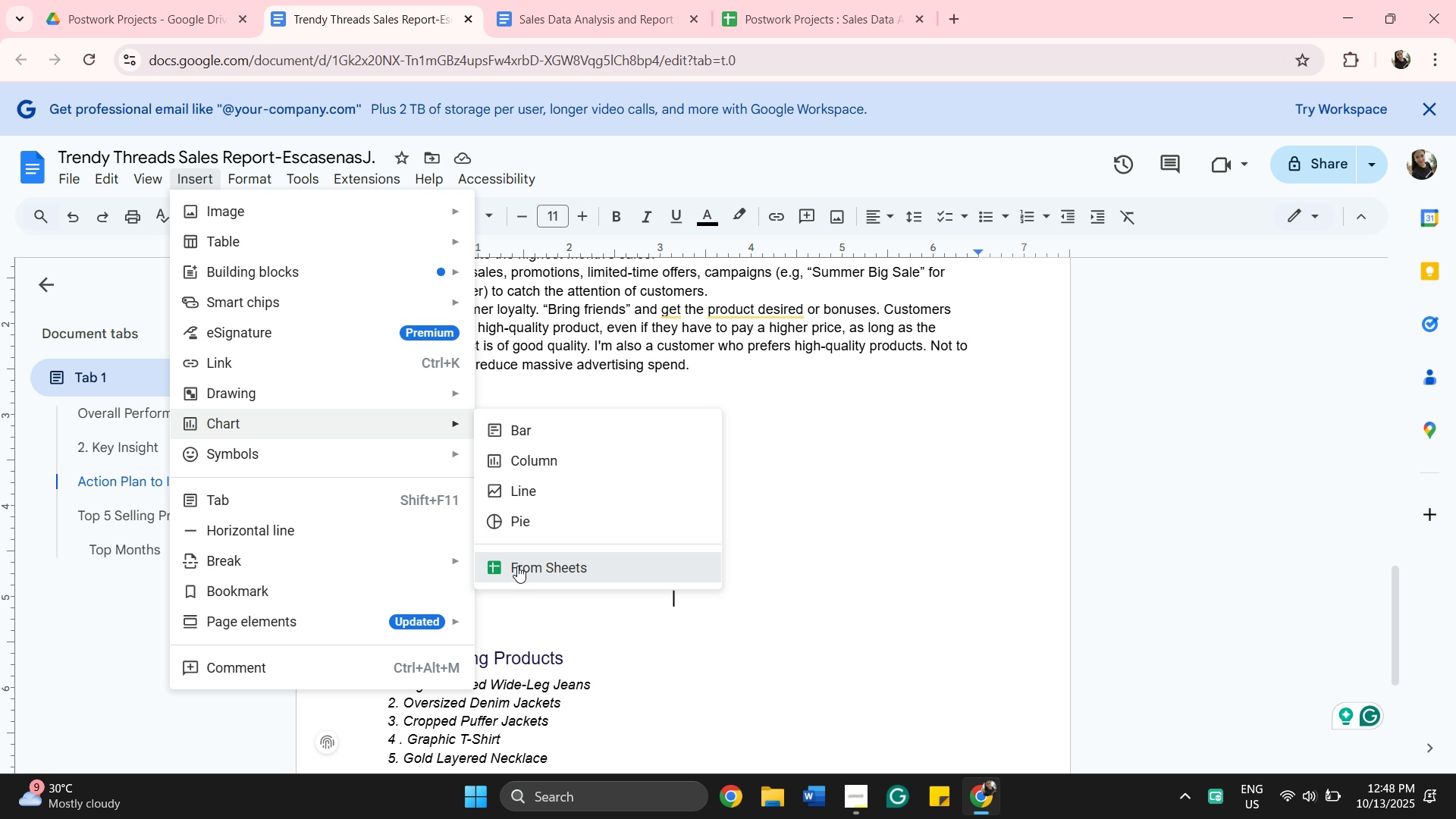 
left_click([517, 566])
 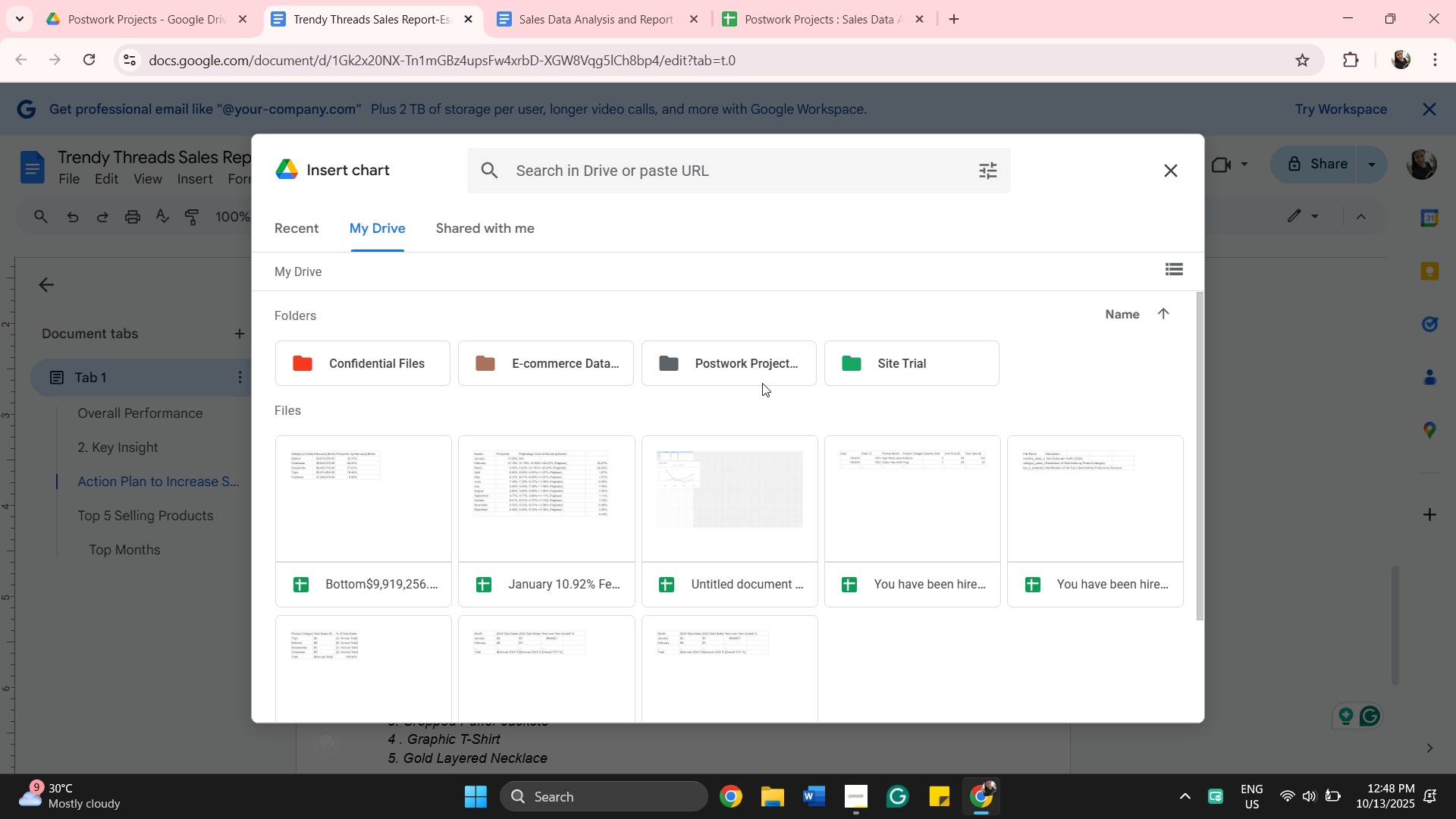 
scroll: coordinate [767, 577], scroll_direction: down, amount: 1.0
 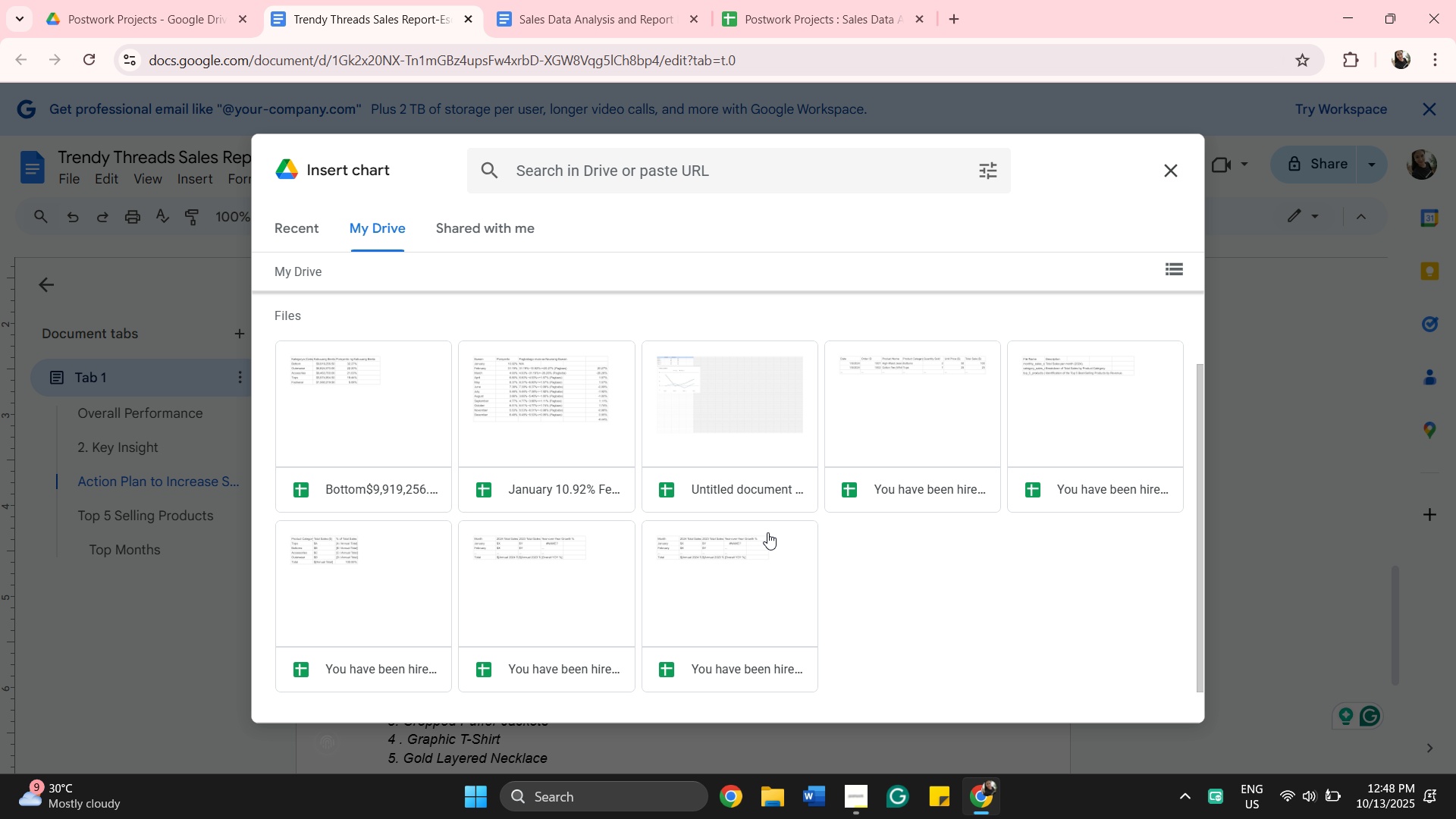 
scroll: coordinate [620, 568], scroll_direction: up, amount: 3.0
 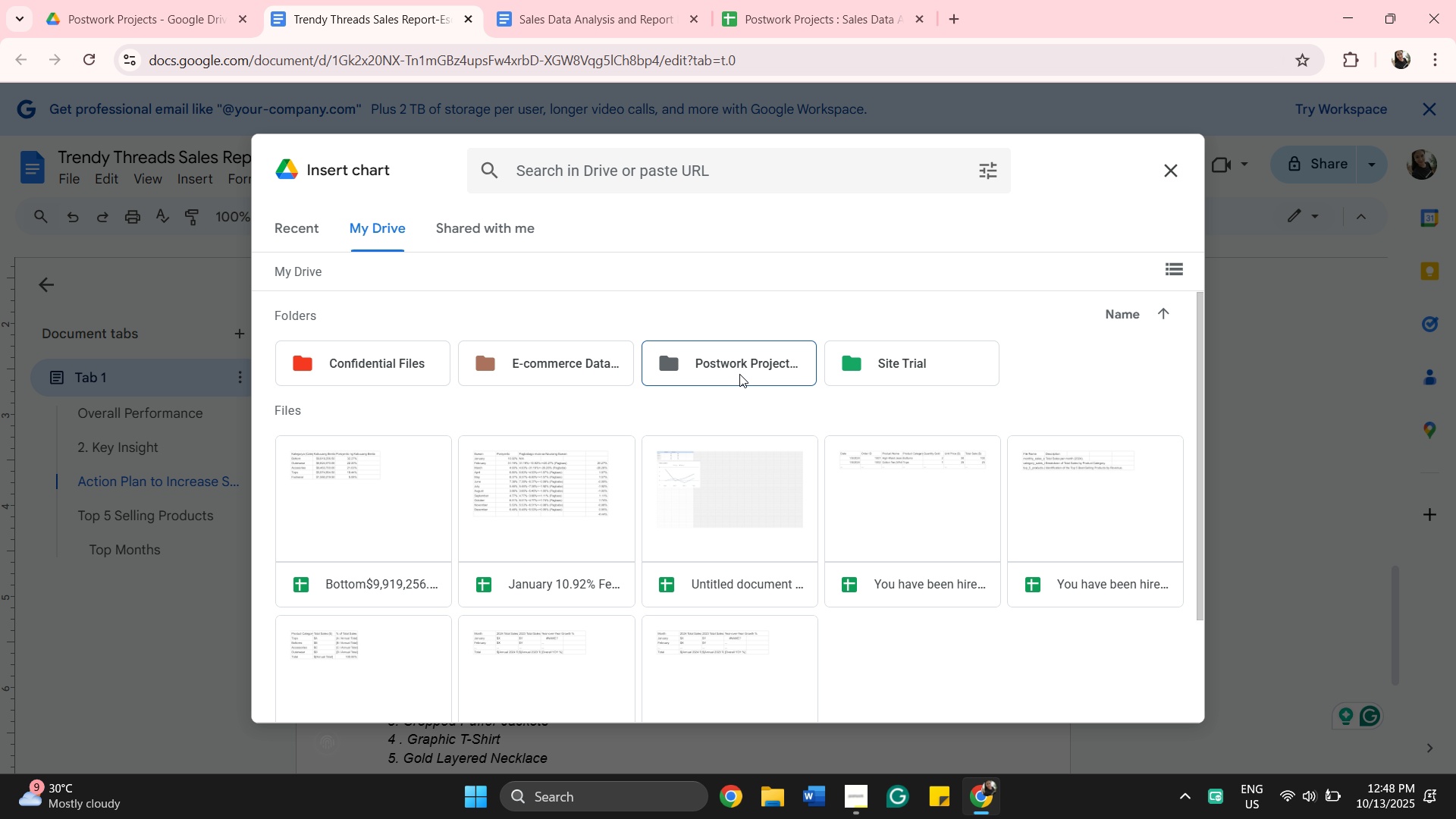 
left_click([739, 374])
 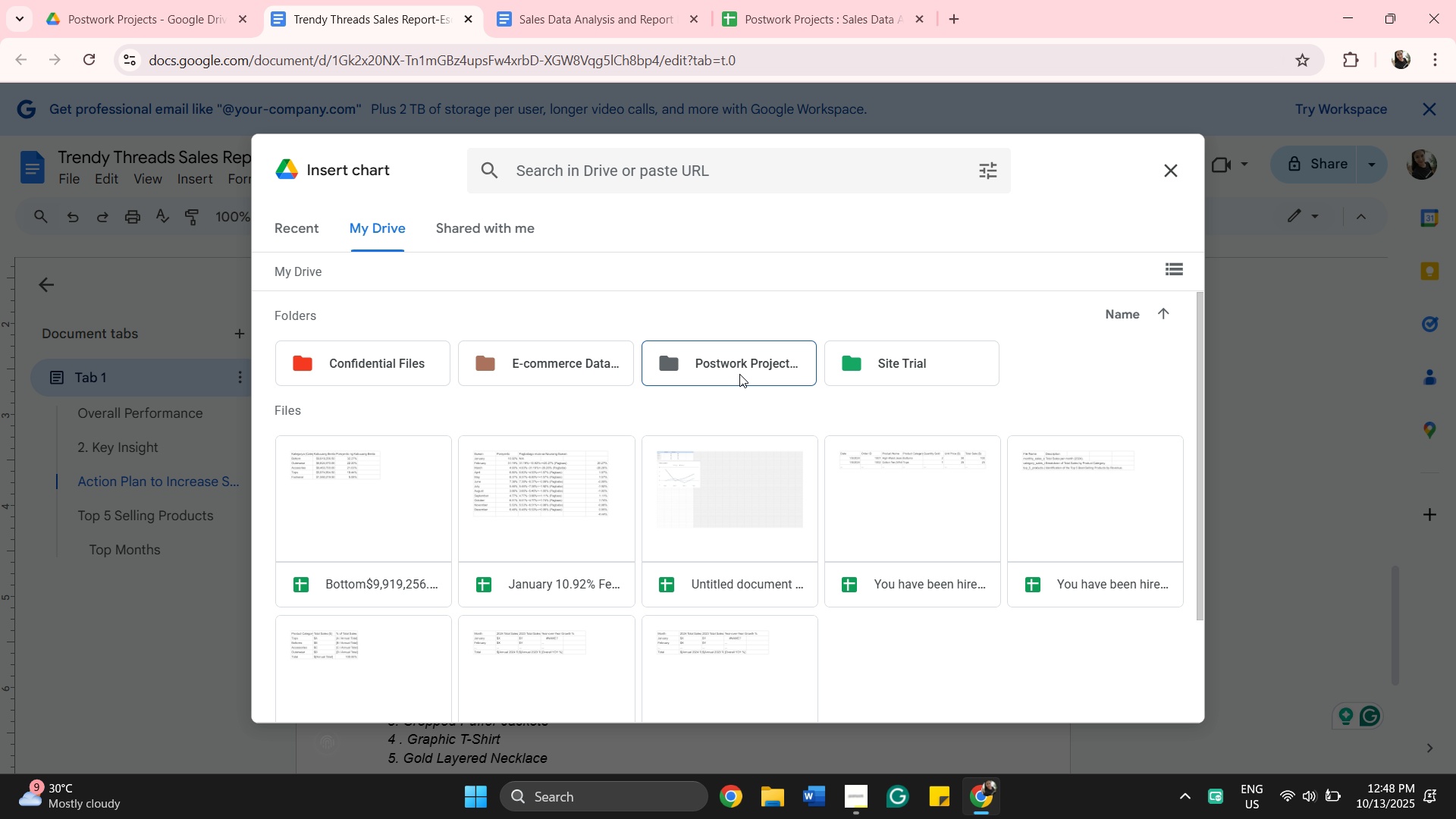 
double_click([739, 374])
 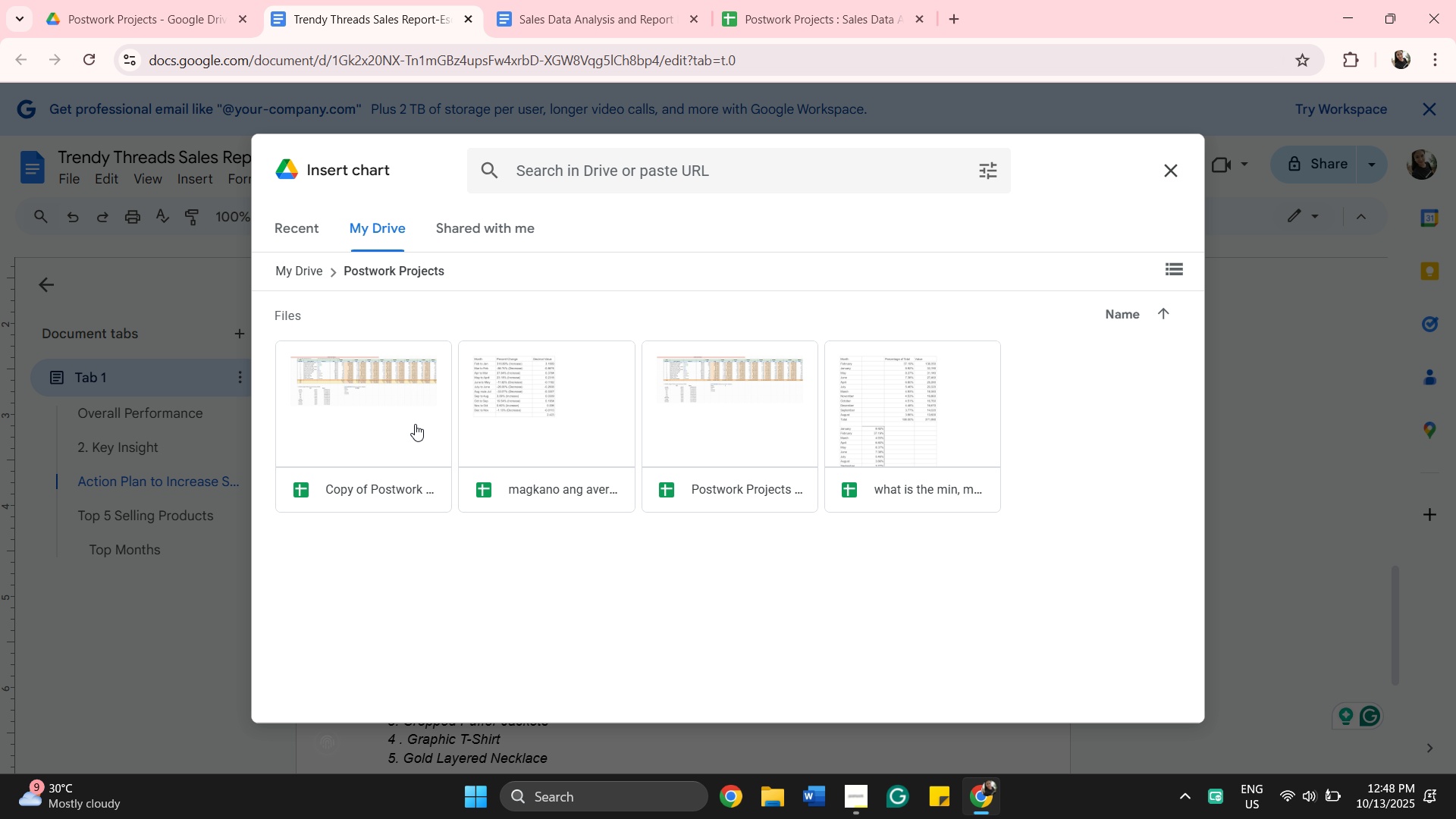 
wait(5.63)
 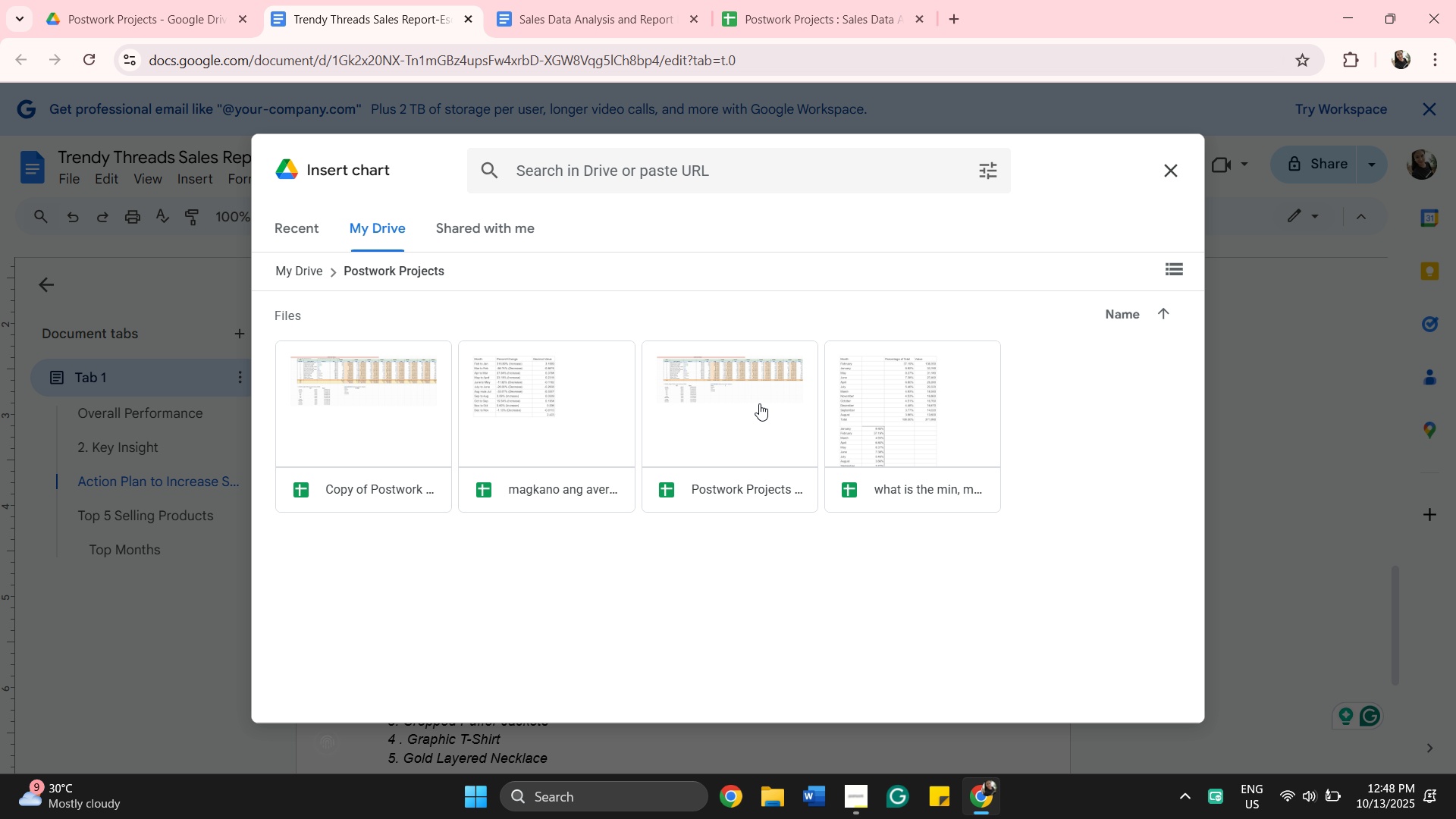 
left_click([312, 221])
 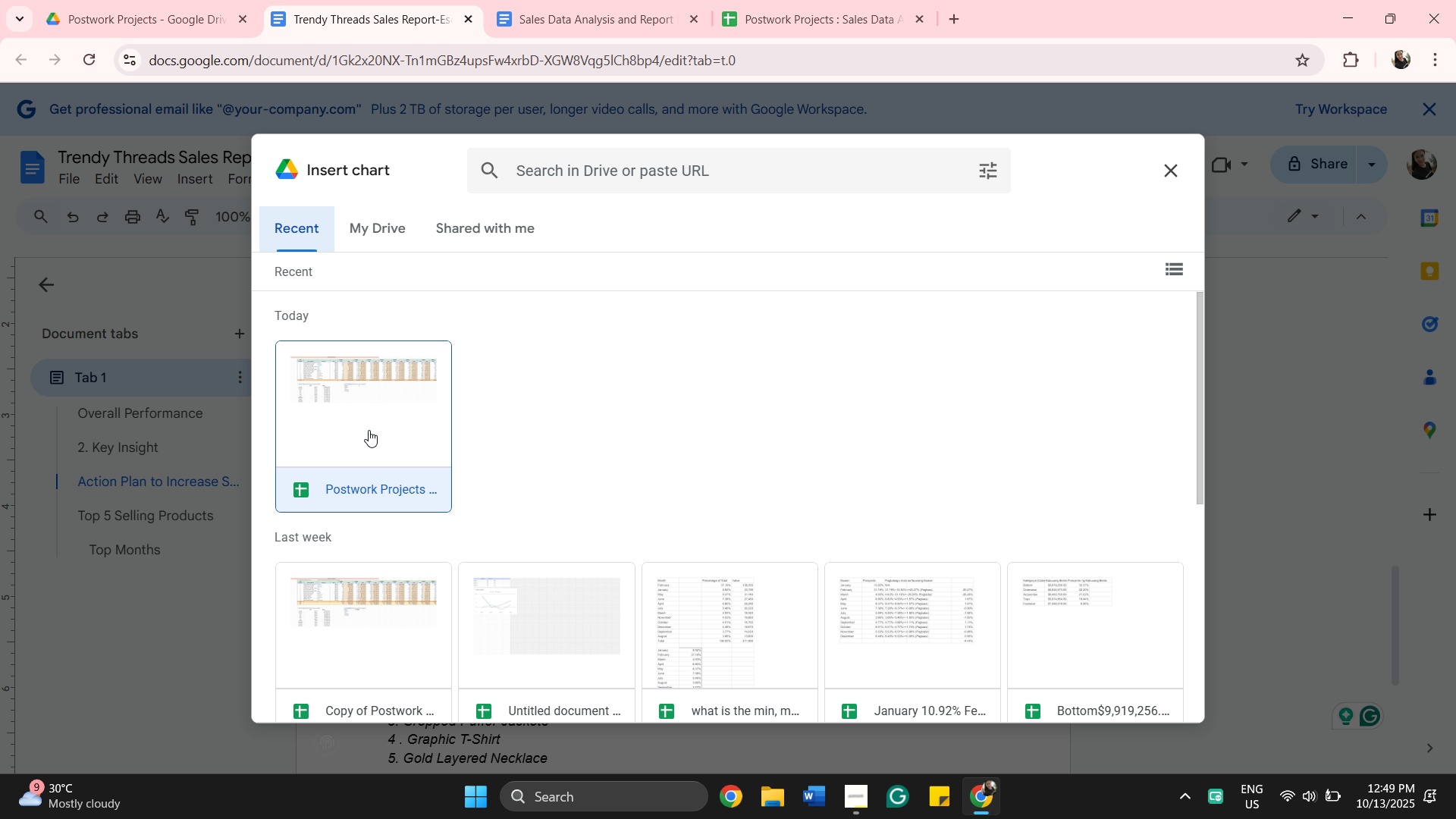 
double_click([369, 430])
 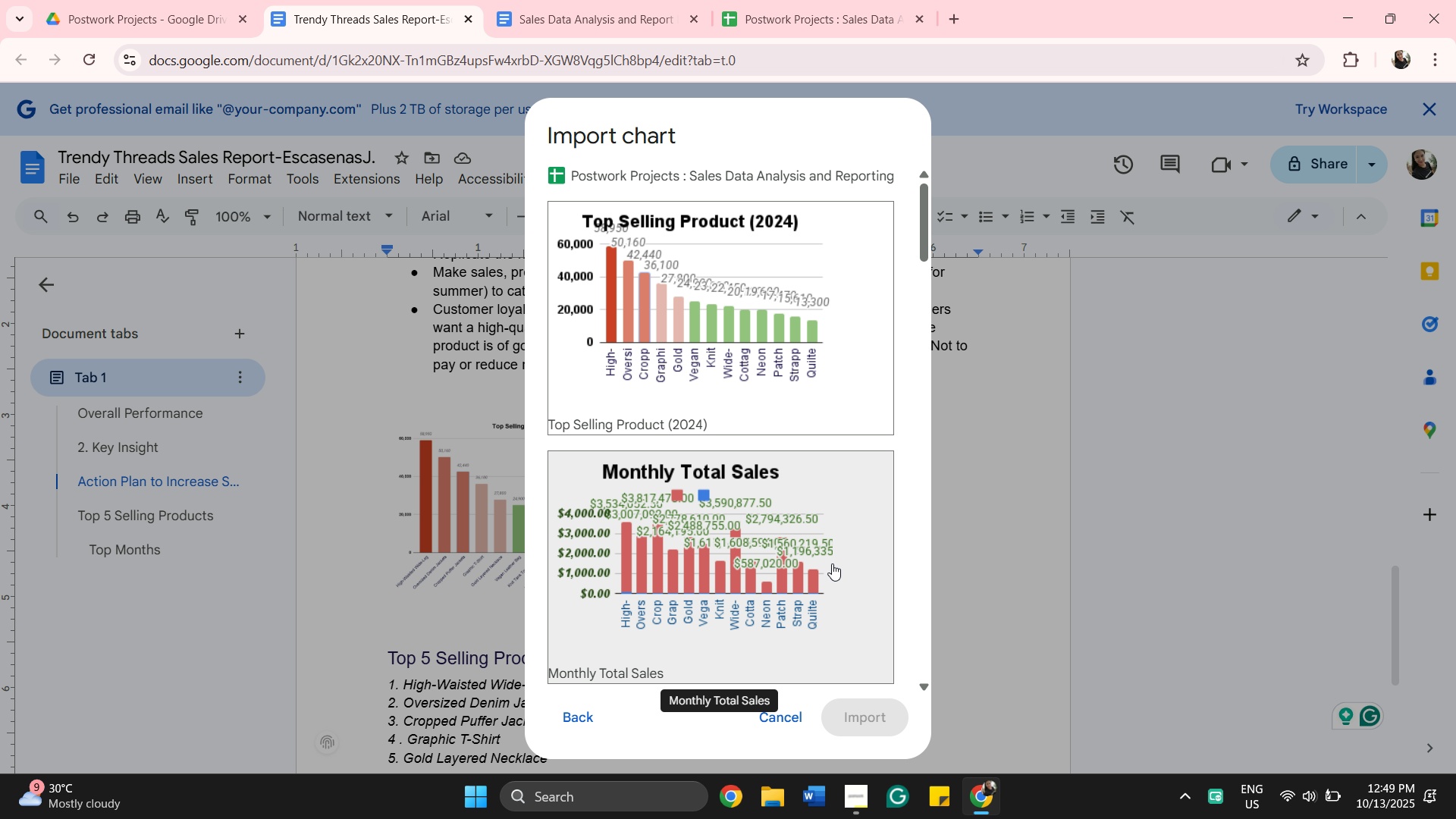 
wait(7.08)
 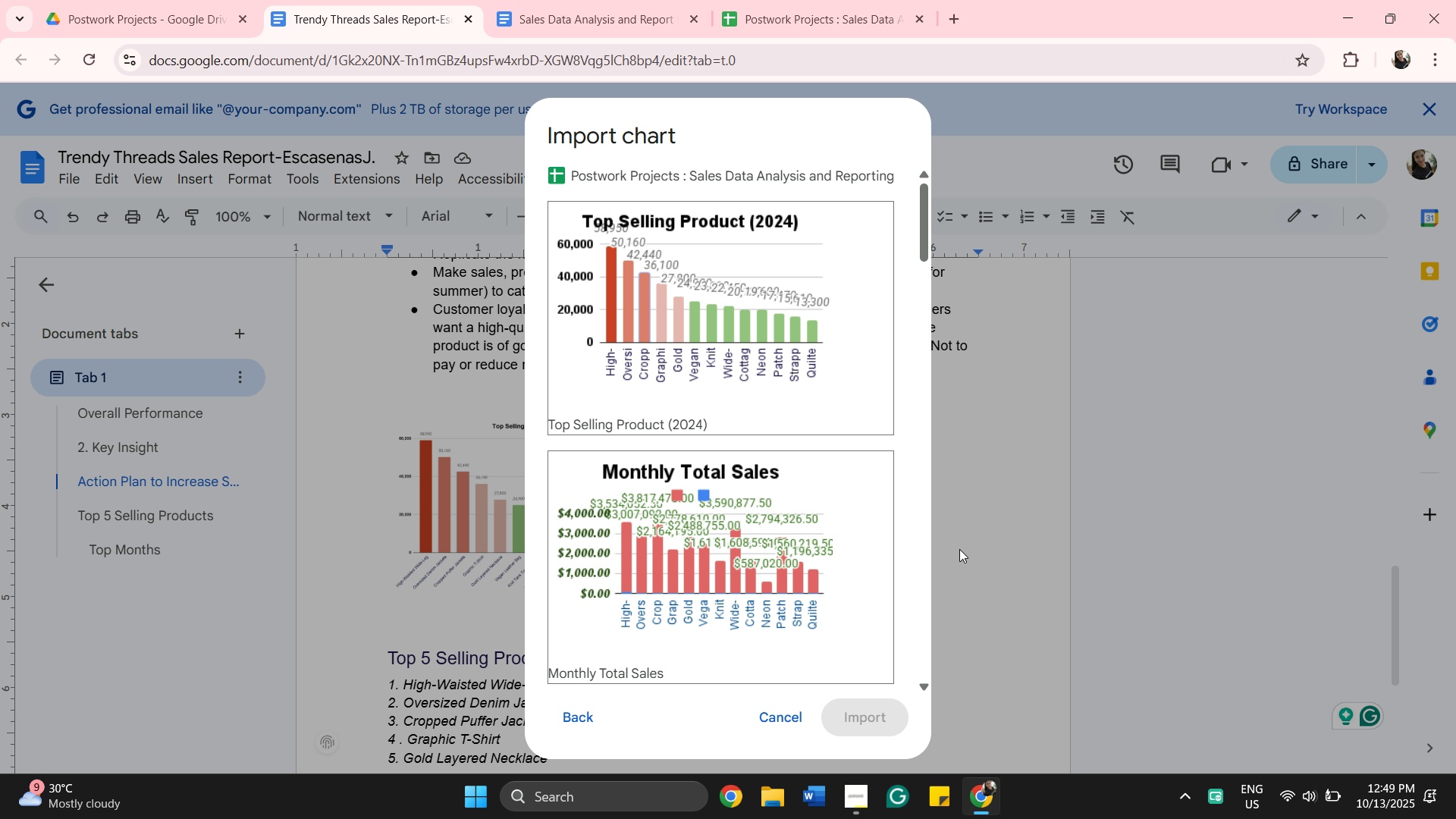 
scroll: coordinate [832, 563], scroll_direction: down, amount: 7.0
 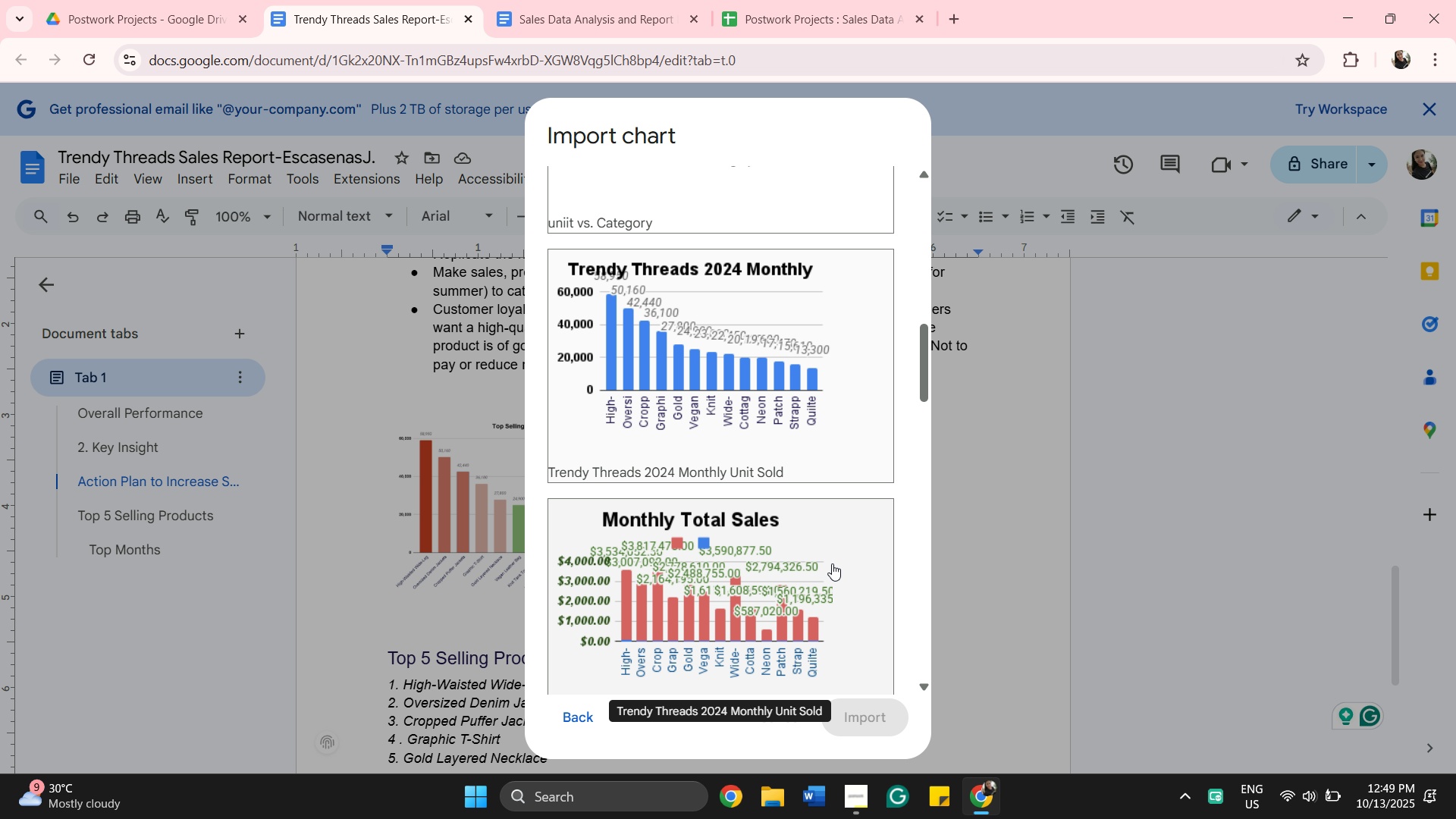 
left_click([832, 563])
 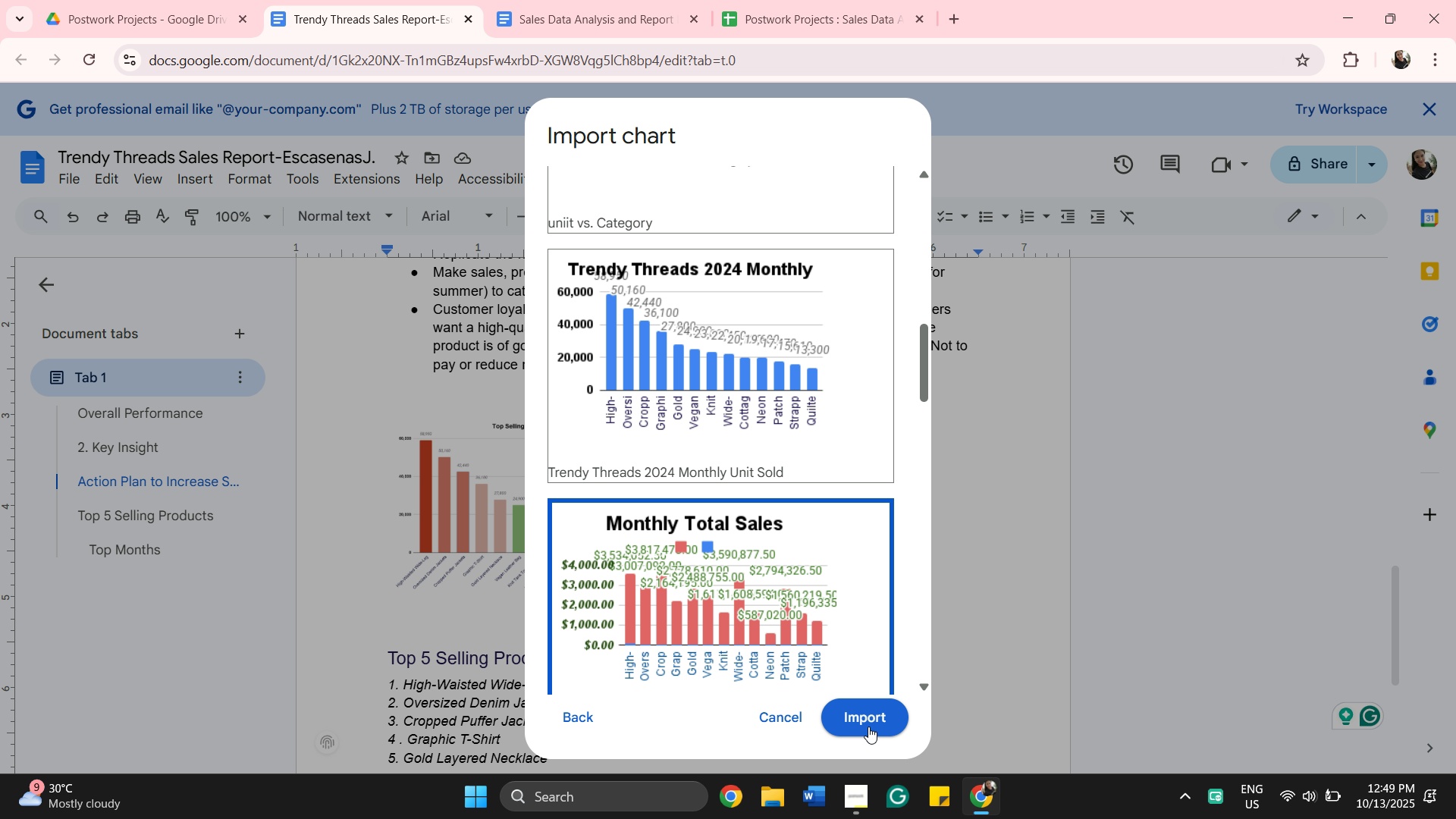 
left_click([867, 714])
 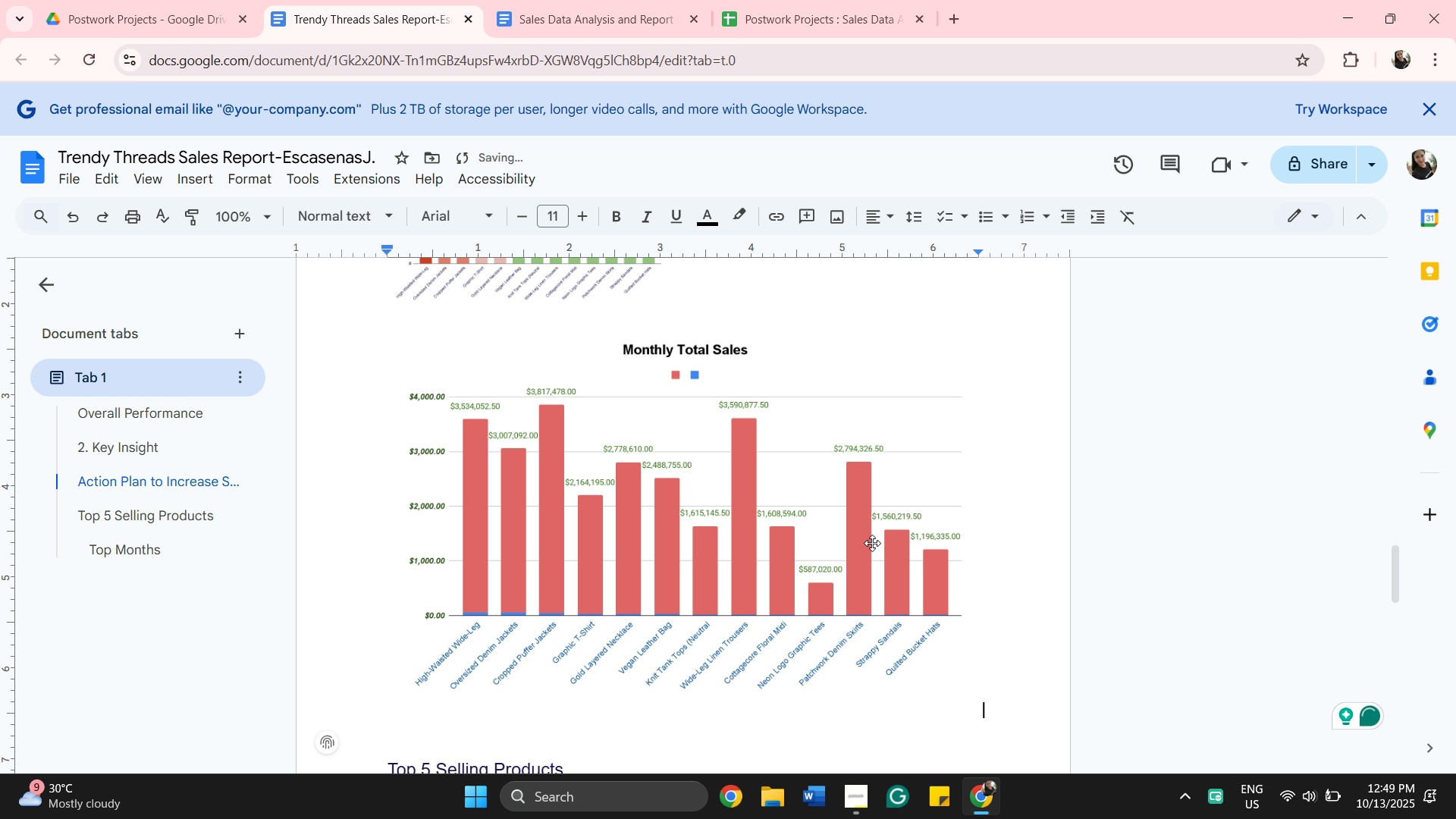 
left_click([858, 526])
 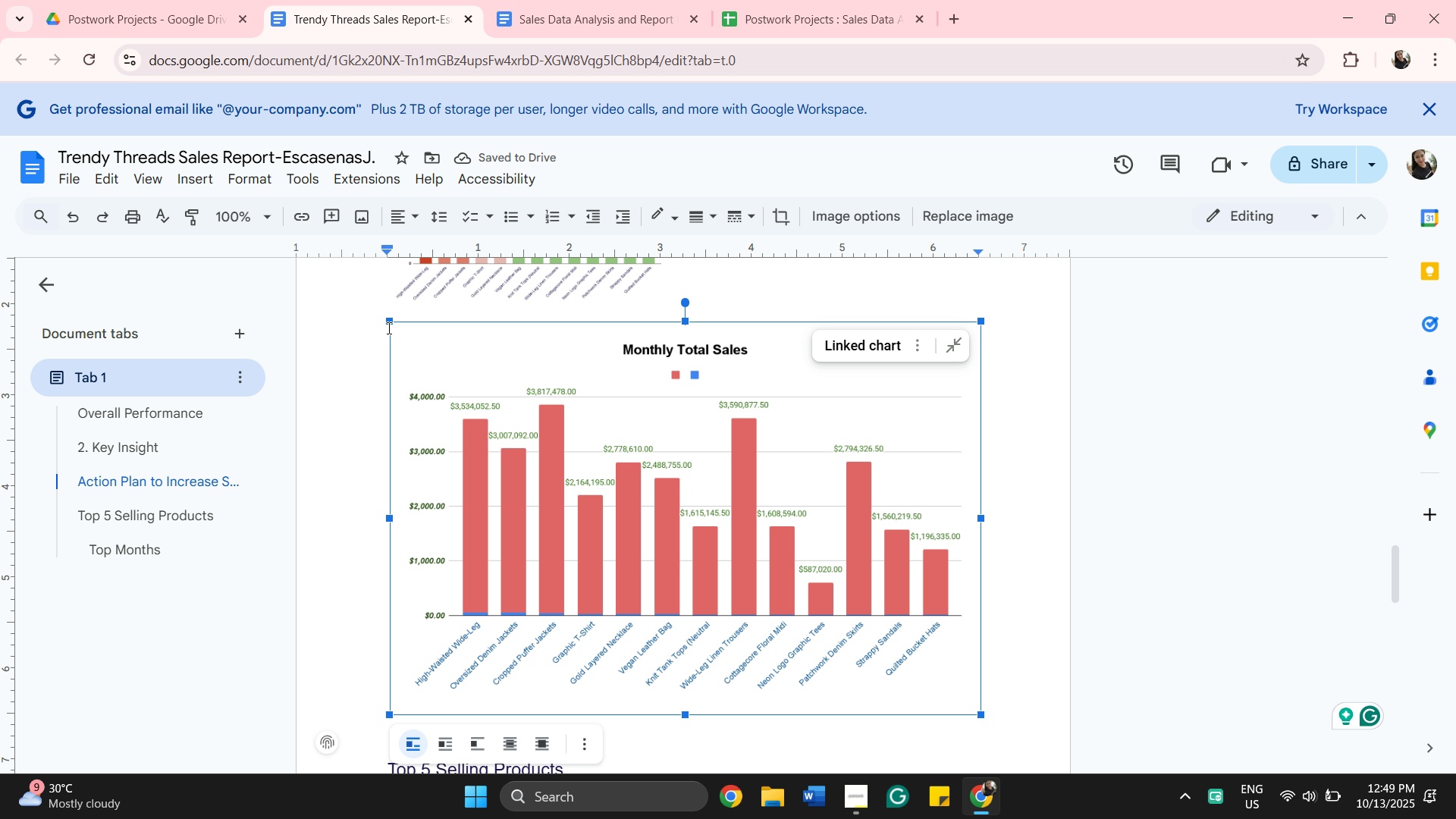 
left_click_drag(start_coordinate=[386, 323], to_coordinate=[912, 629])
 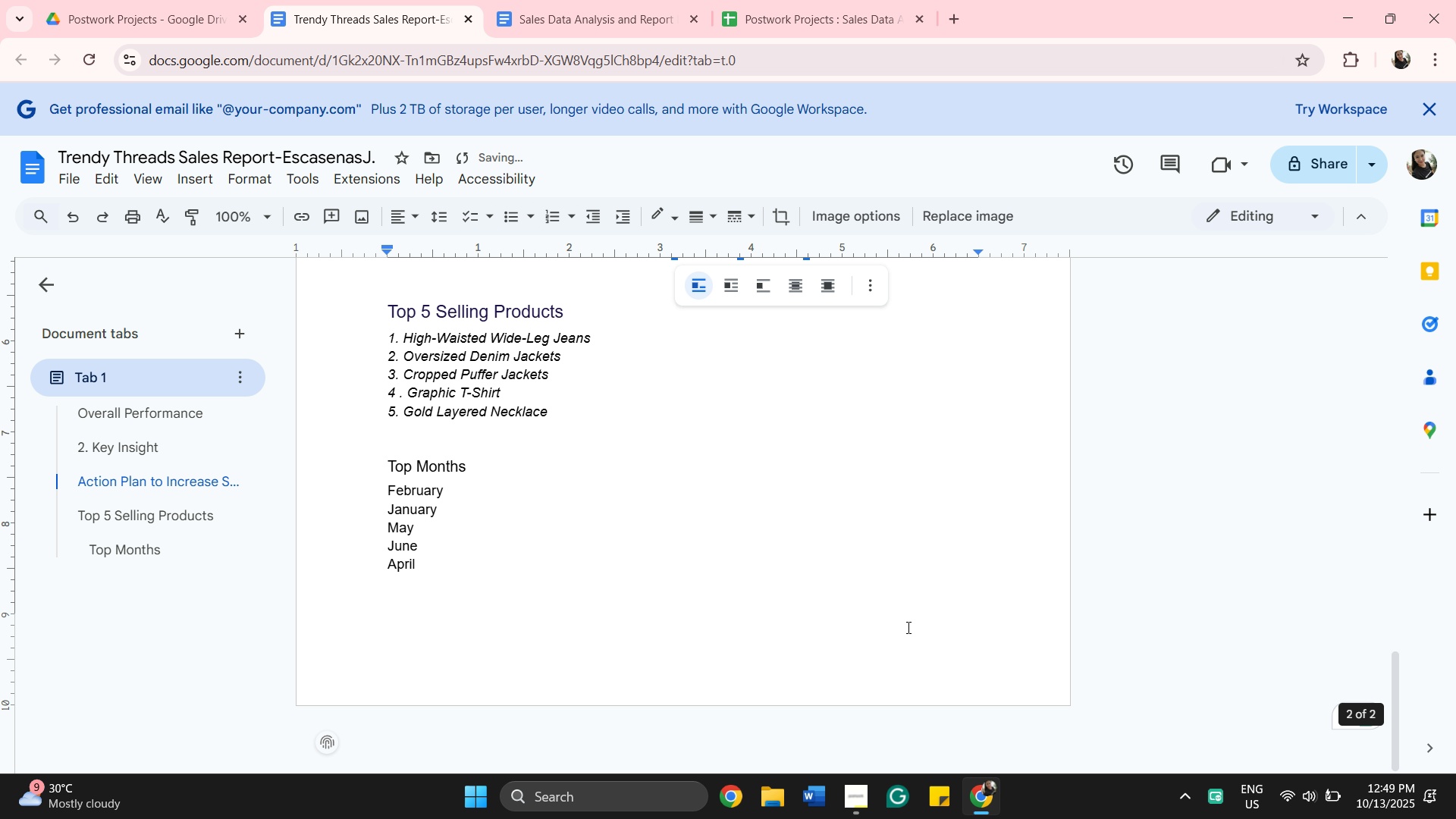 
scroll: coordinate [886, 566], scroll_direction: up, amount: 4.0
 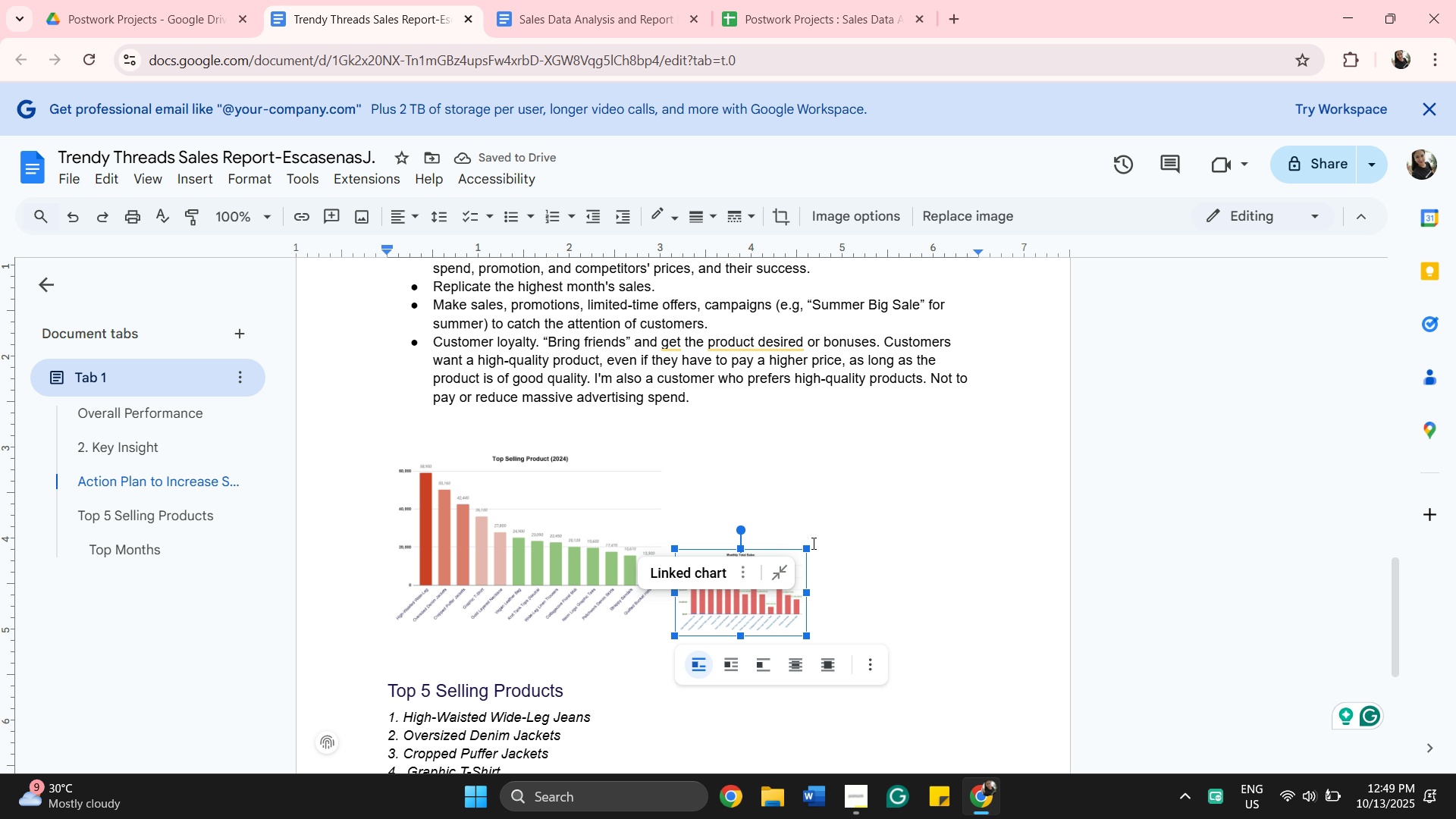 
left_click_drag(start_coordinate=[805, 548], to_coordinate=[935, 481])
 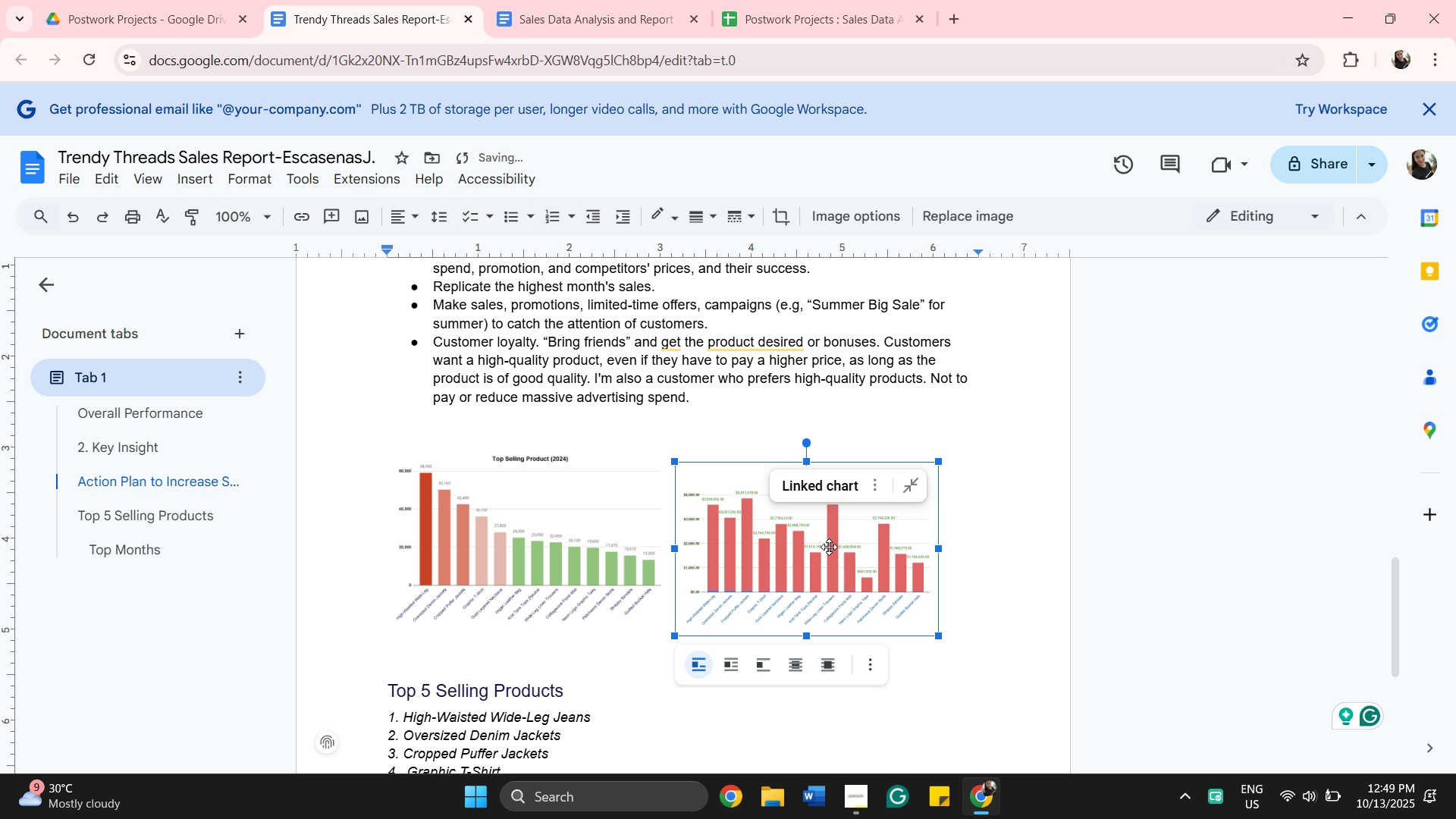 
left_click_drag(start_coordinate=[830, 544], to_coordinate=[858, 537])
 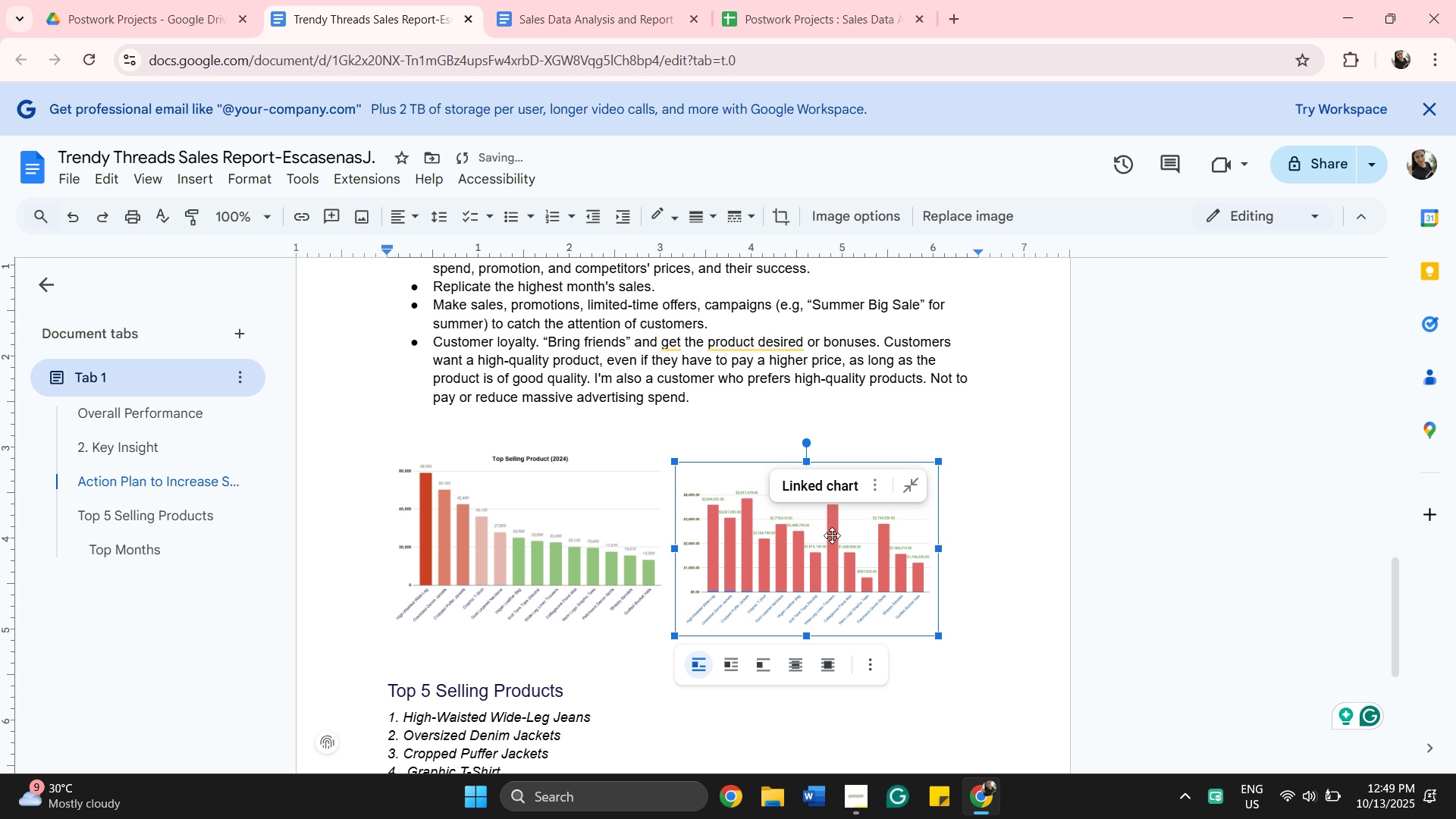 
scroll: coordinate [843, 535], scroll_direction: down, amount: 2.0
 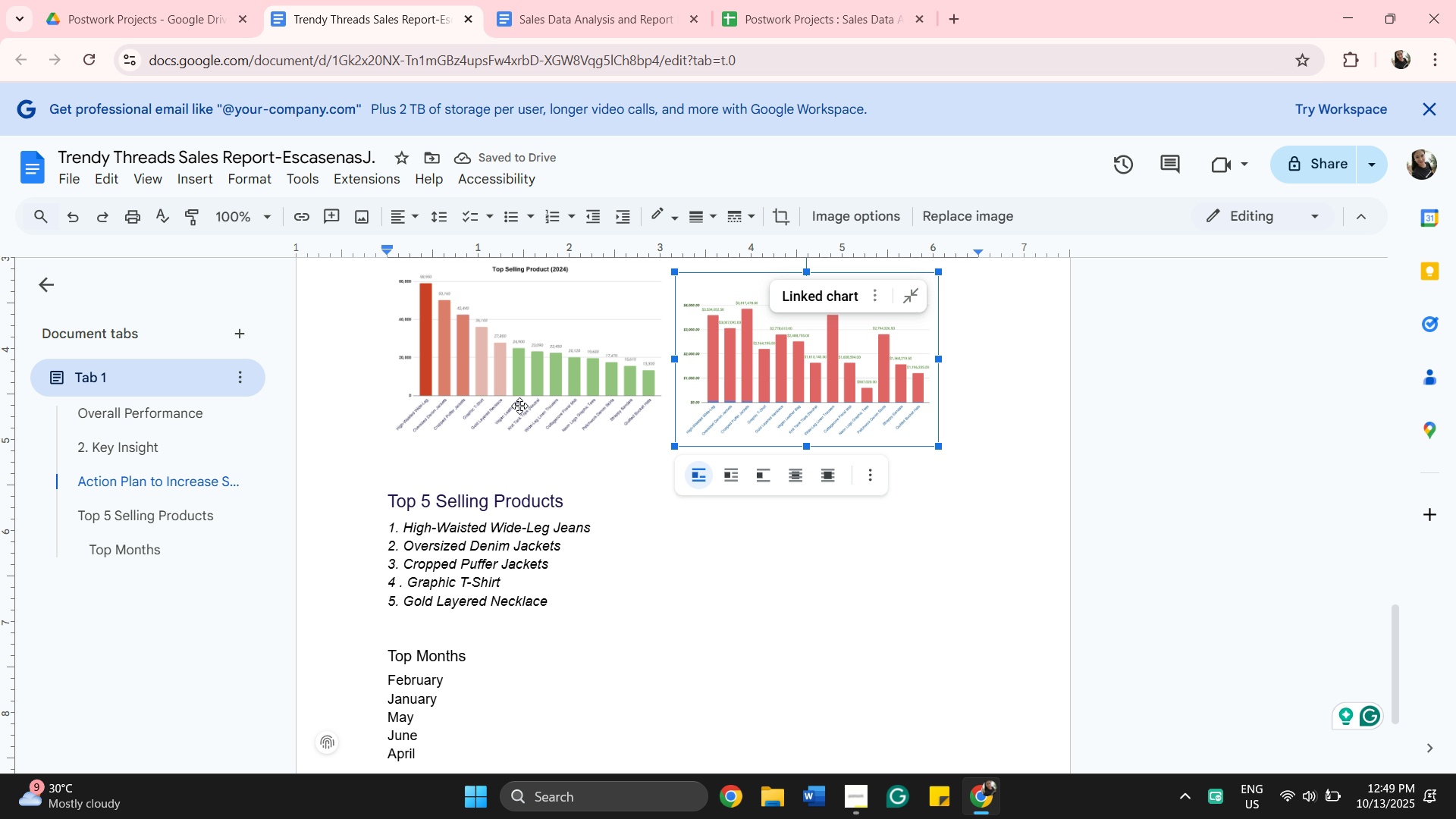 
left_click([519, 406])
 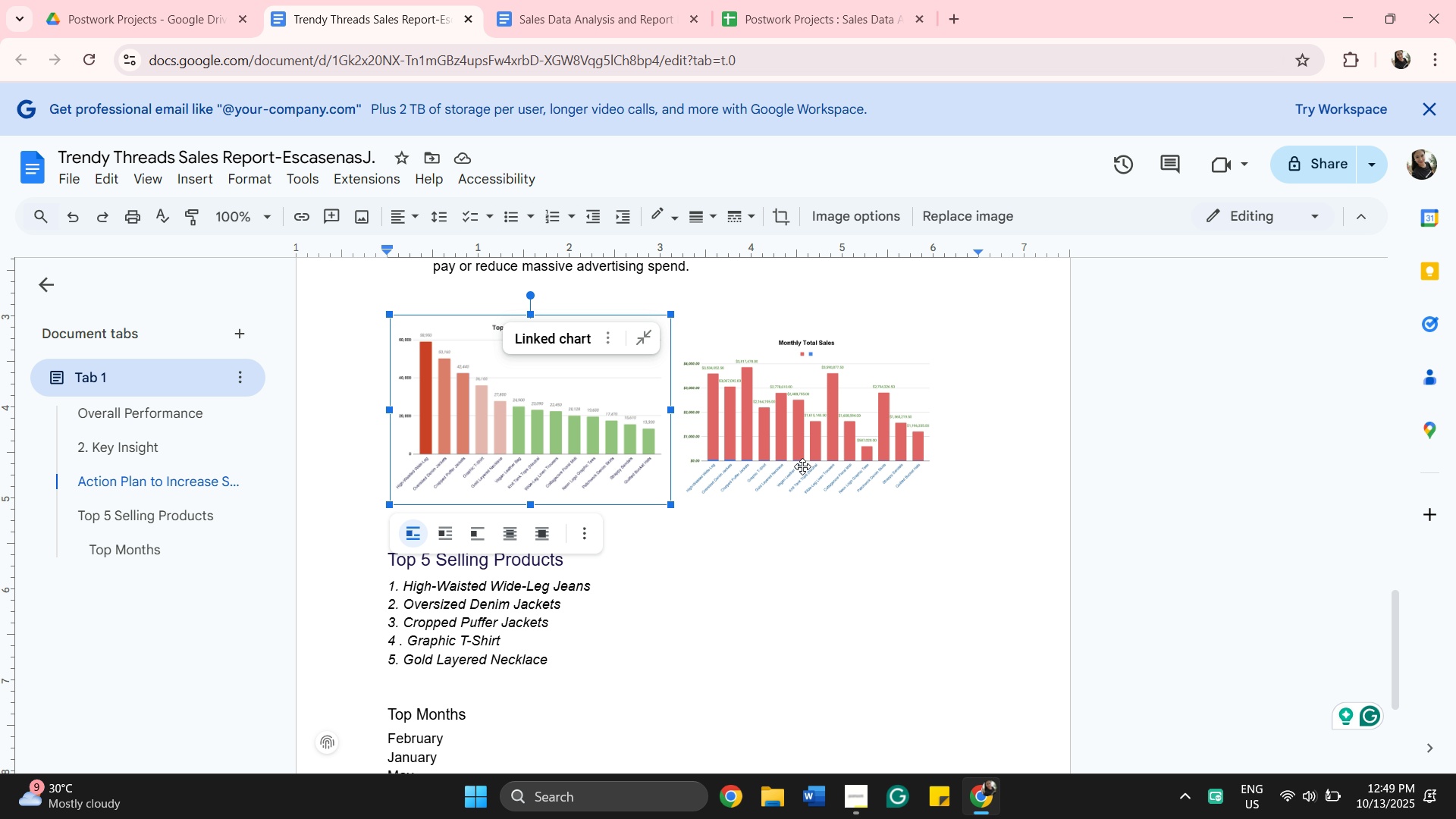 
scroll: coordinate [787, 570], scroll_direction: up, amount: 4.0
 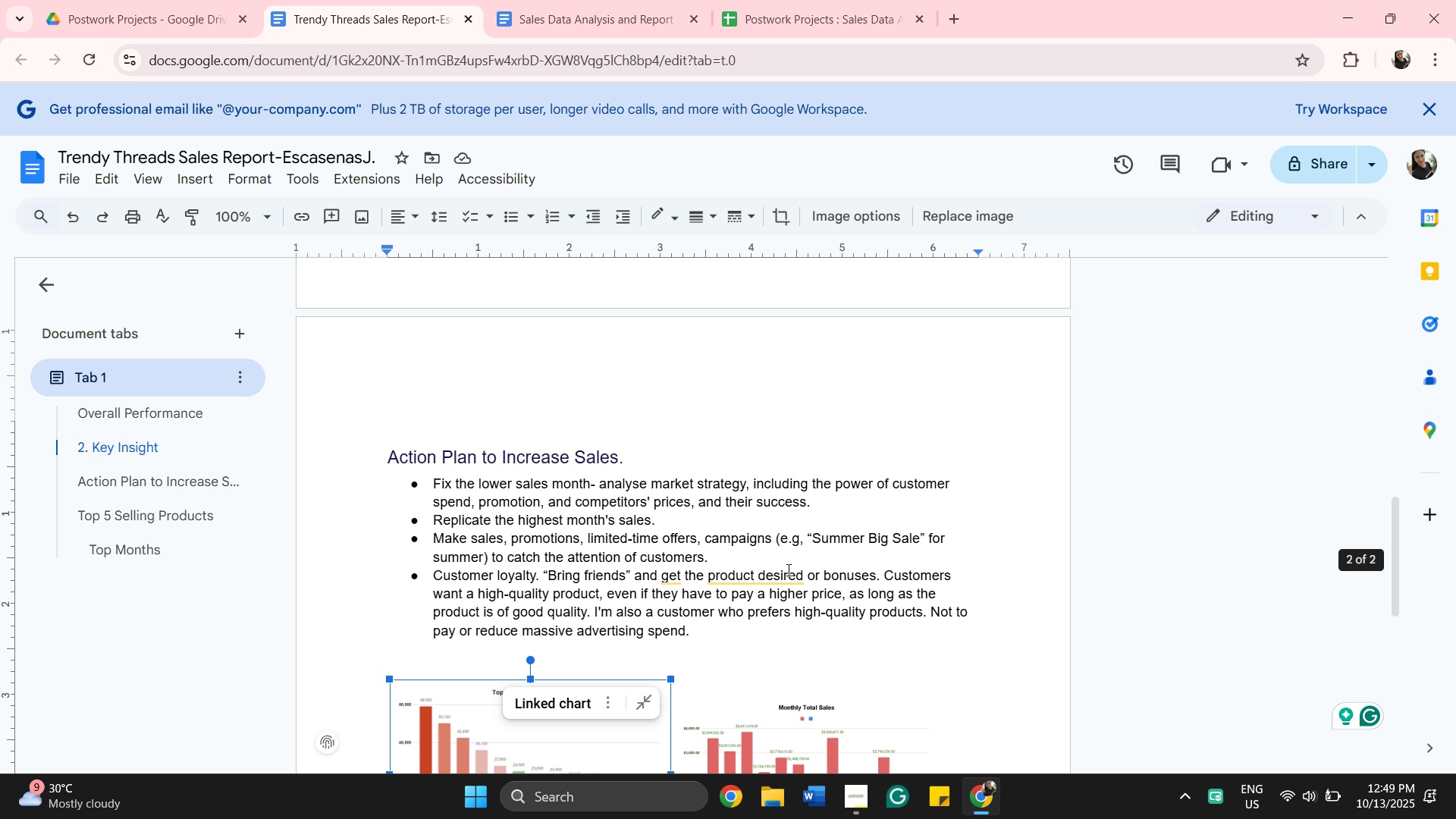 
scroll: coordinate [787, 570], scroll_direction: down, amount: 2.0
 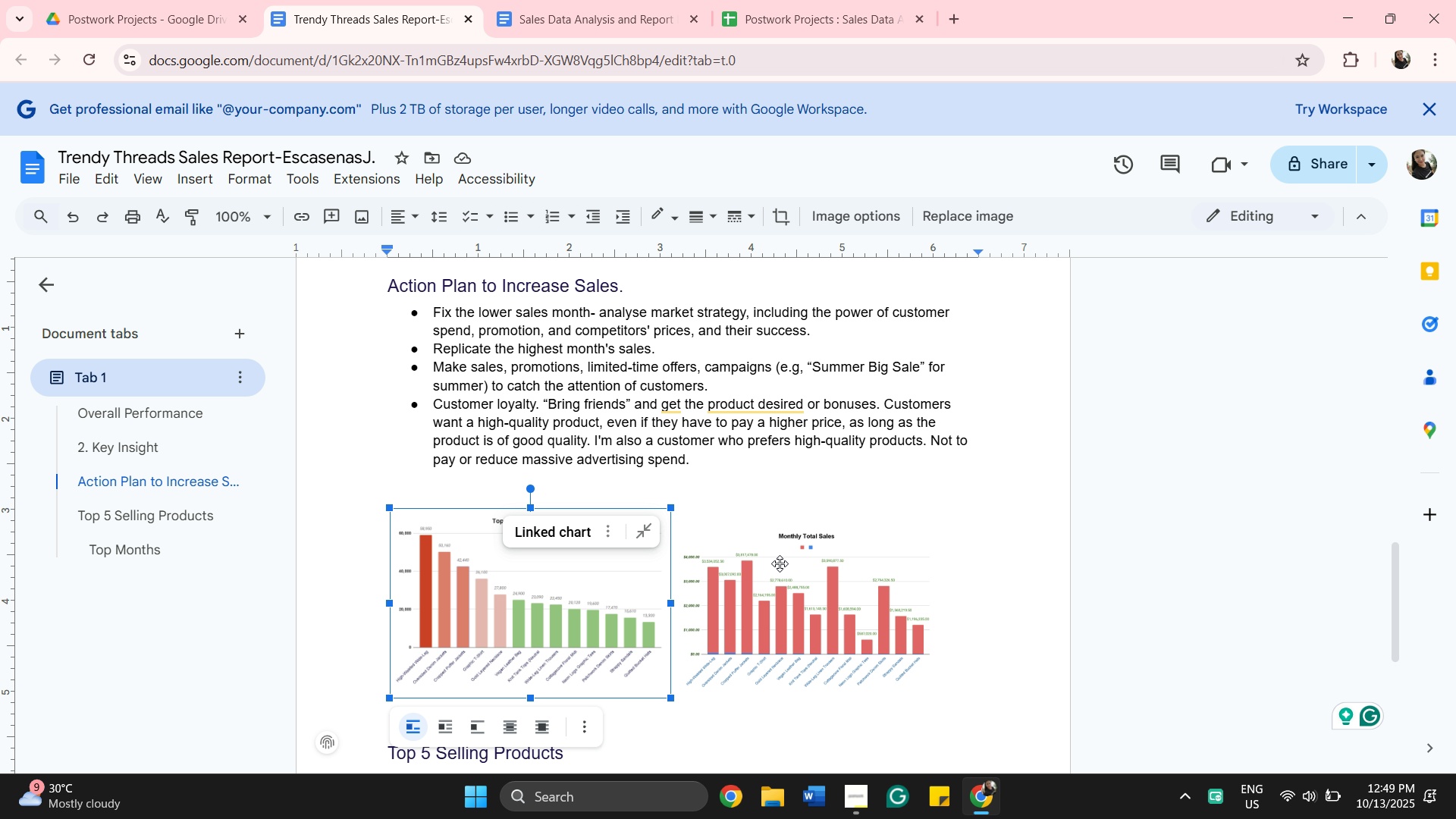 
left_click([759, 504])
 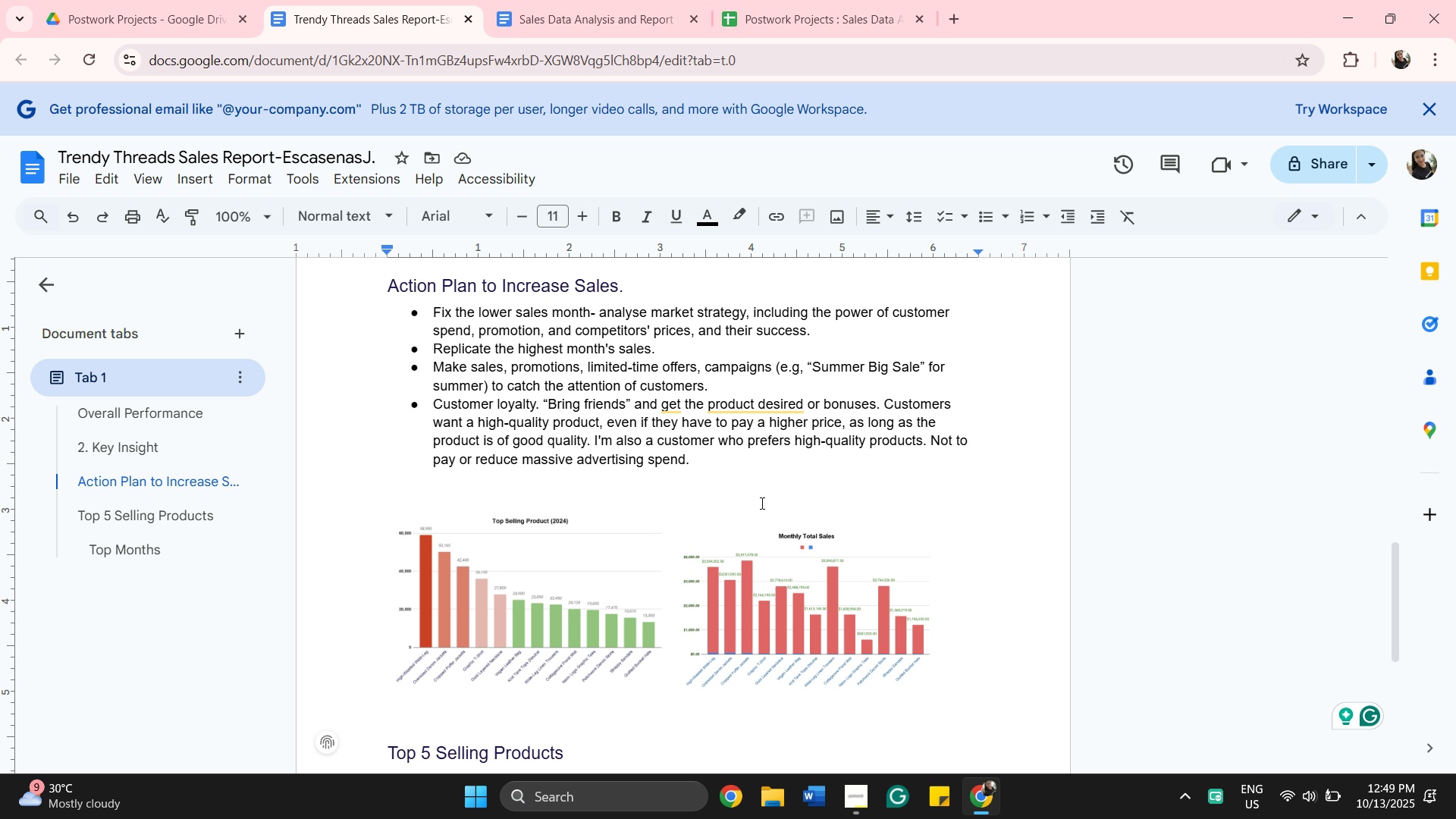 
scroll: coordinate [761, 503], scroll_direction: down, amount: 4.0
 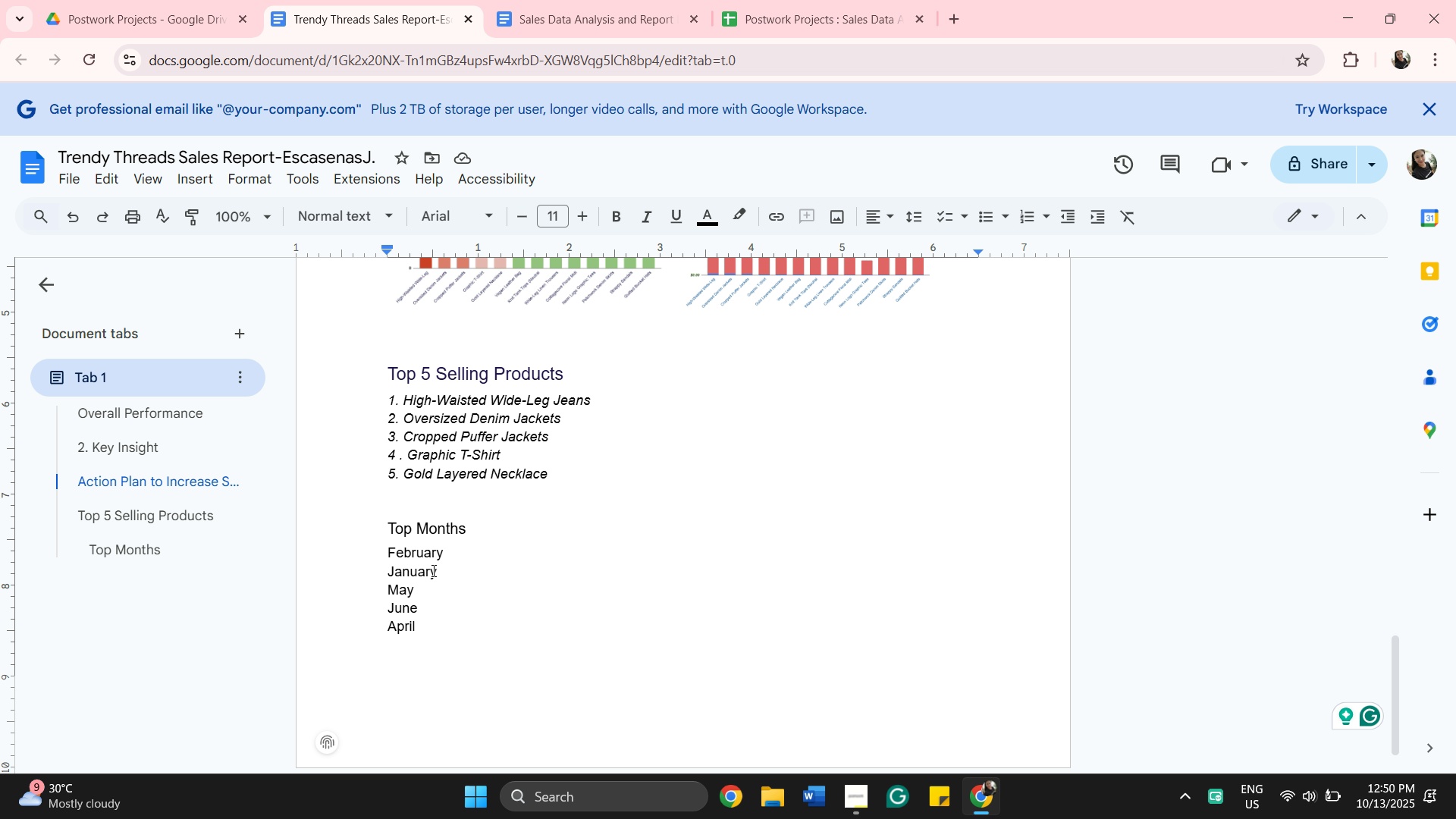 
left_click([387, 552])
 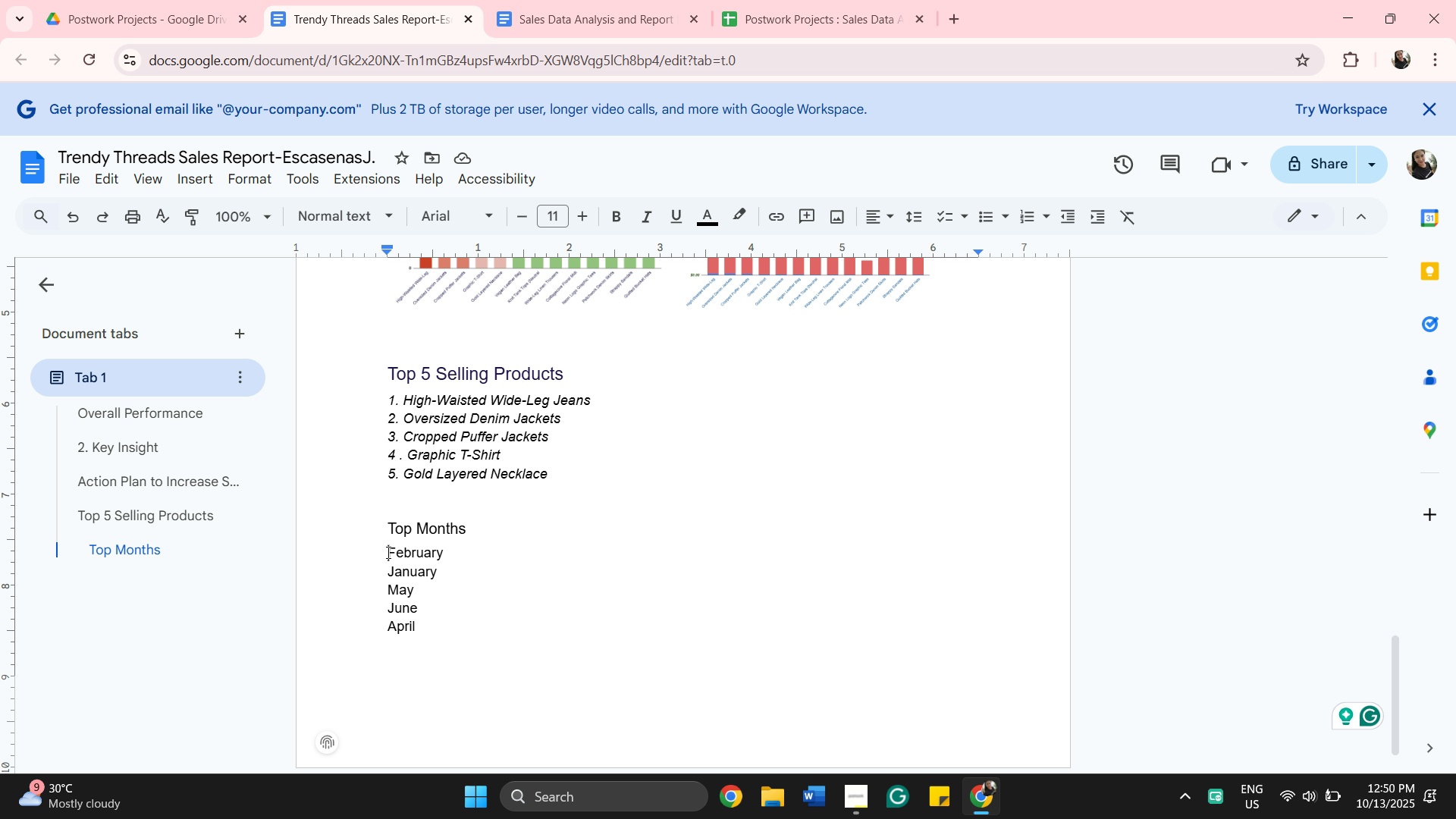 
key(1)
 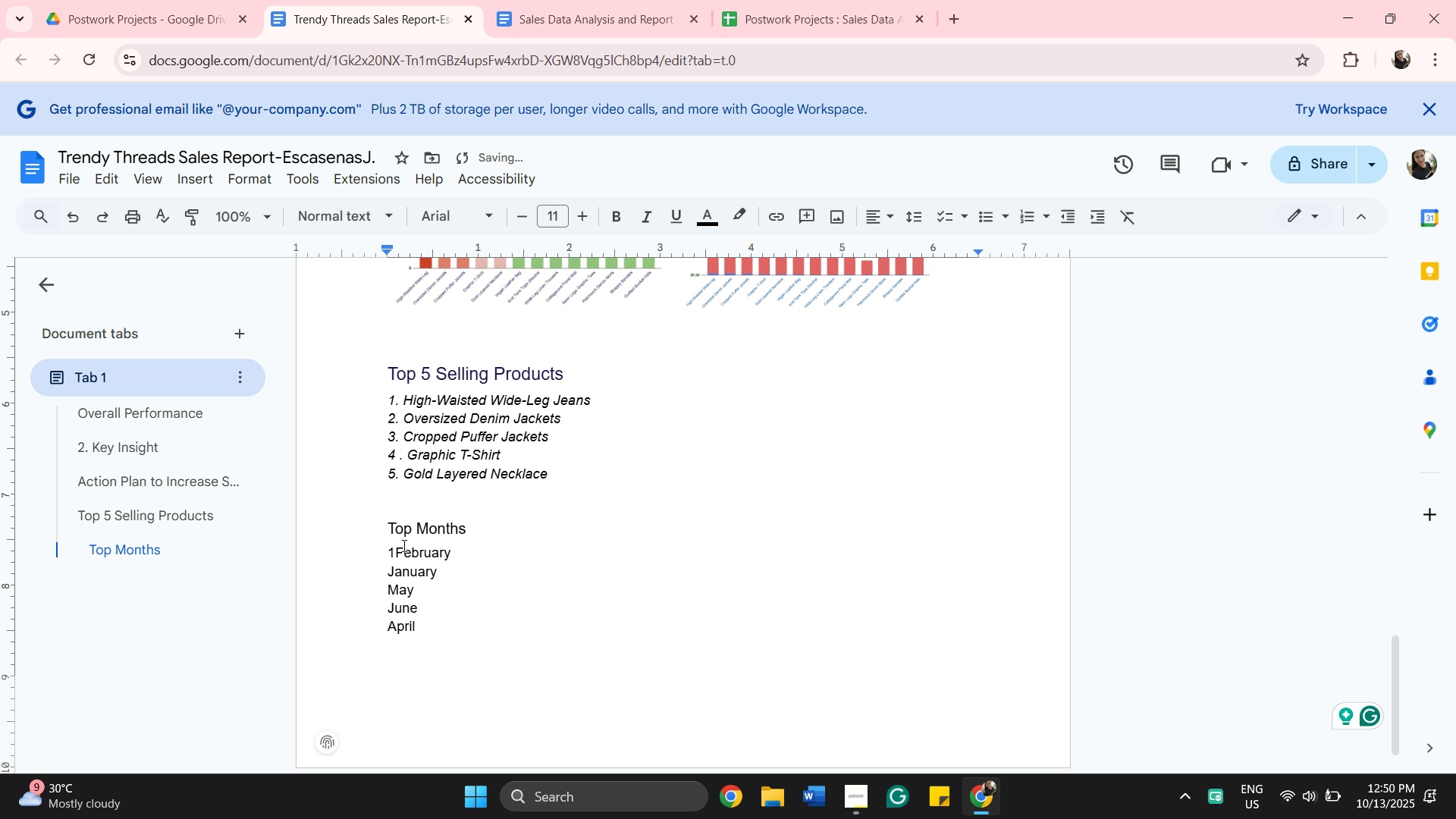 
key(Period)
 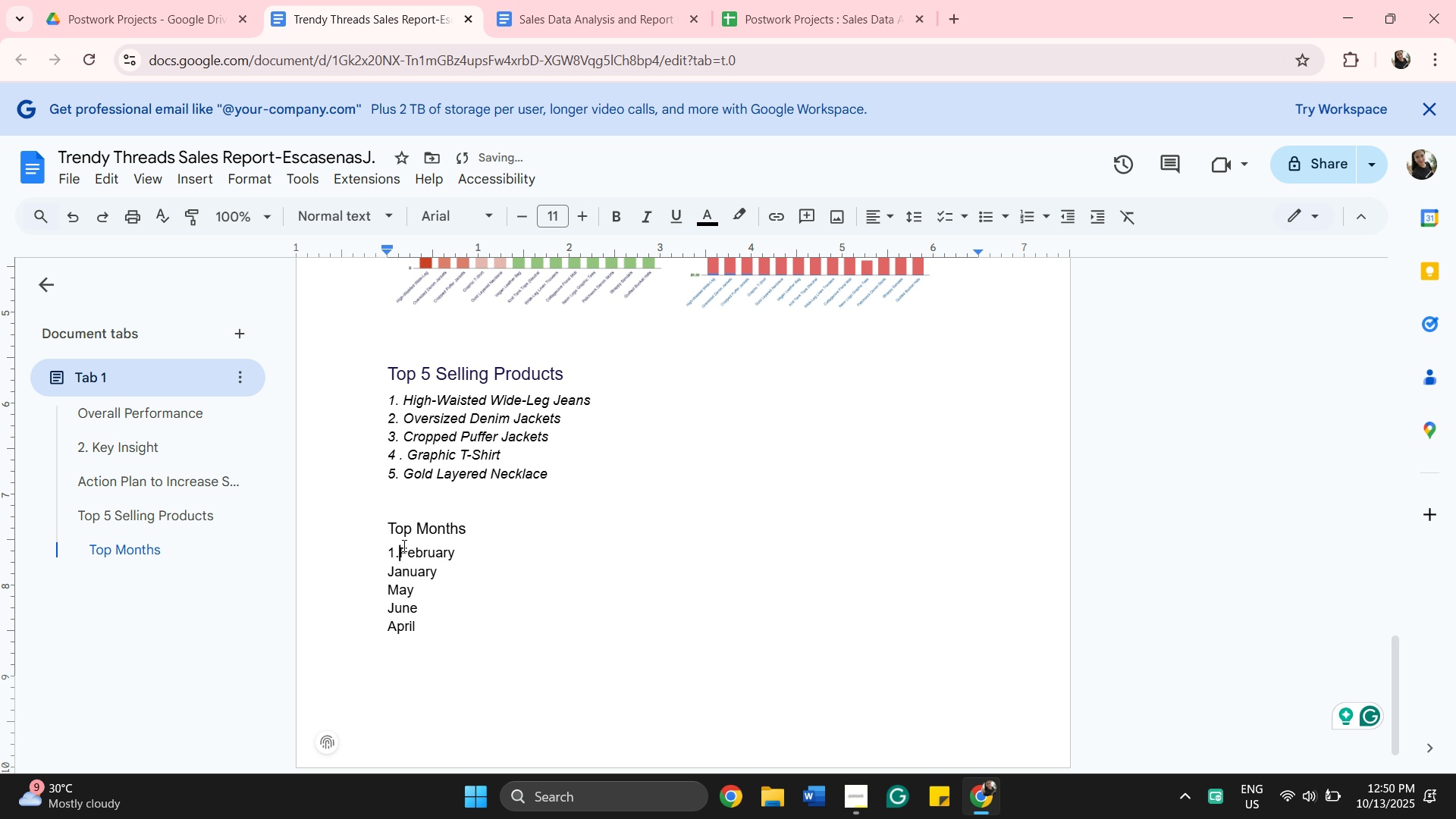 
key(Space)
 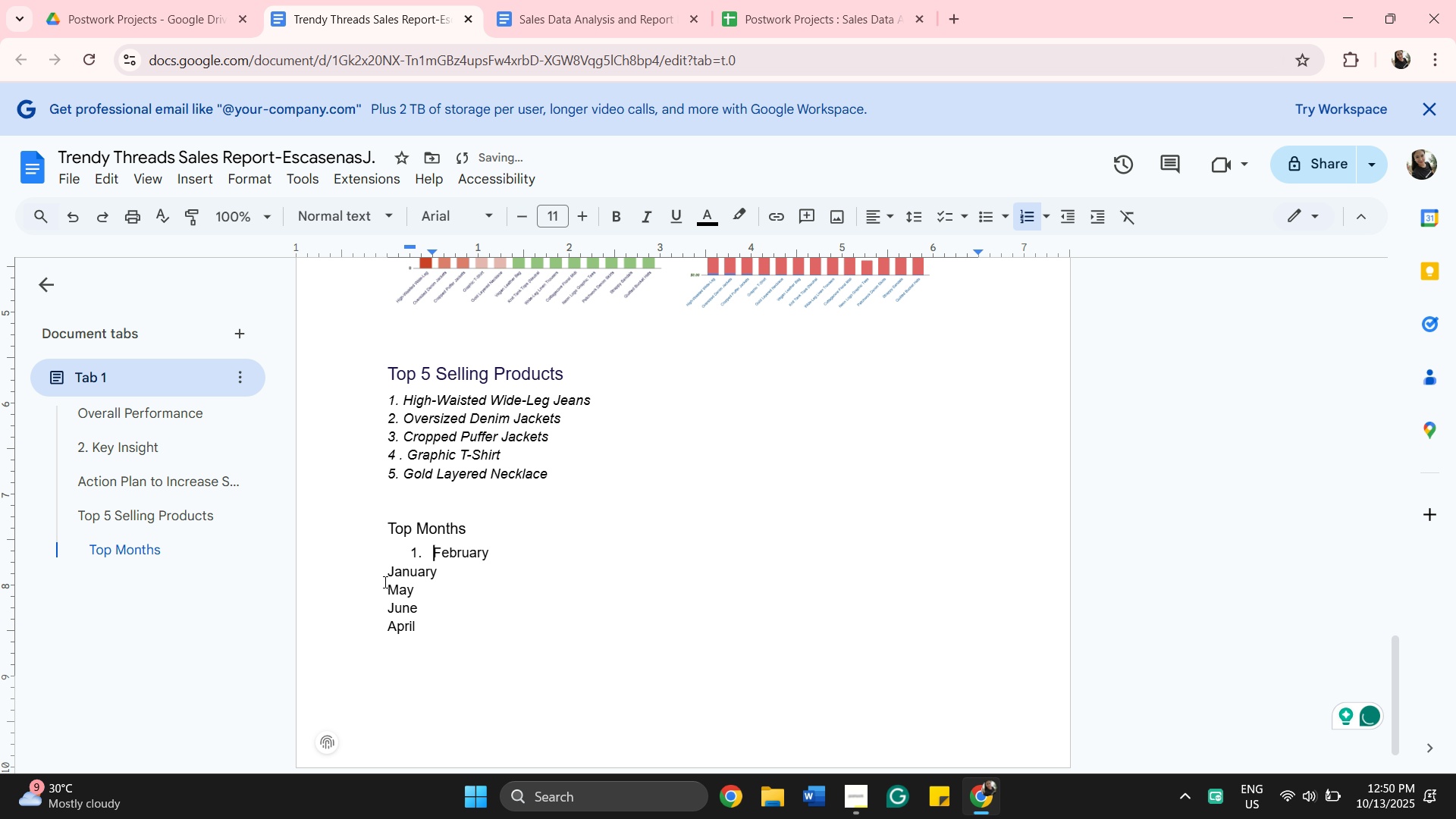 
left_click([383, 579])
 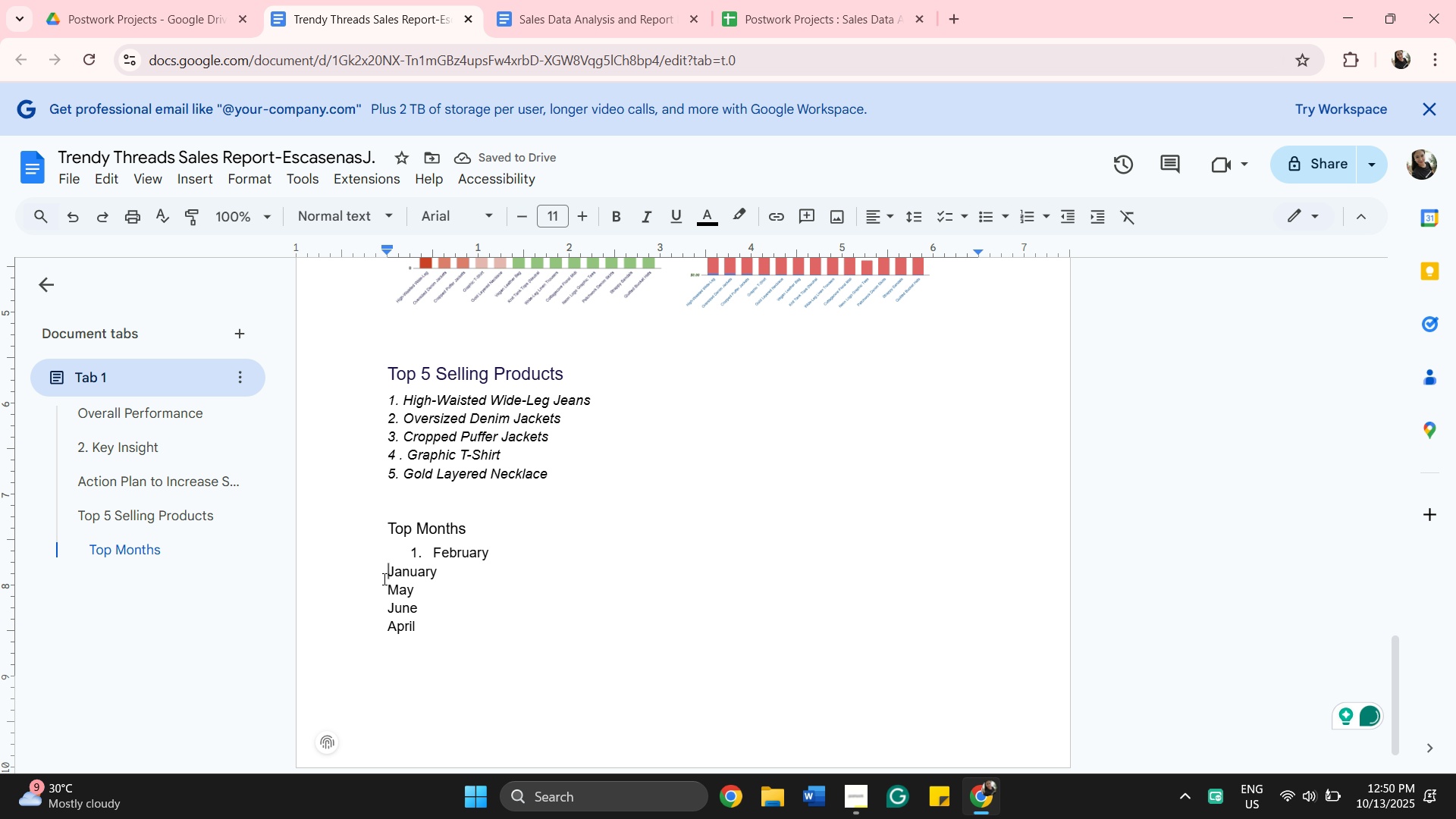 
key(2)
 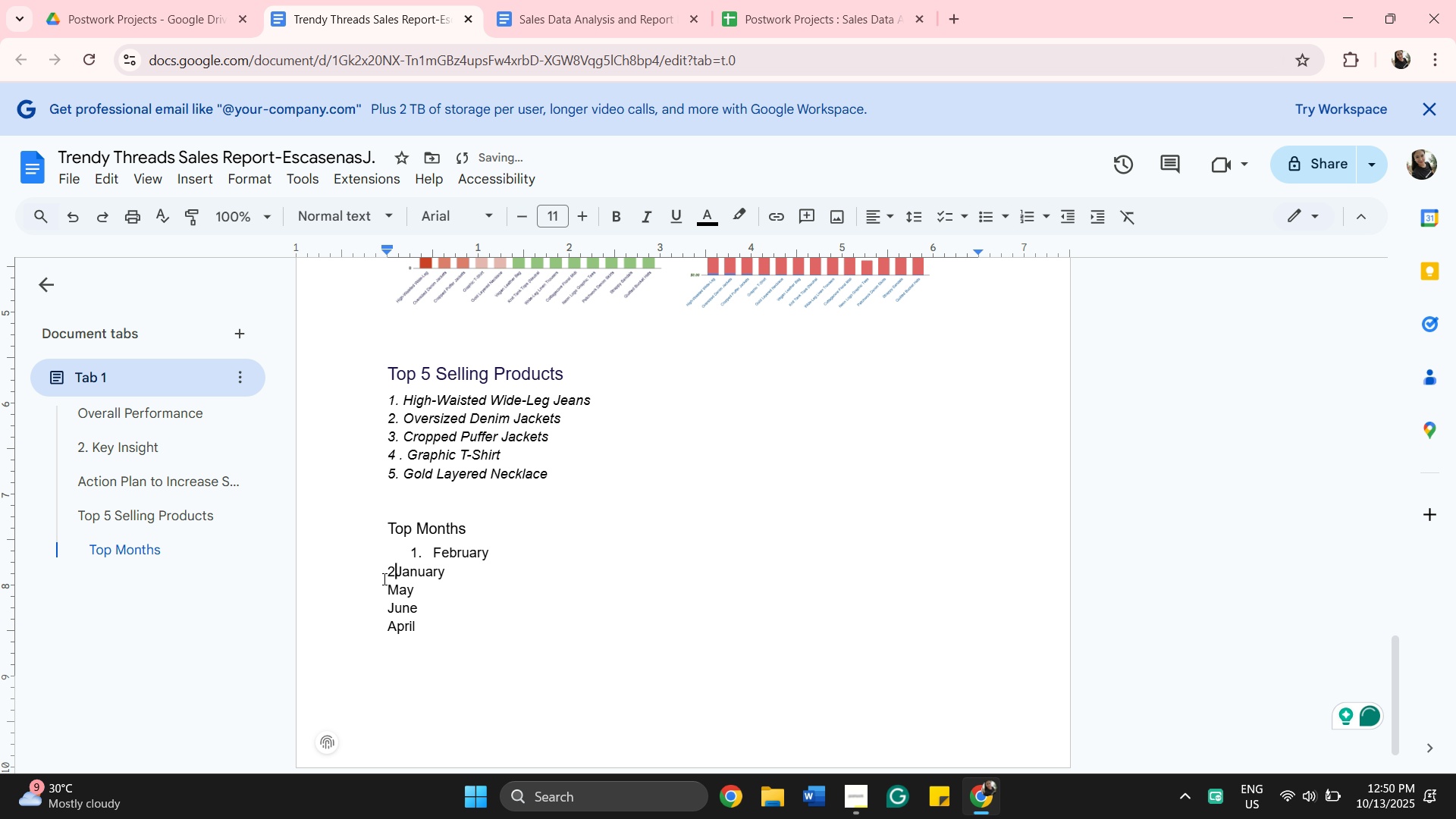 
key(Period)
 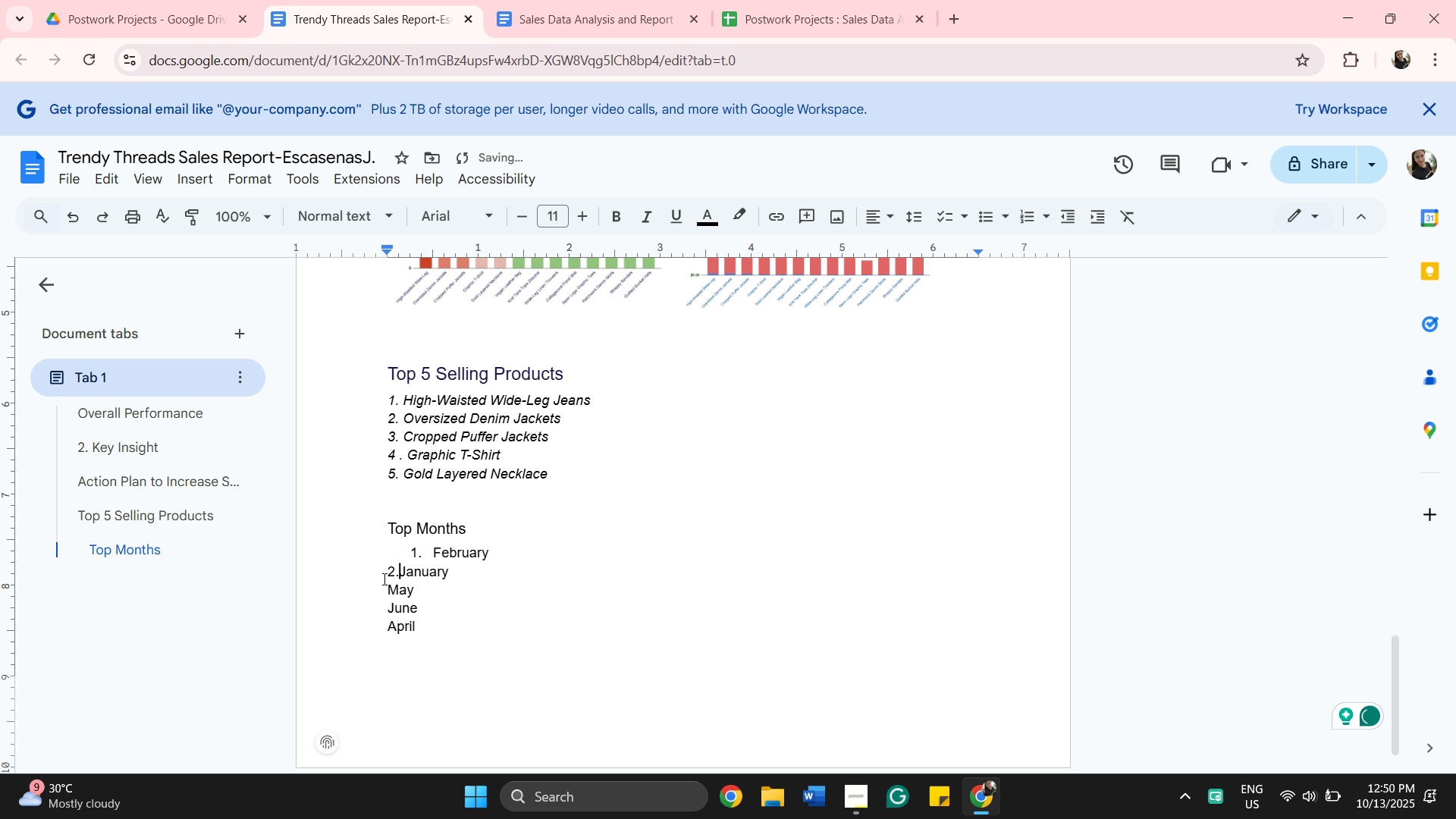 
key(Space)
 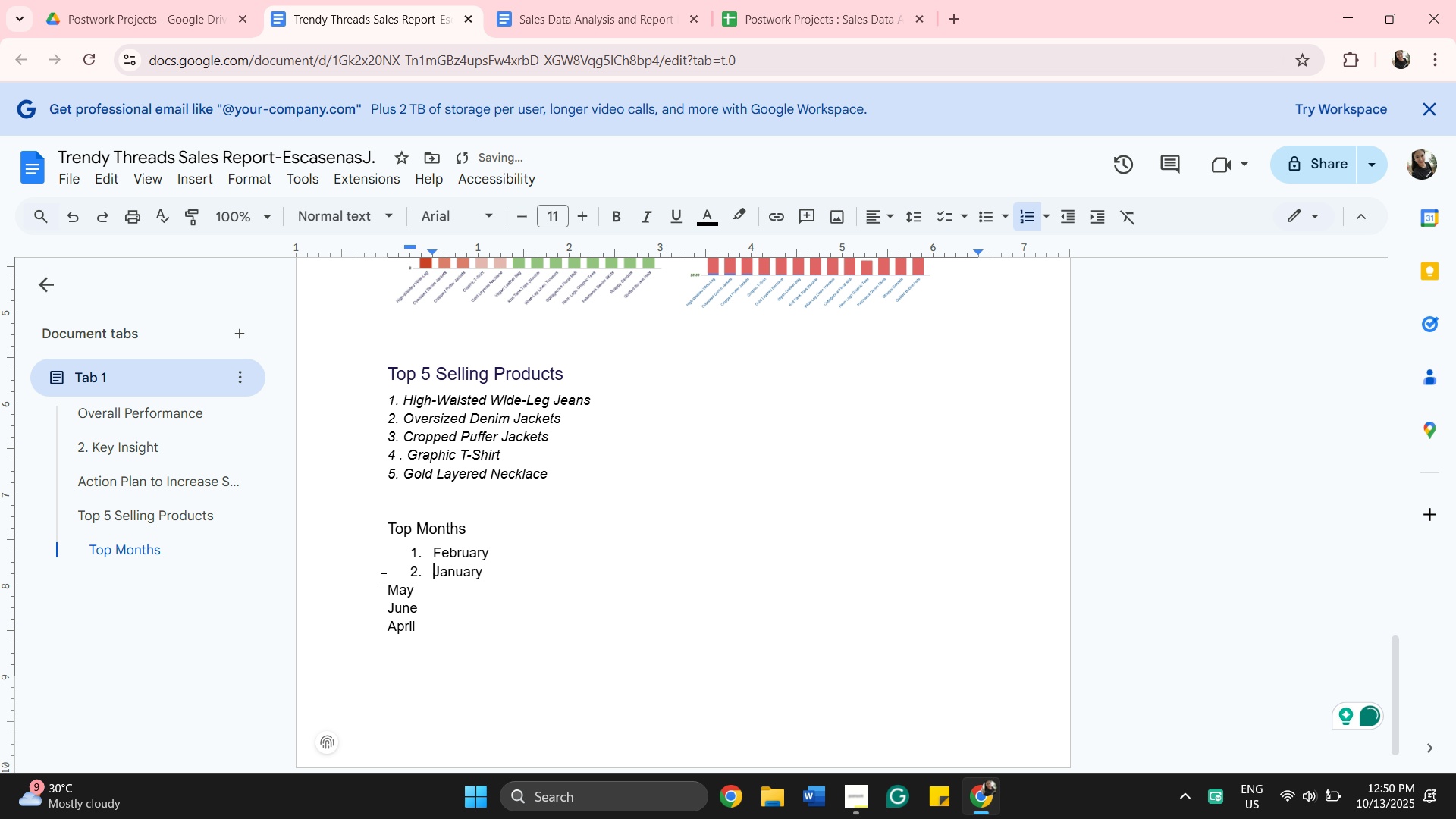 
left_click([381, 587])
 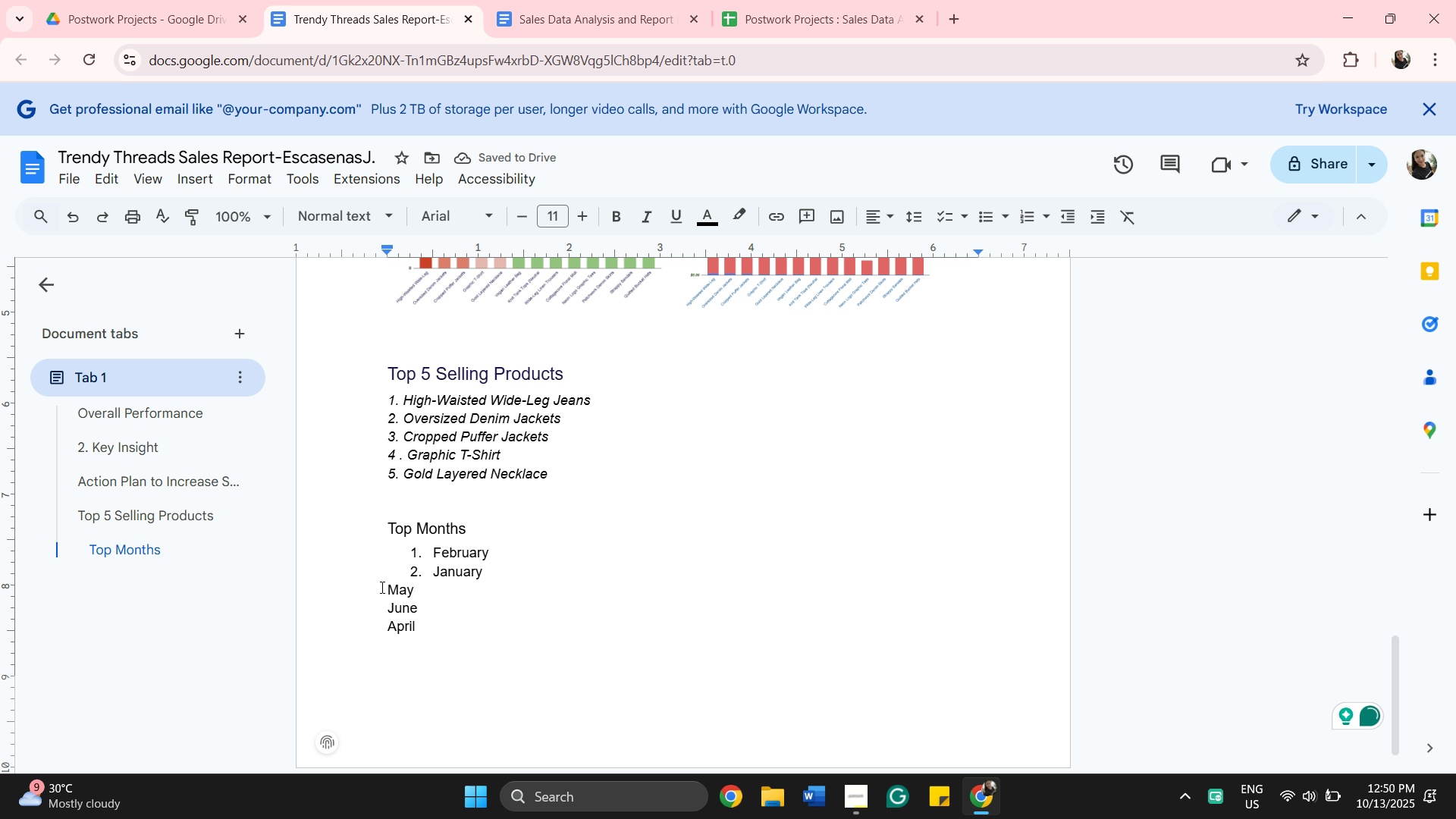 
key(3)
 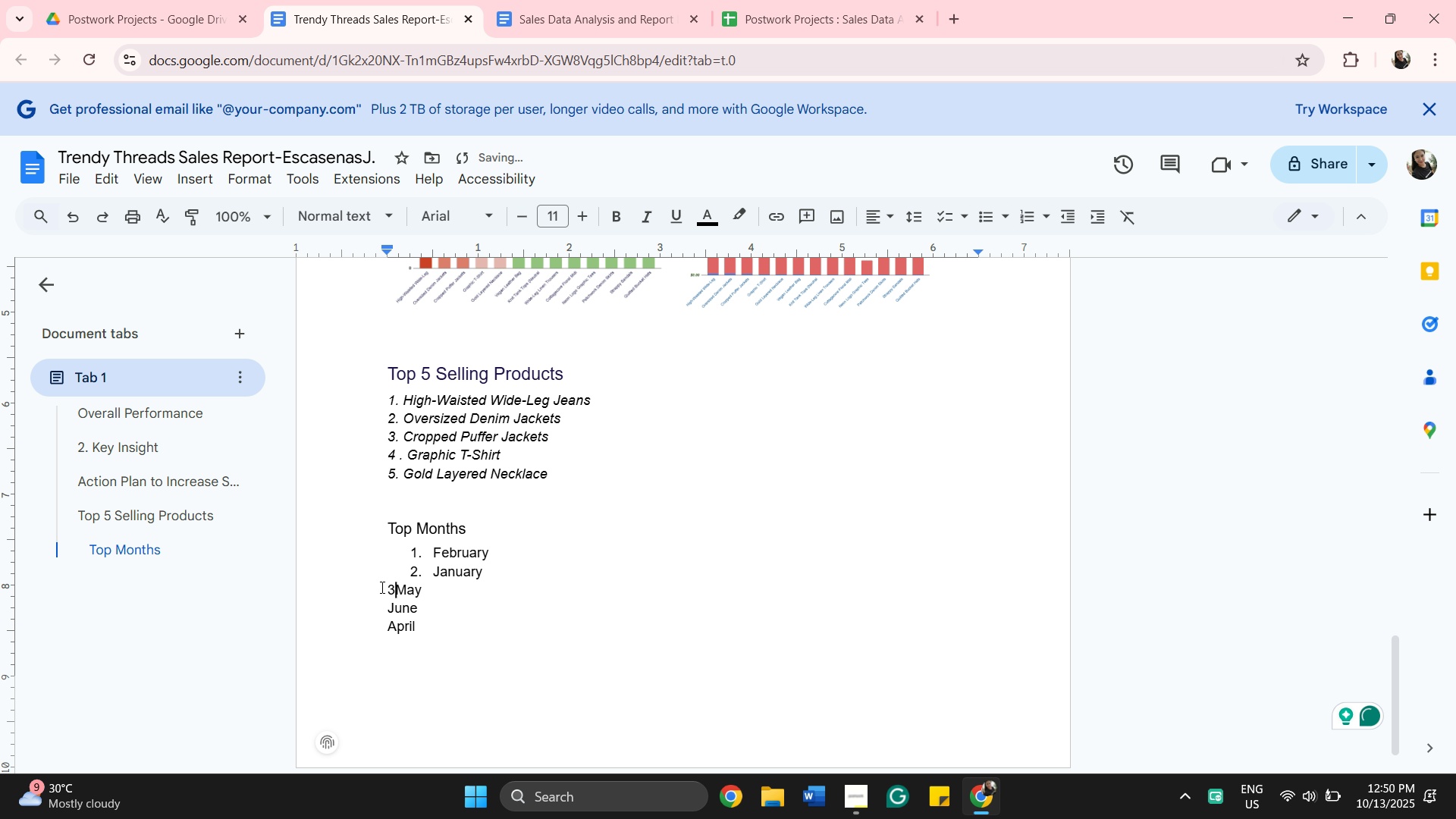 
key(Period)
 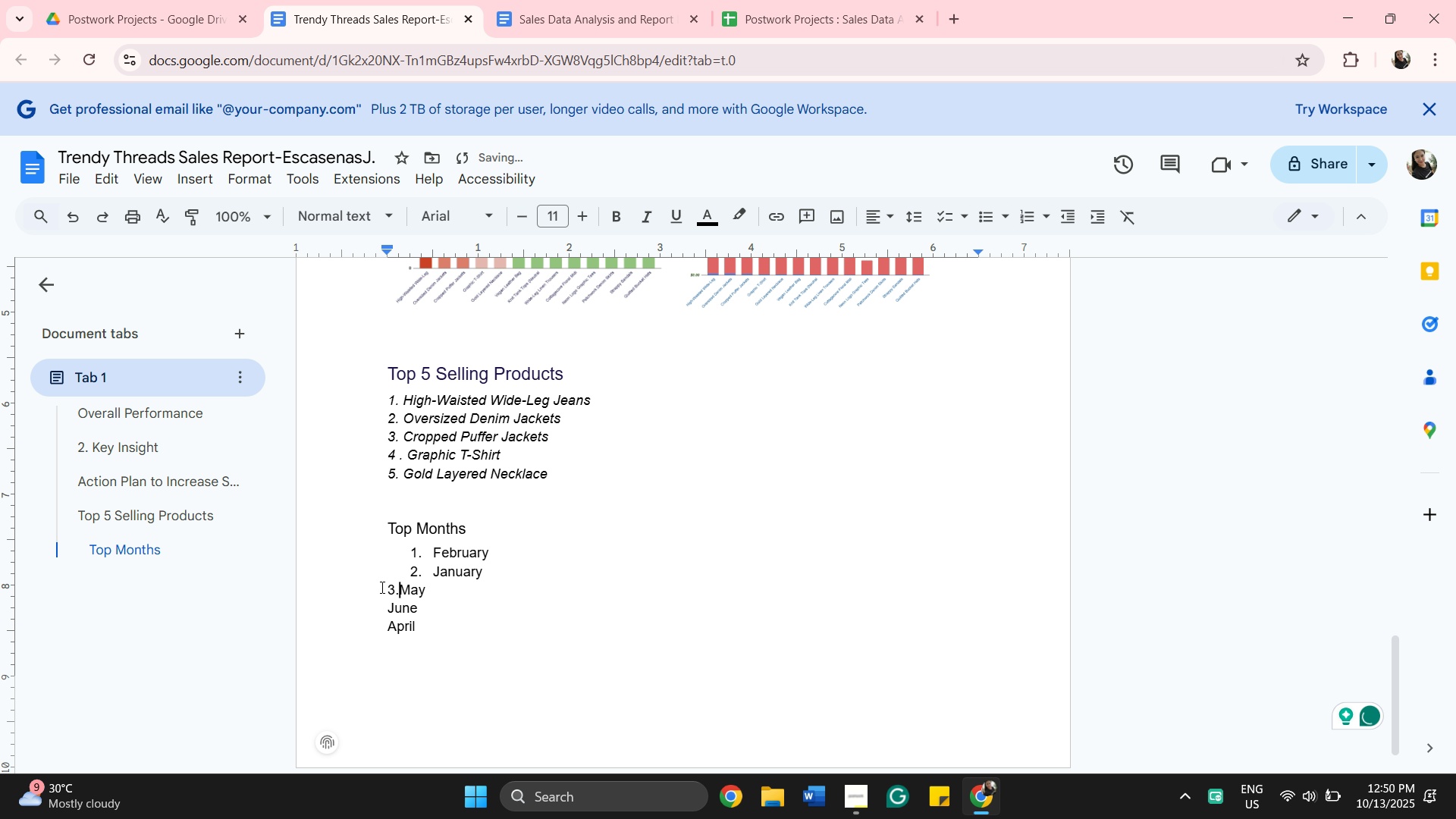 
key(Space)
 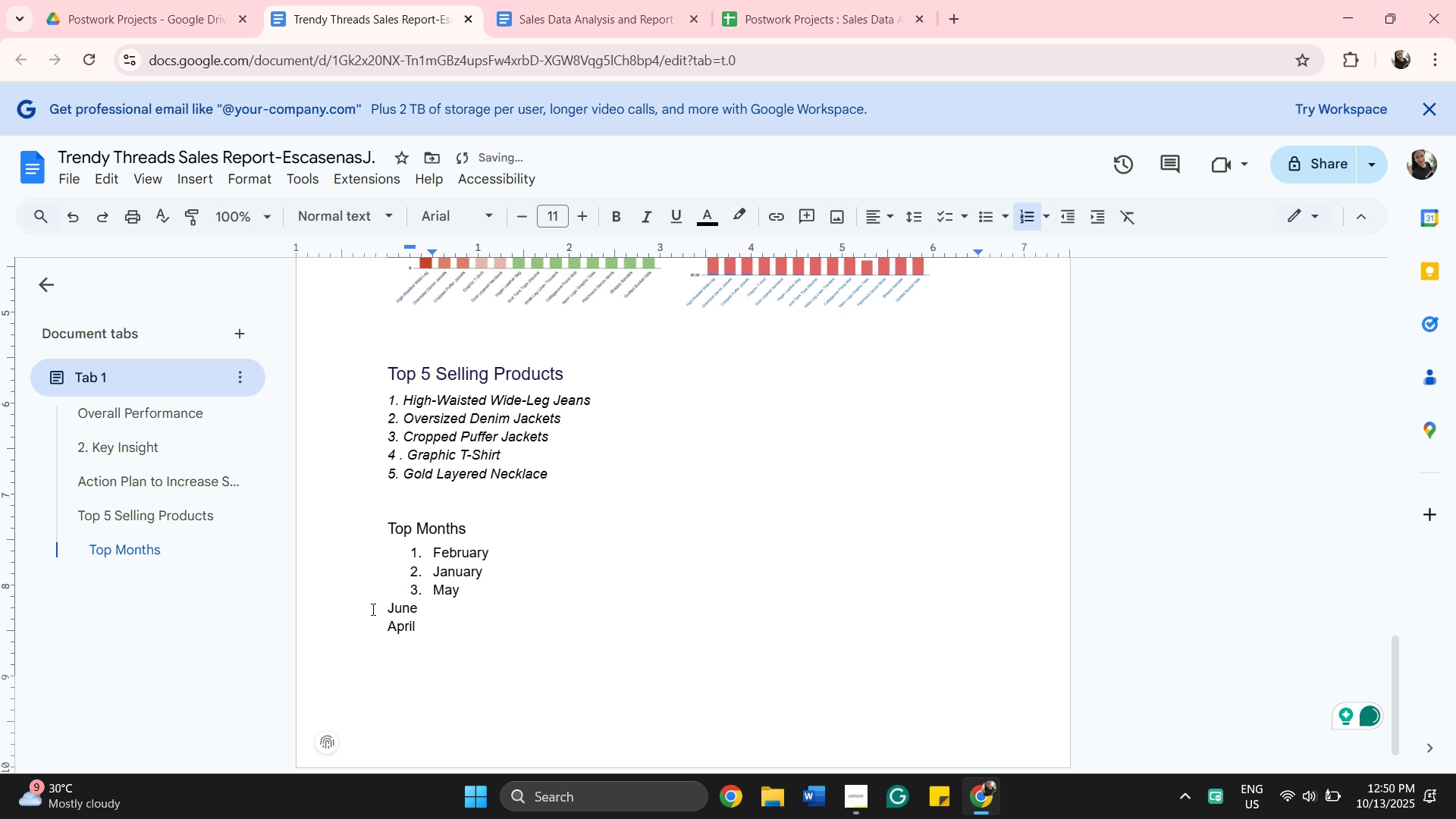 
left_click([372, 609])
 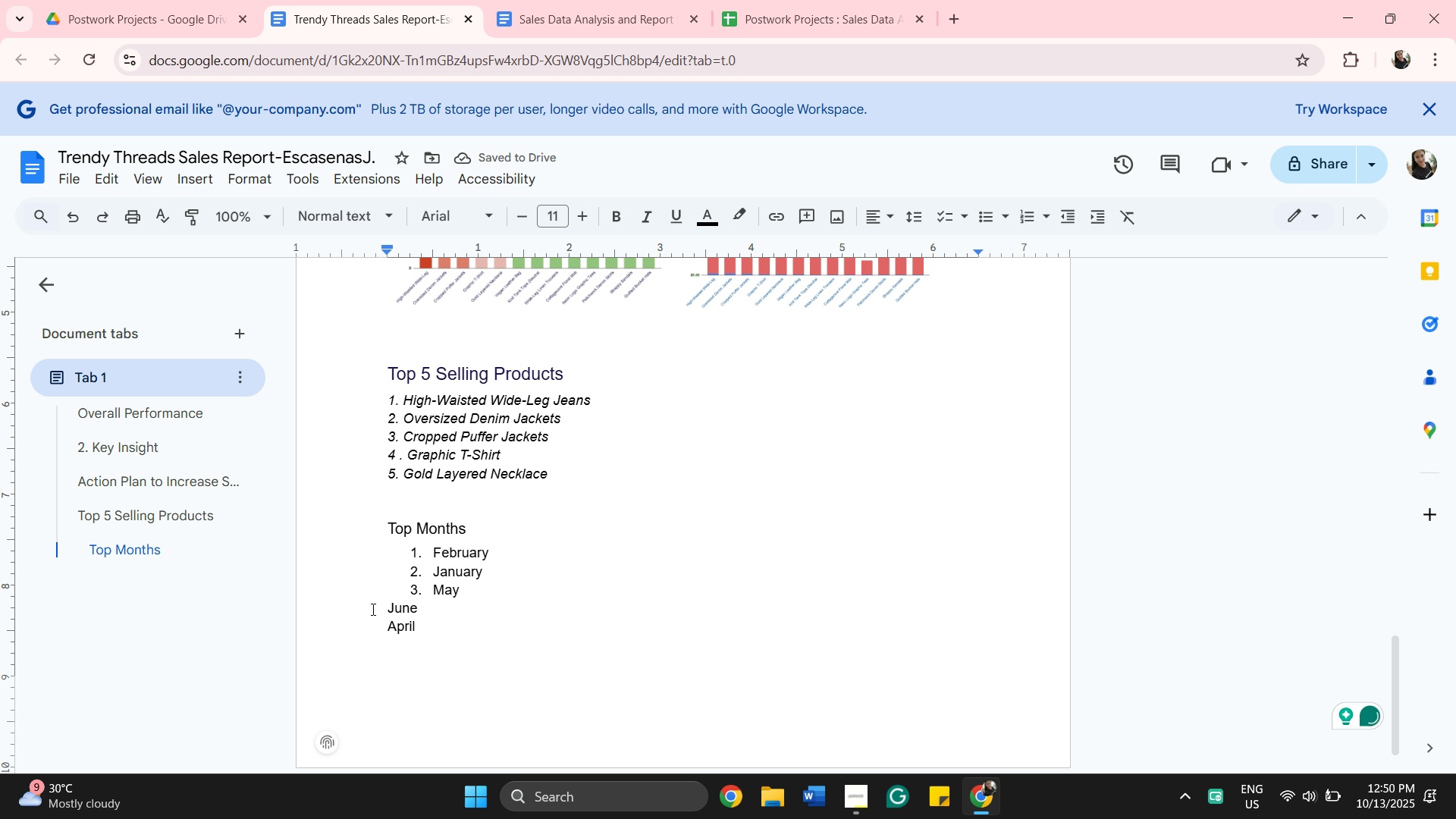 
key(4)
 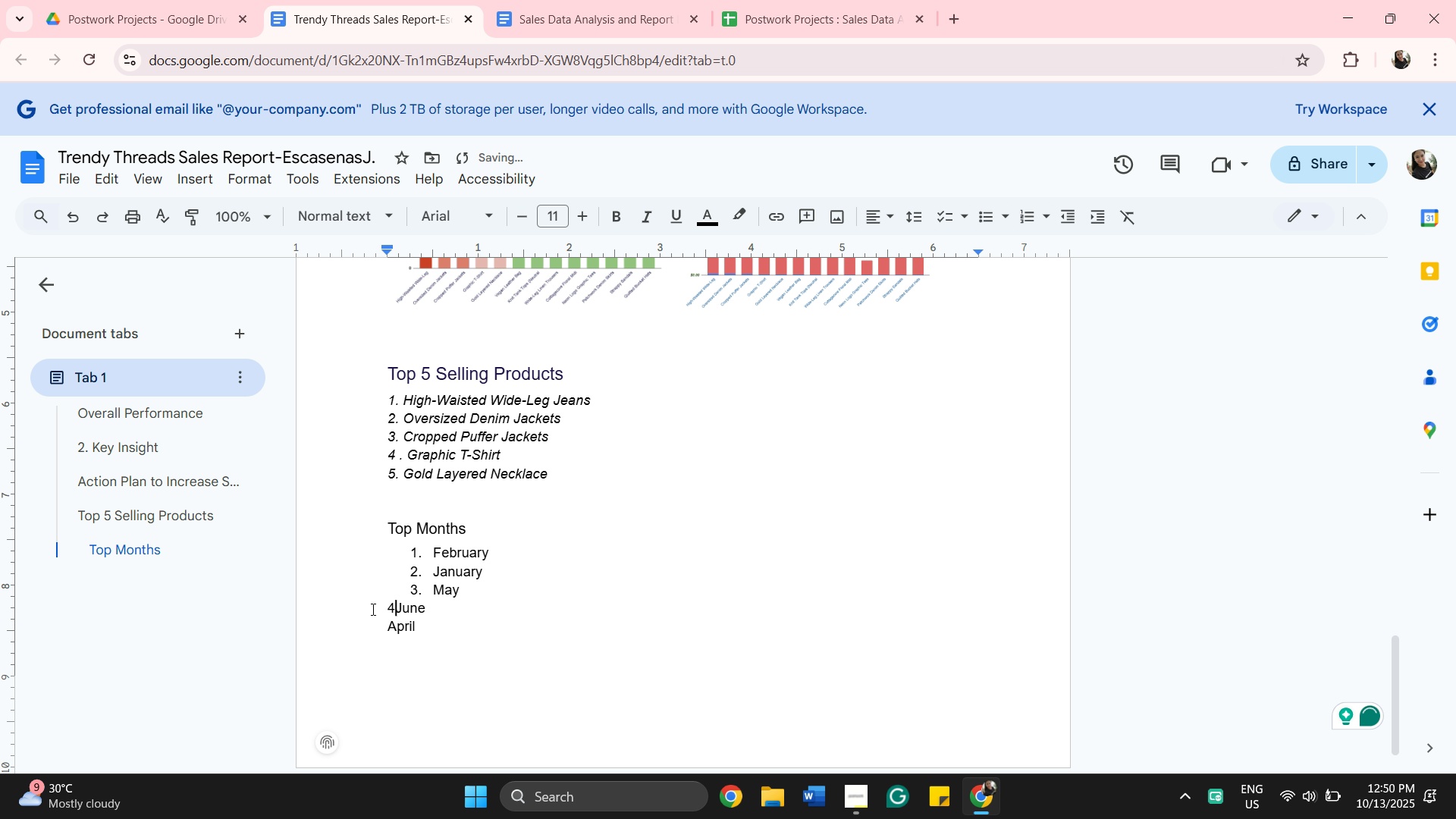 
key(Period)
 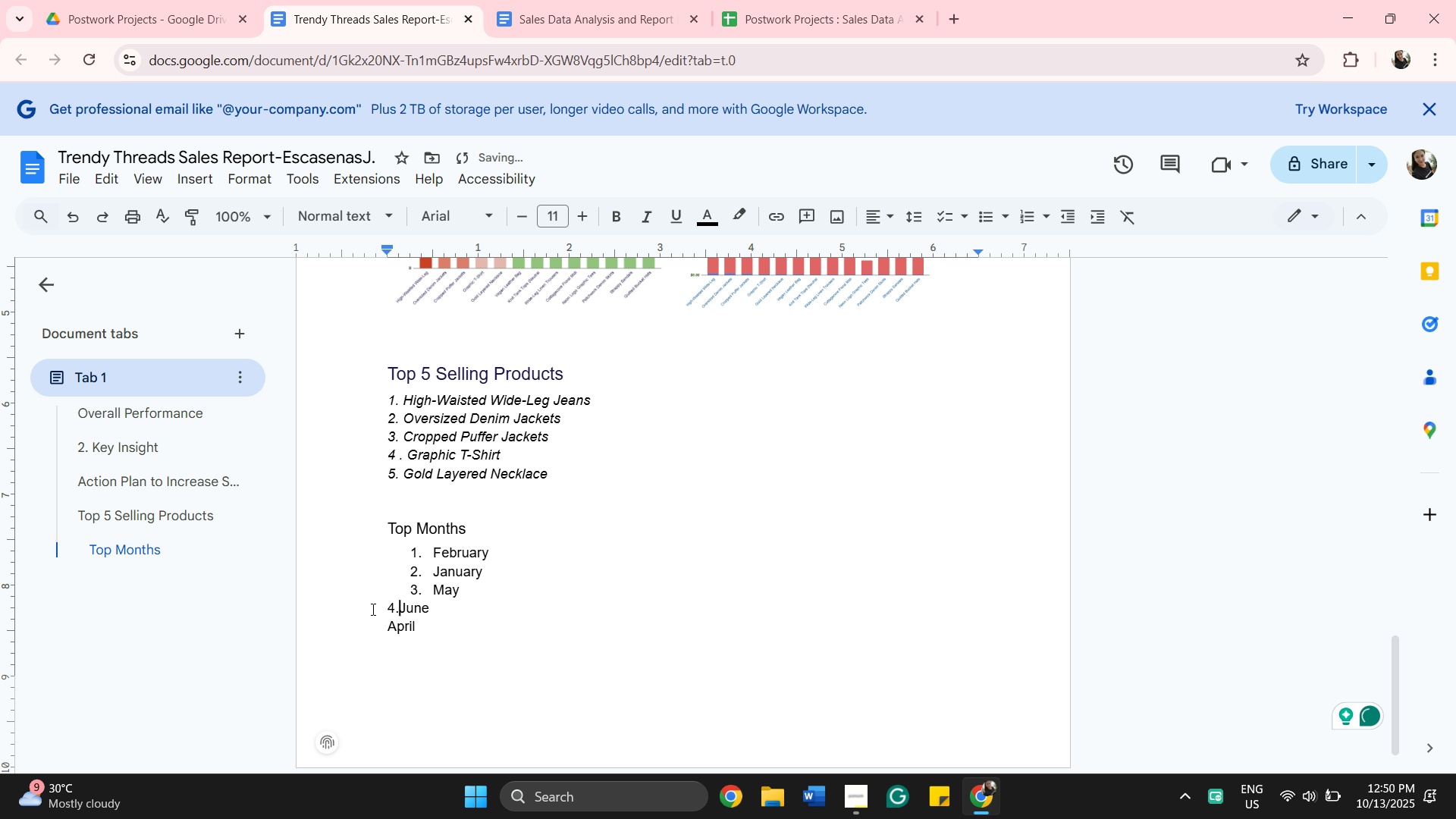 
key(Space)
 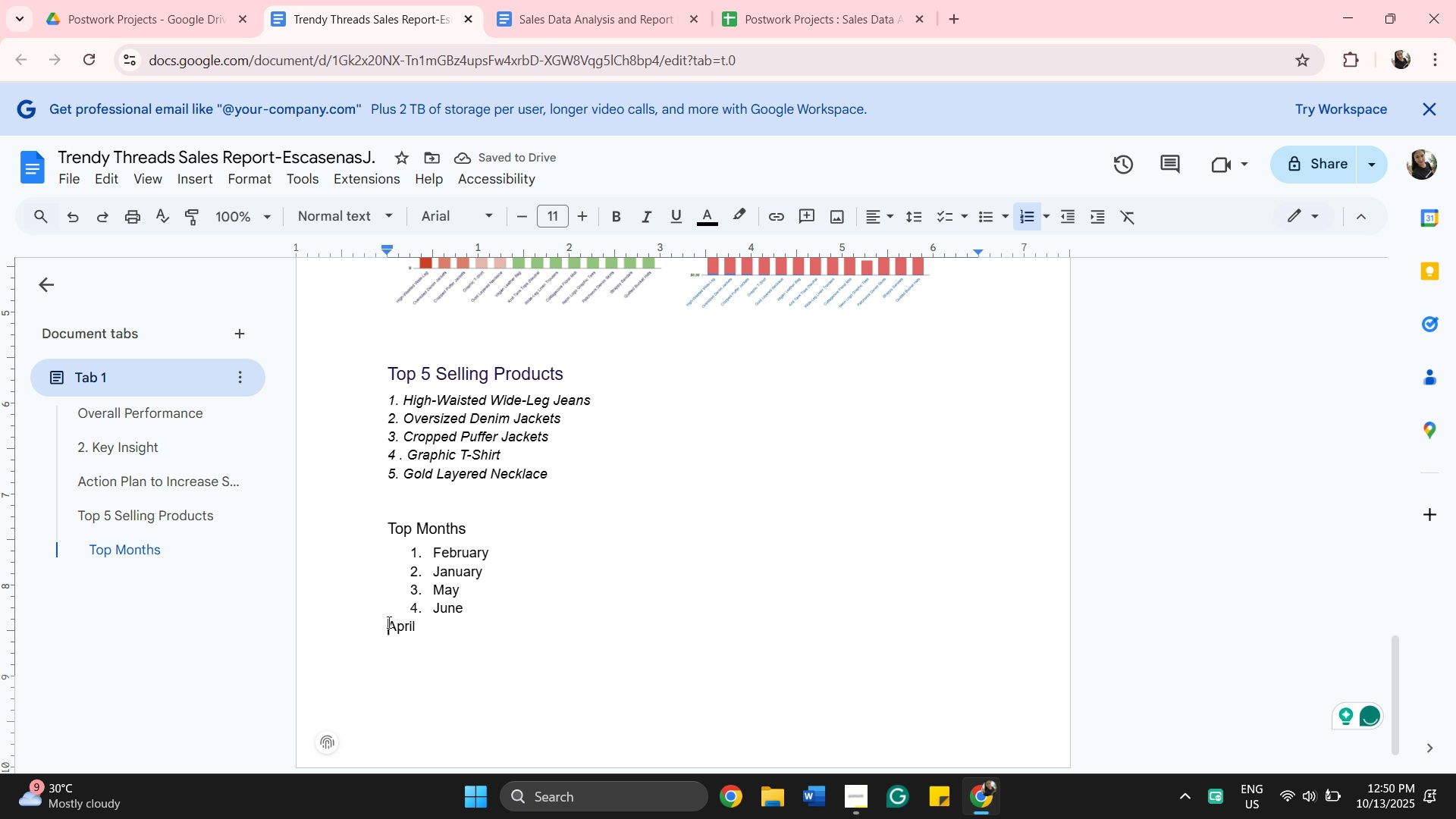 
key(5)
 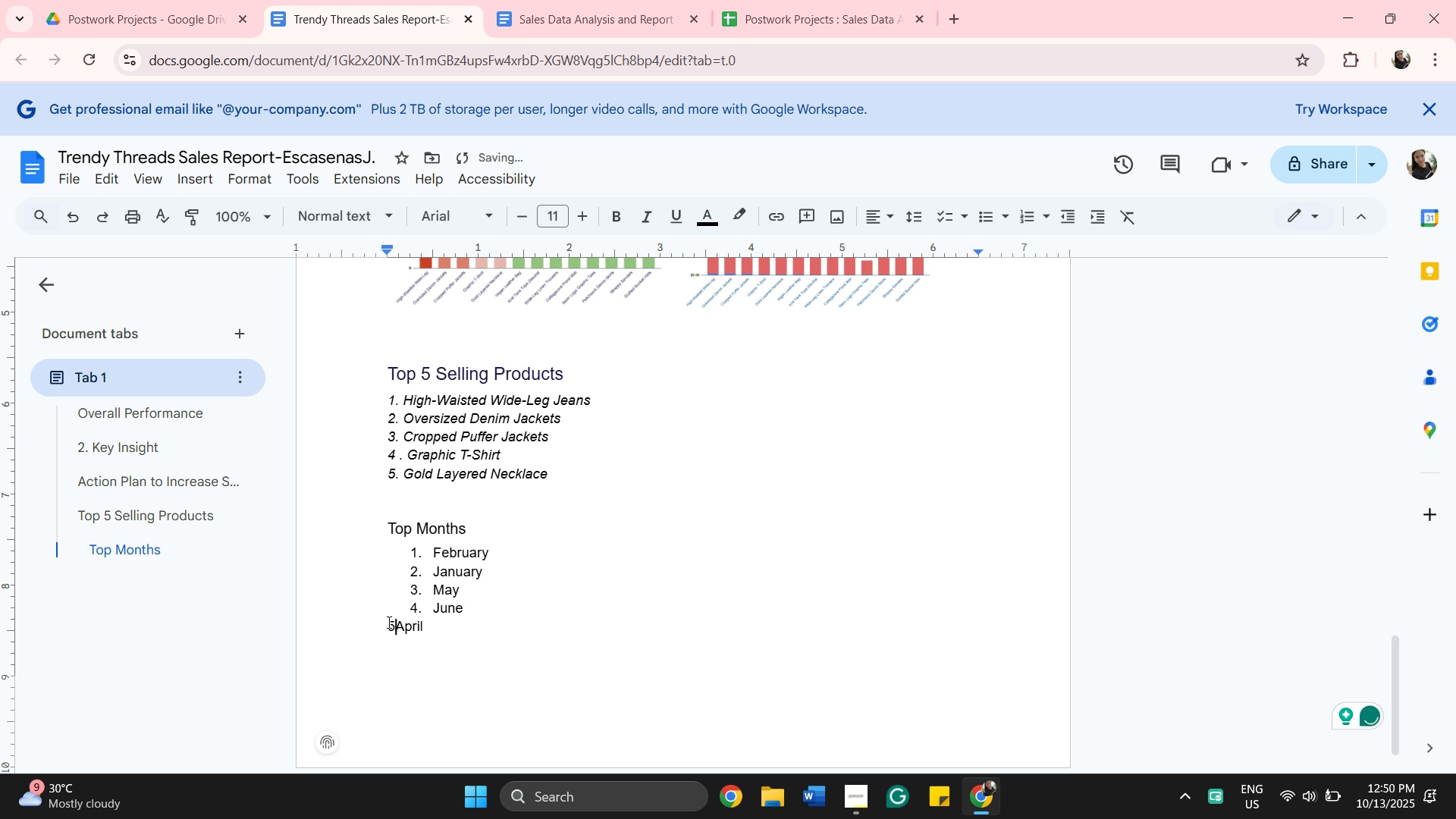 
key(Period)
 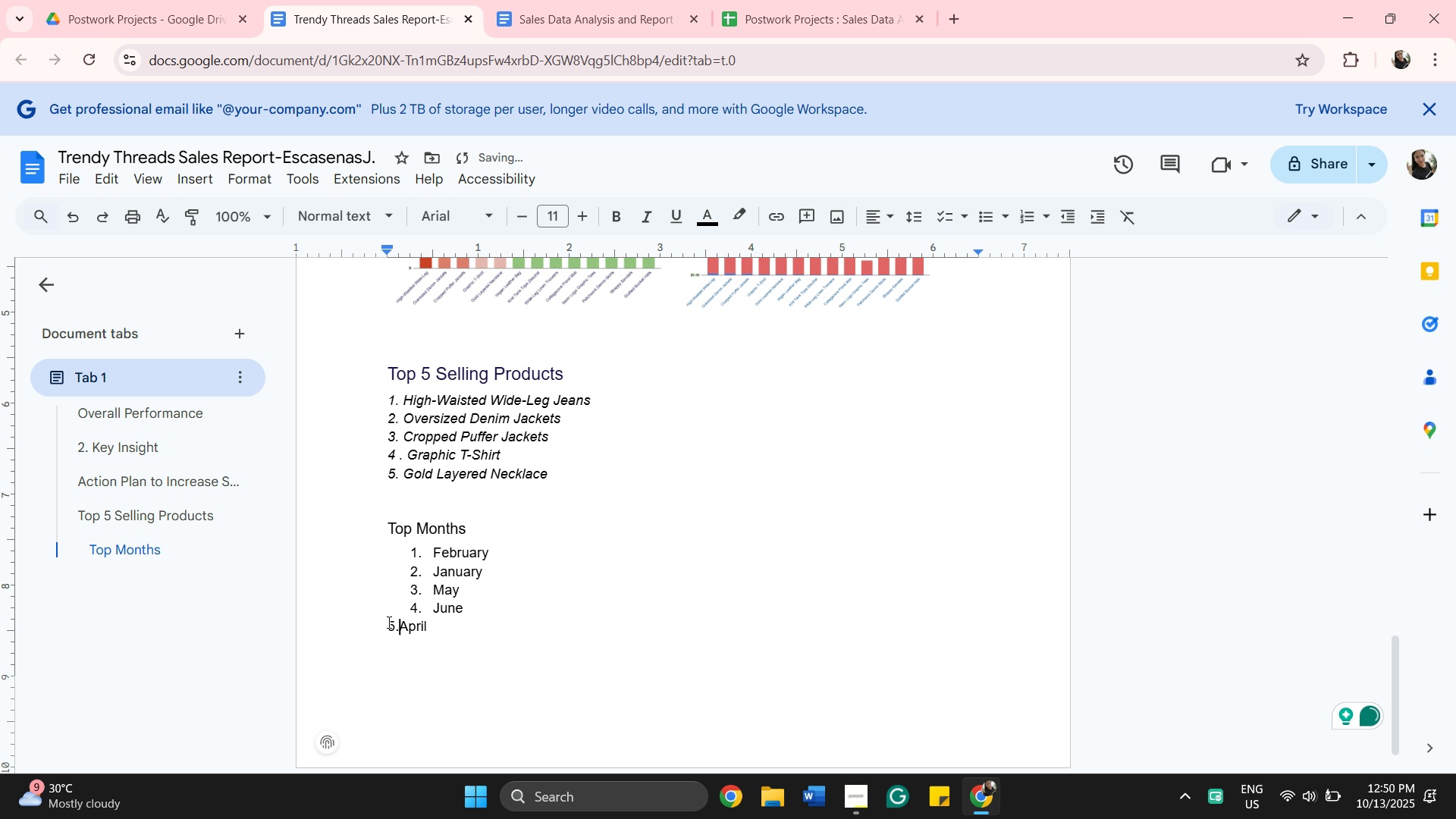 
key(Space)
 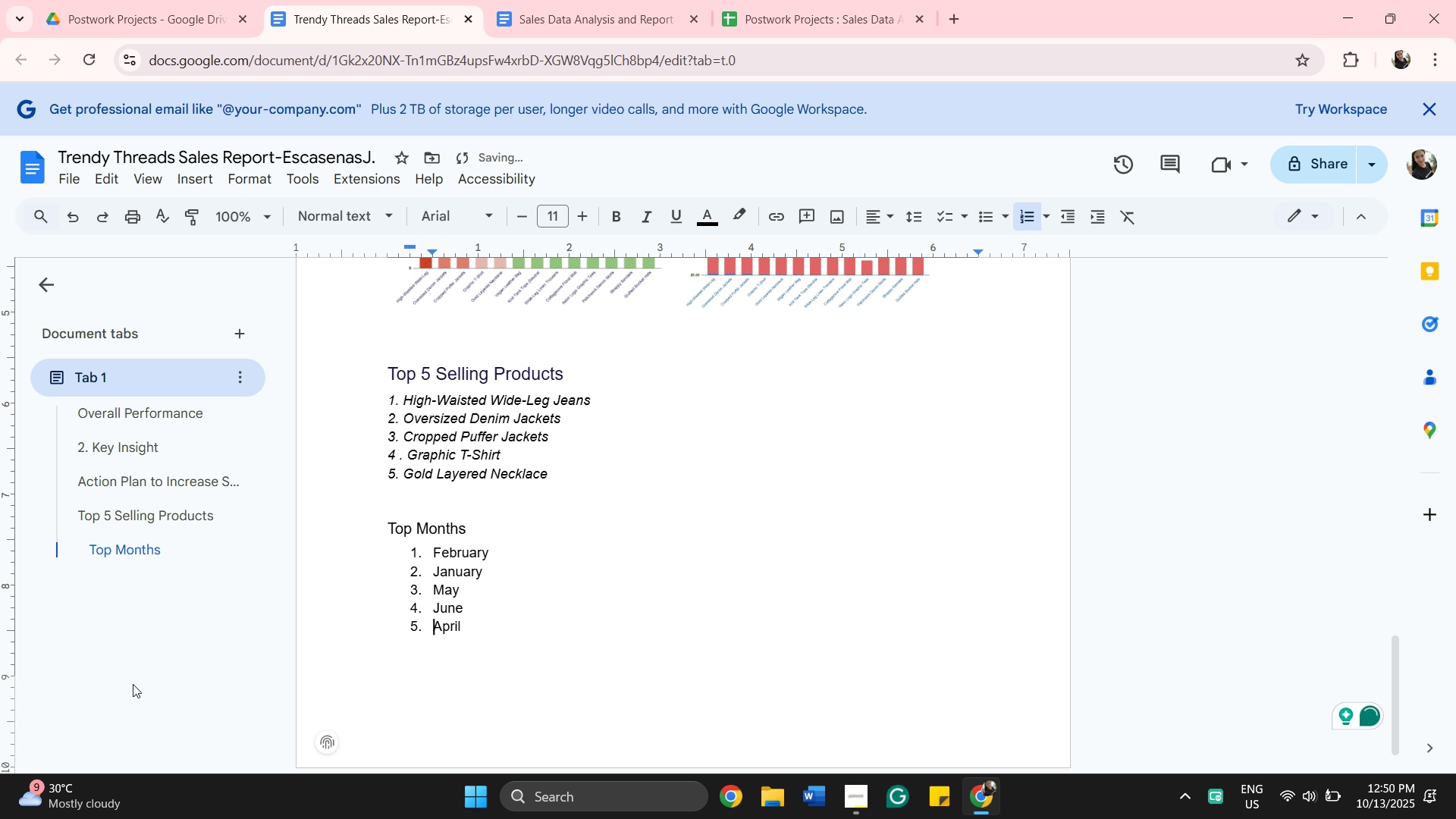 
scroll: coordinate [692, 645], scroll_direction: down, amount: 2.0
 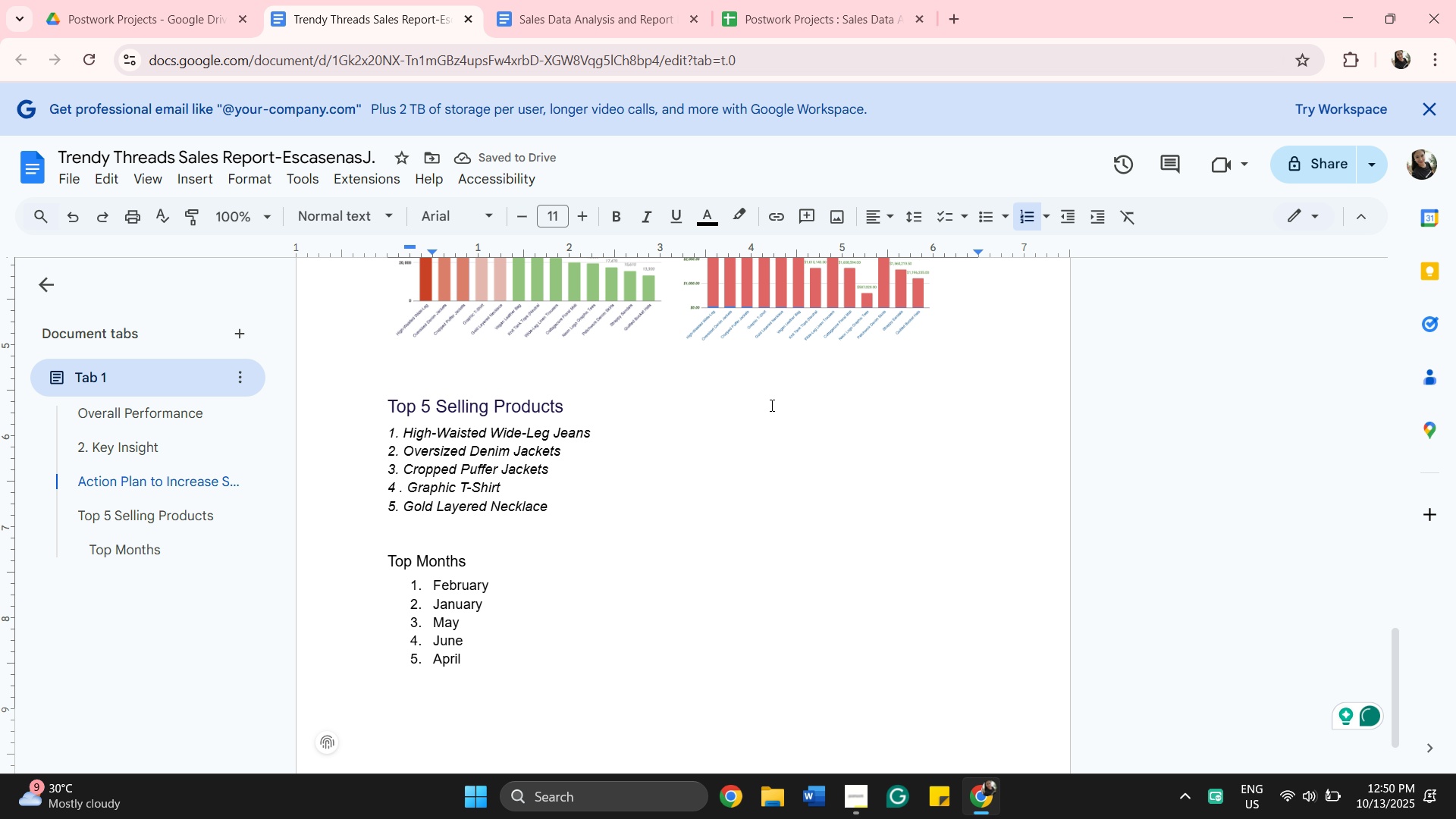 
double_click([770, 405])
 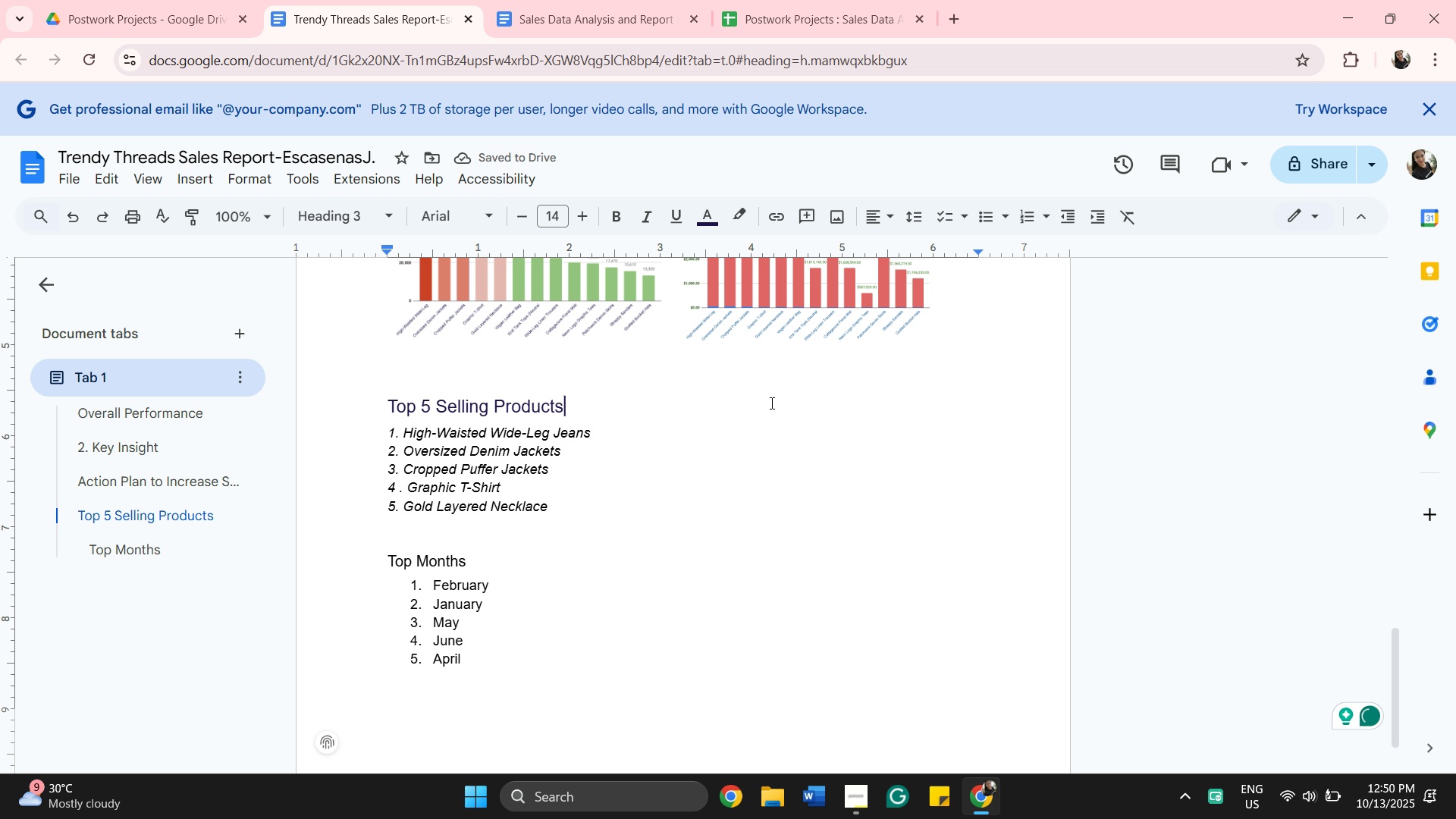 
double_click([770, 403])
 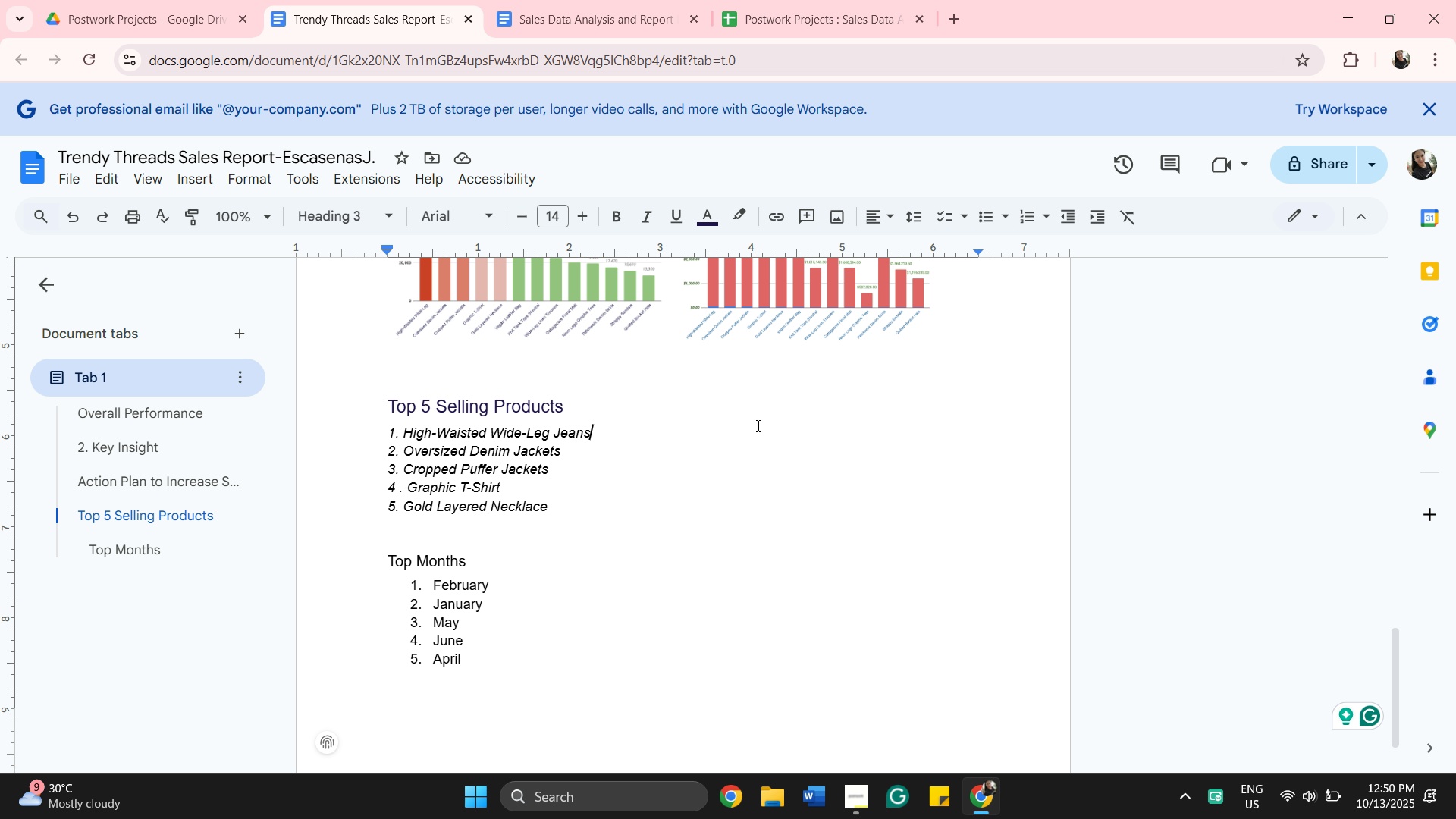 
left_click([757, 425])
 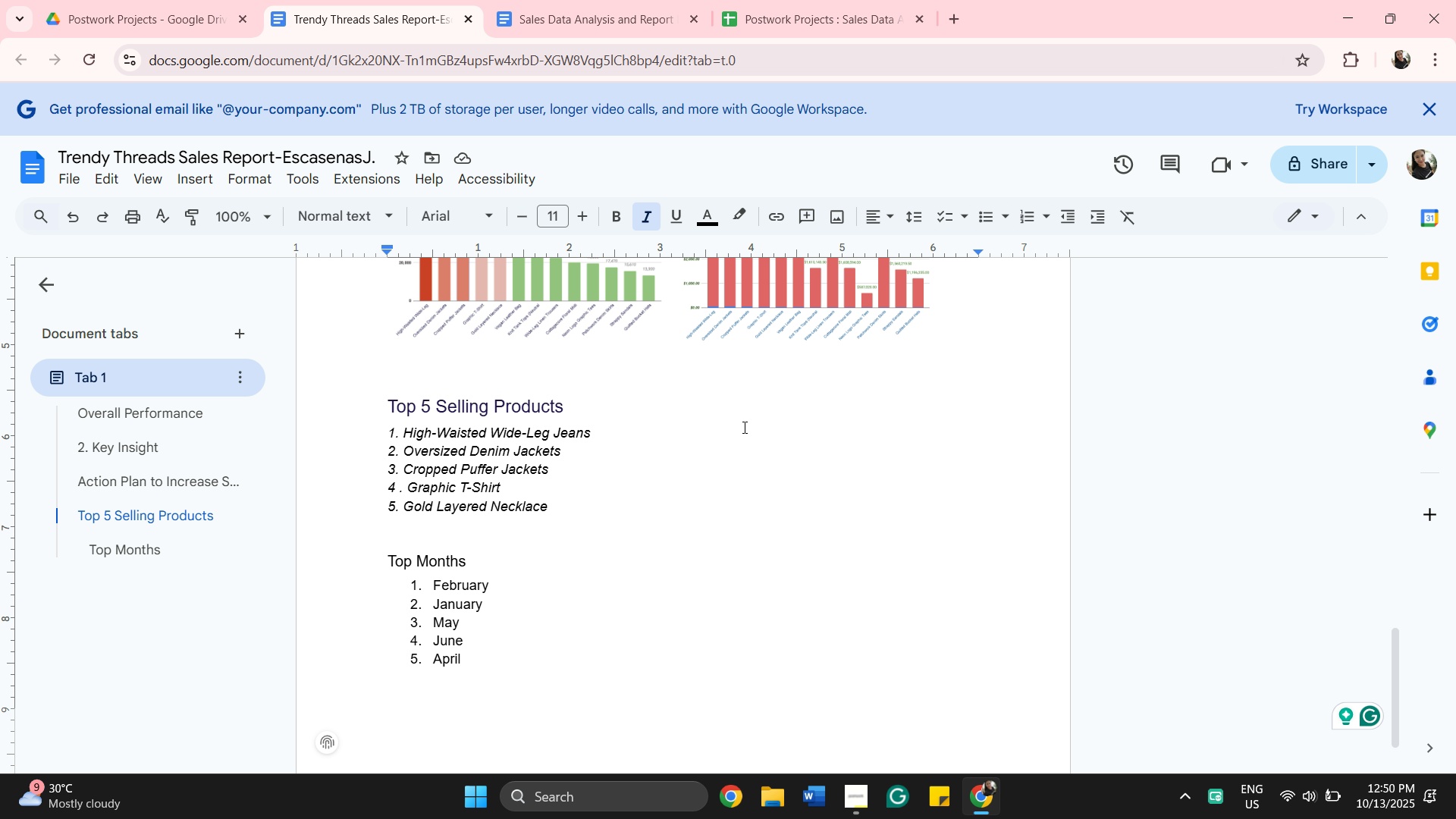 
left_click([707, 510])
 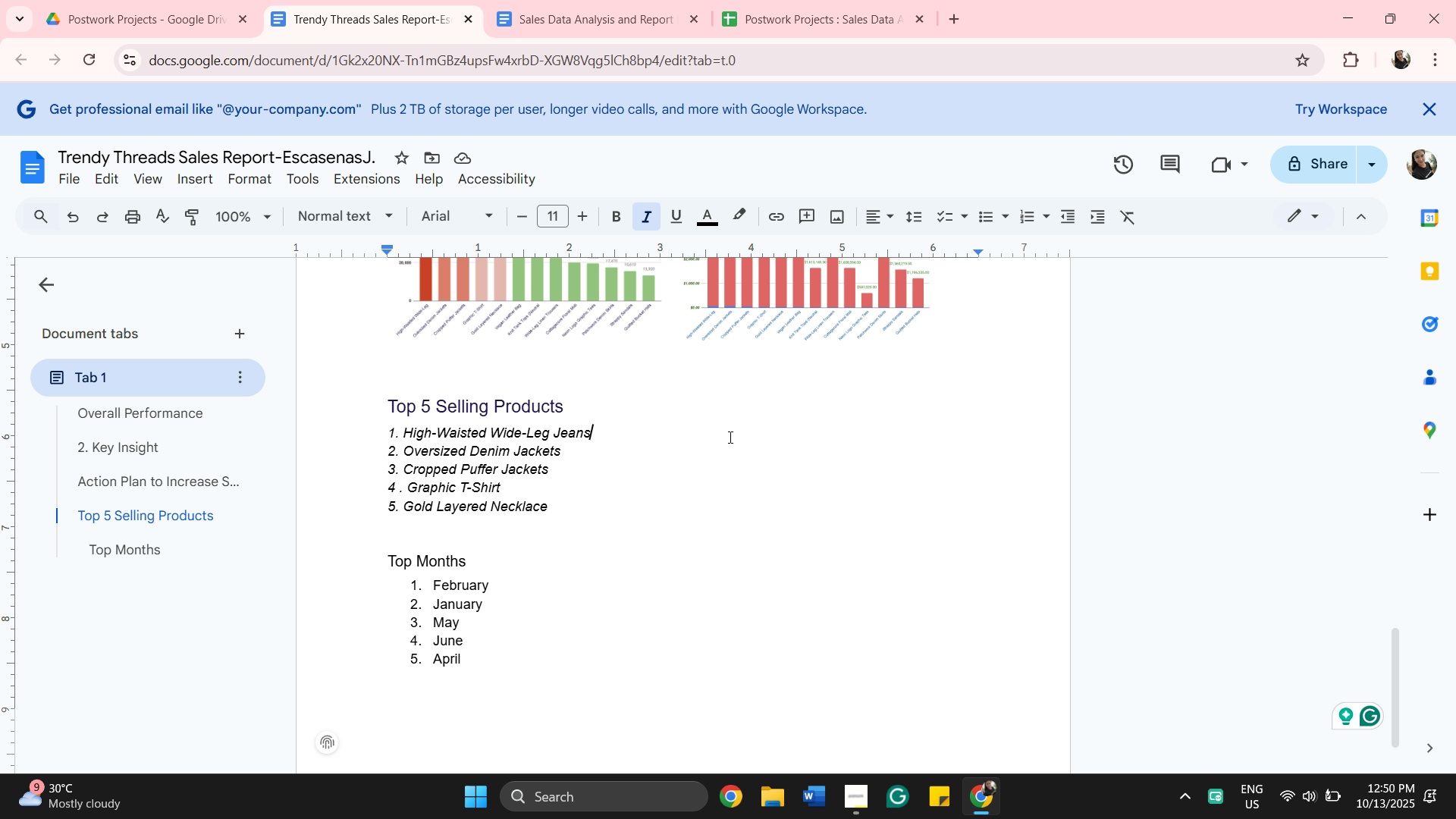 
left_click([729, 437])
 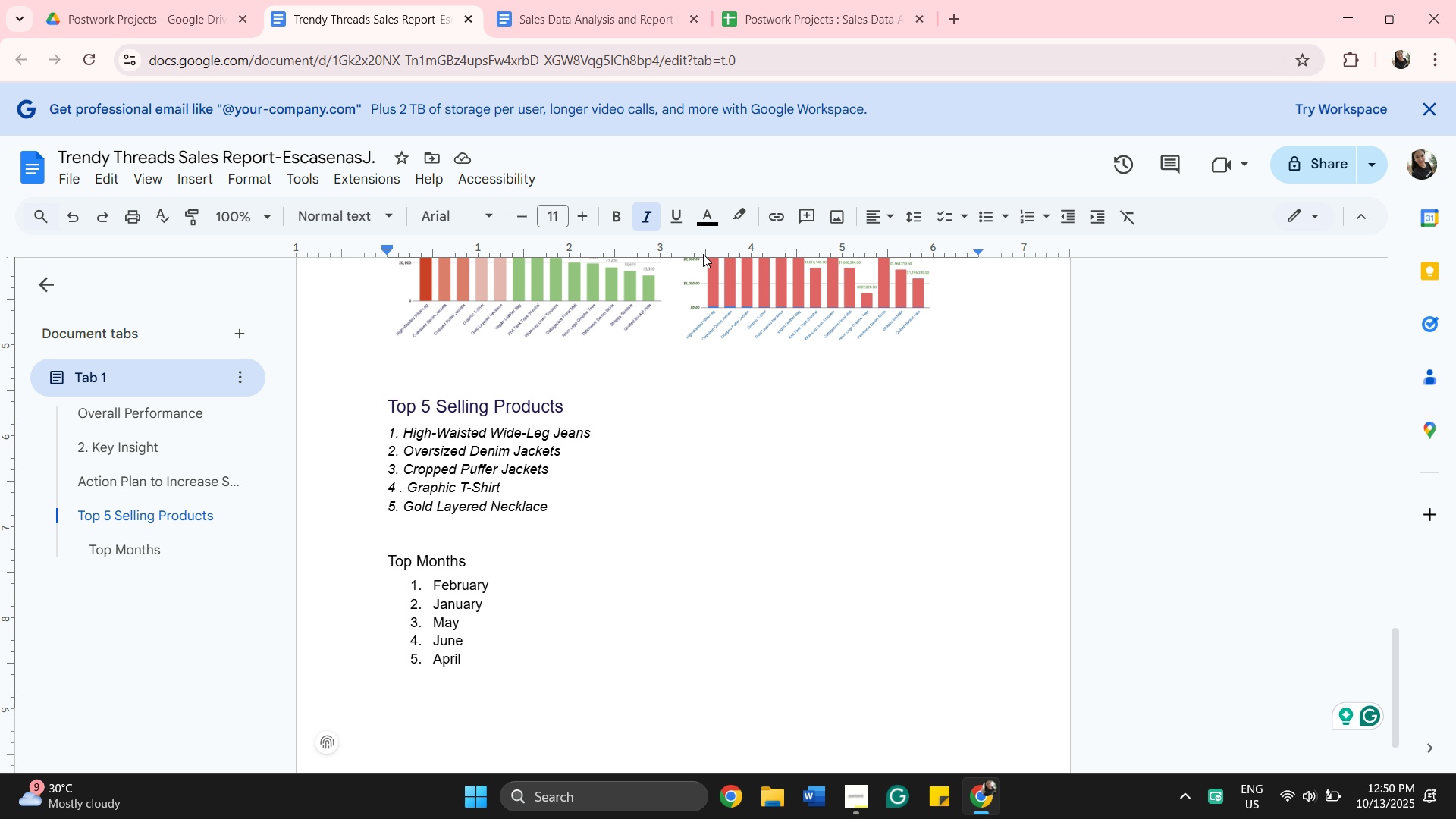 
left_click([705, 253])
 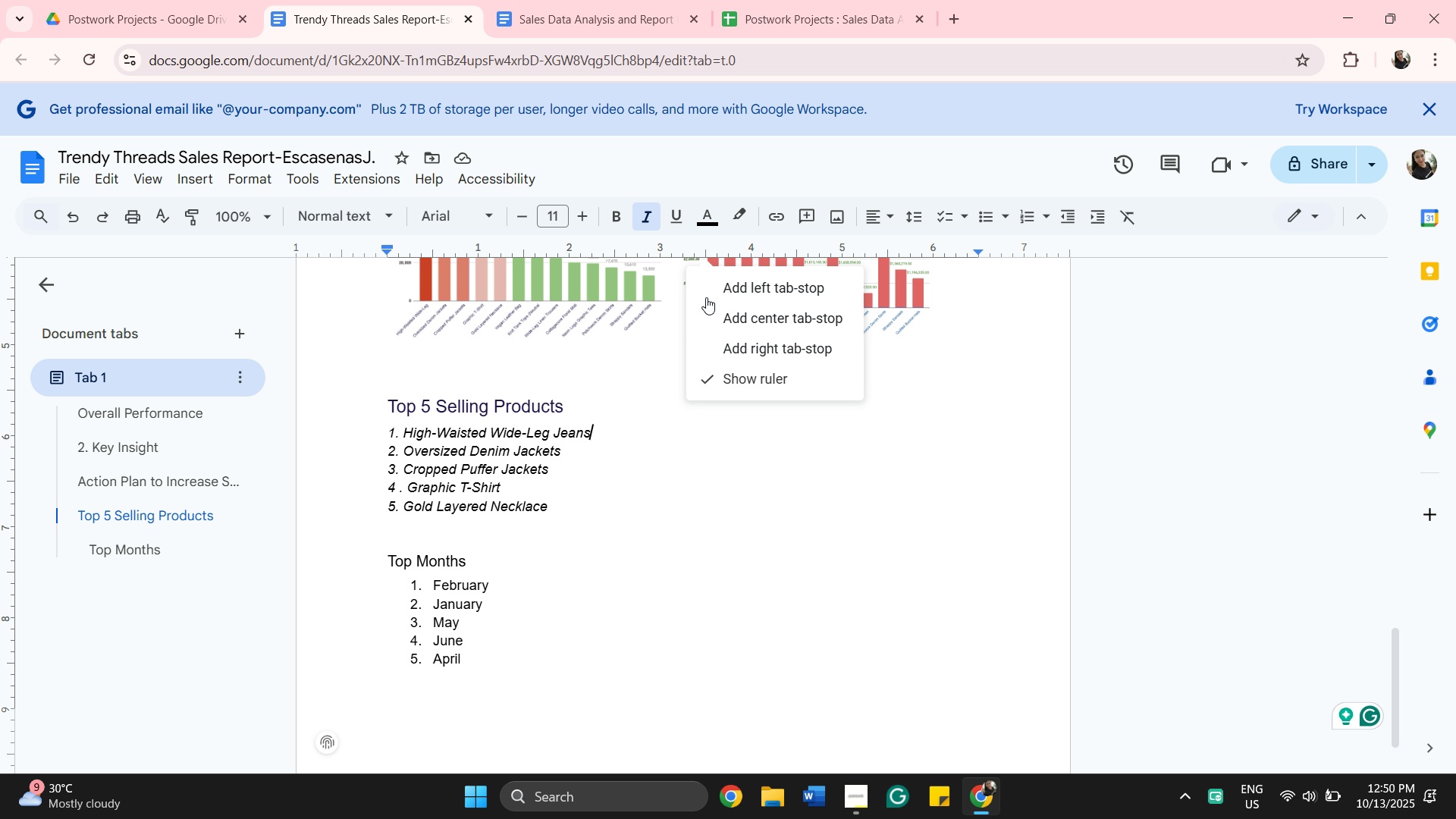 
left_click([686, 556])
 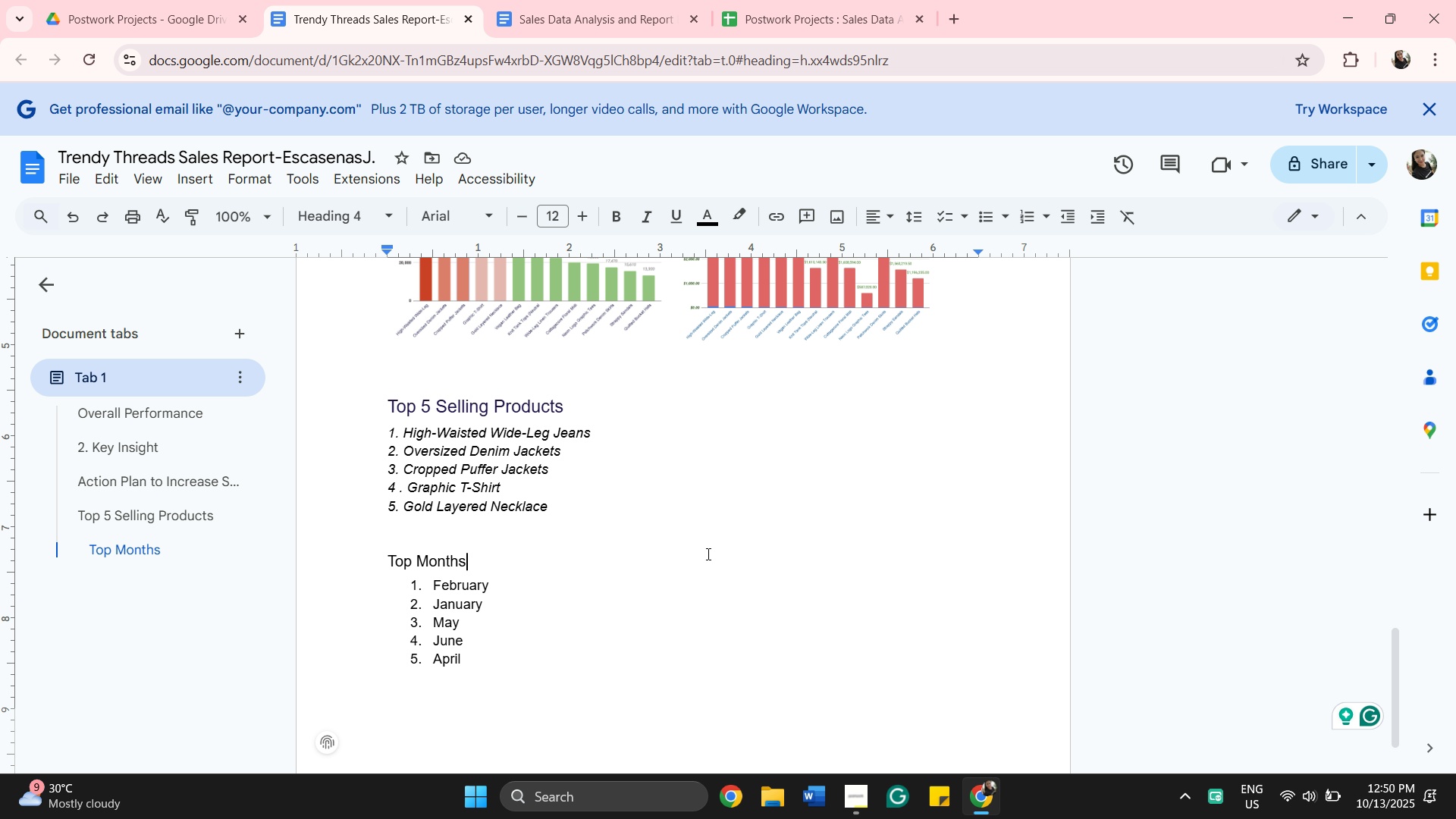 
scroll: coordinate [707, 554], scroll_direction: down, amount: 2.0
 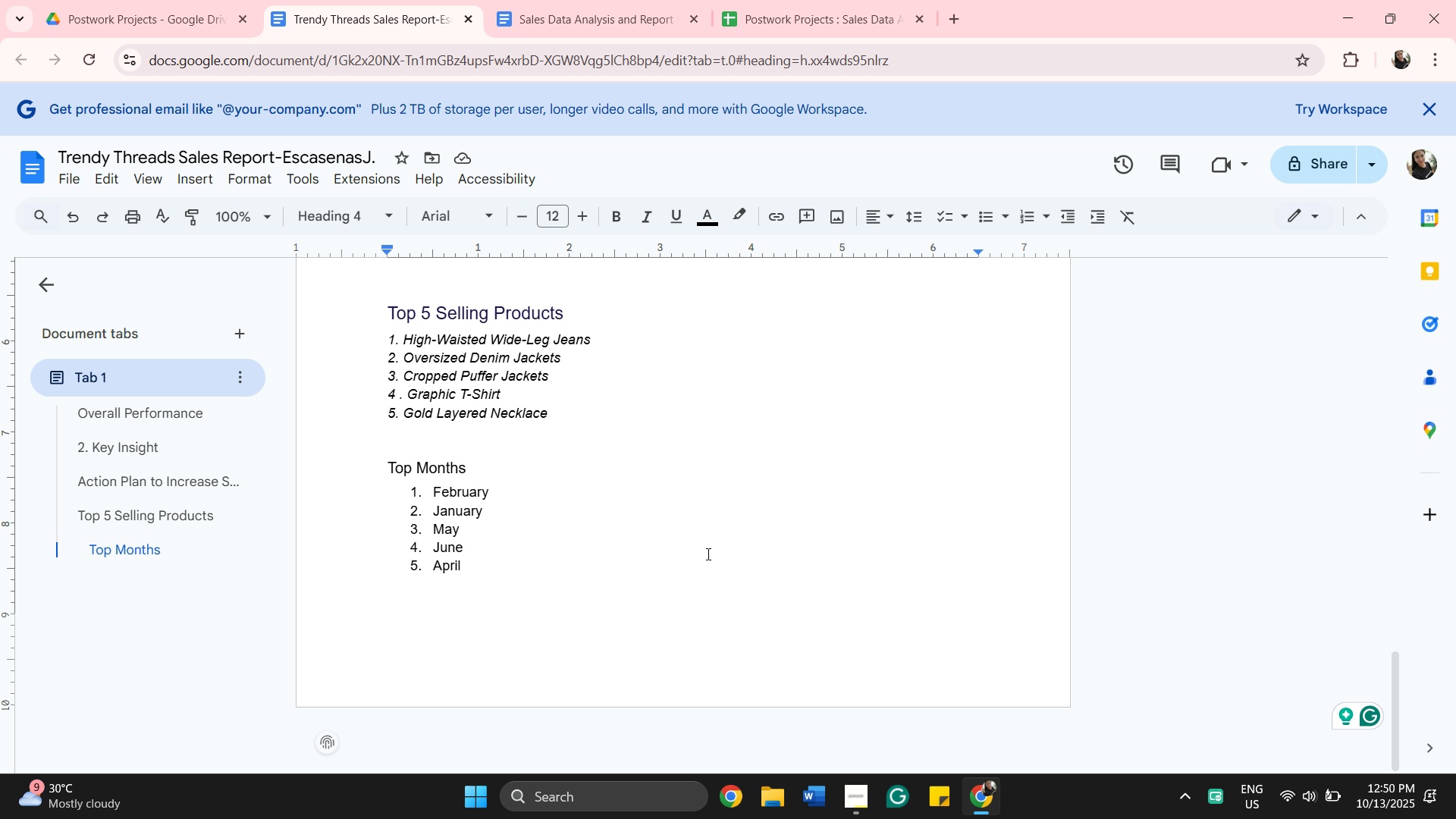 
scroll: coordinate [707, 553], scroll_direction: up, amount: 15.0
 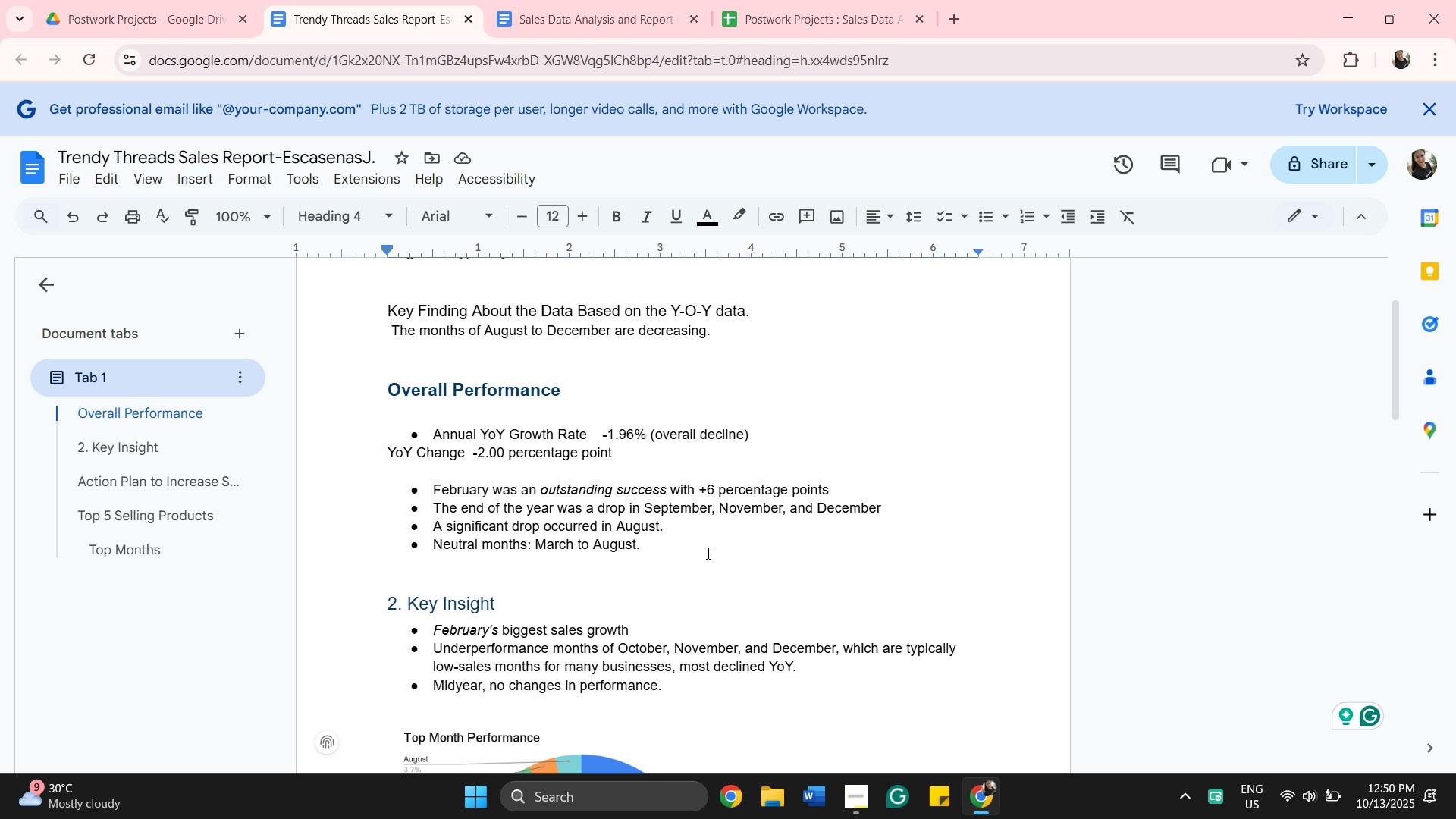 
scroll: coordinate [707, 553], scroll_direction: down, amount: 4.0
 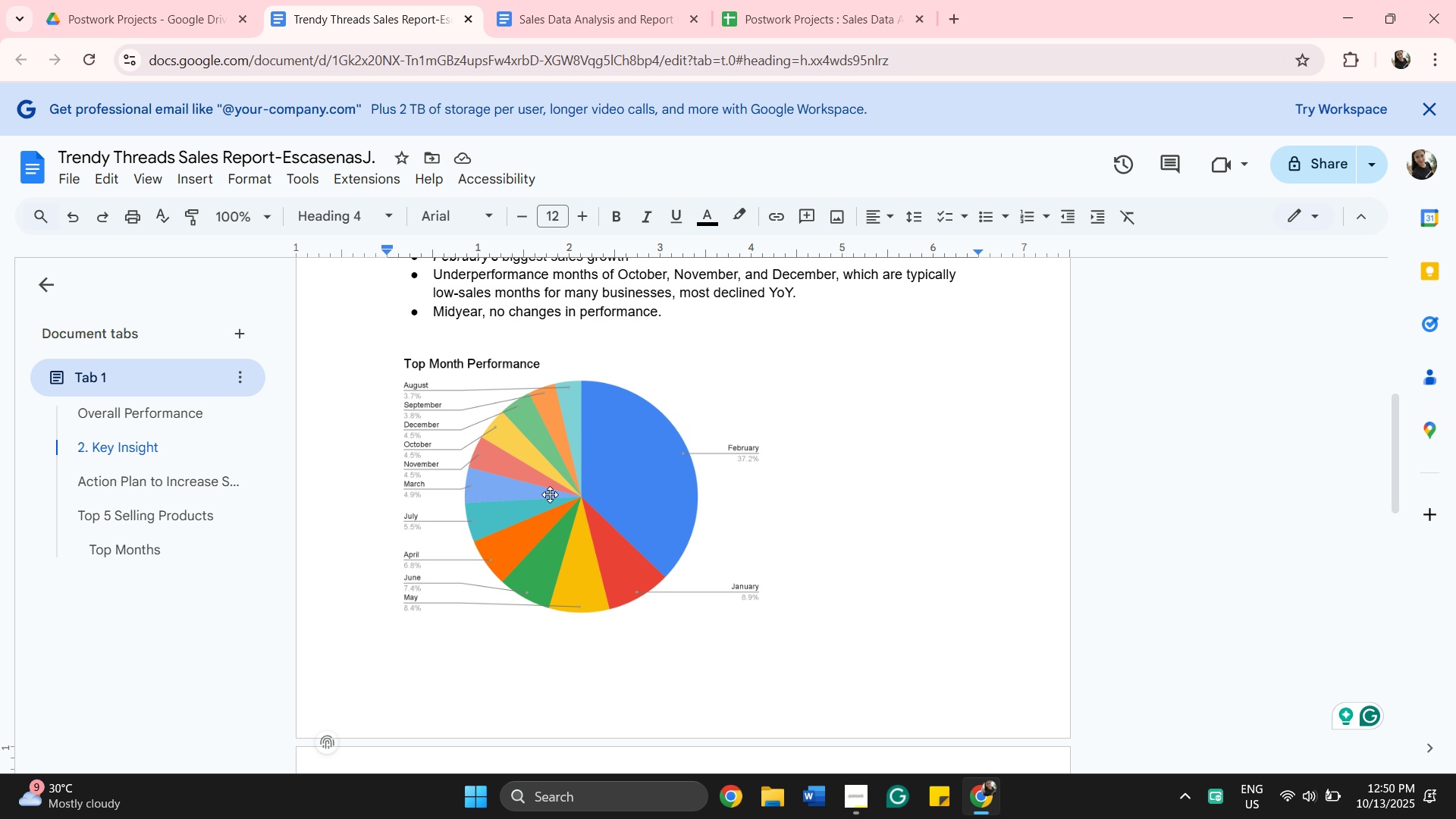 
left_click([550, 494])
 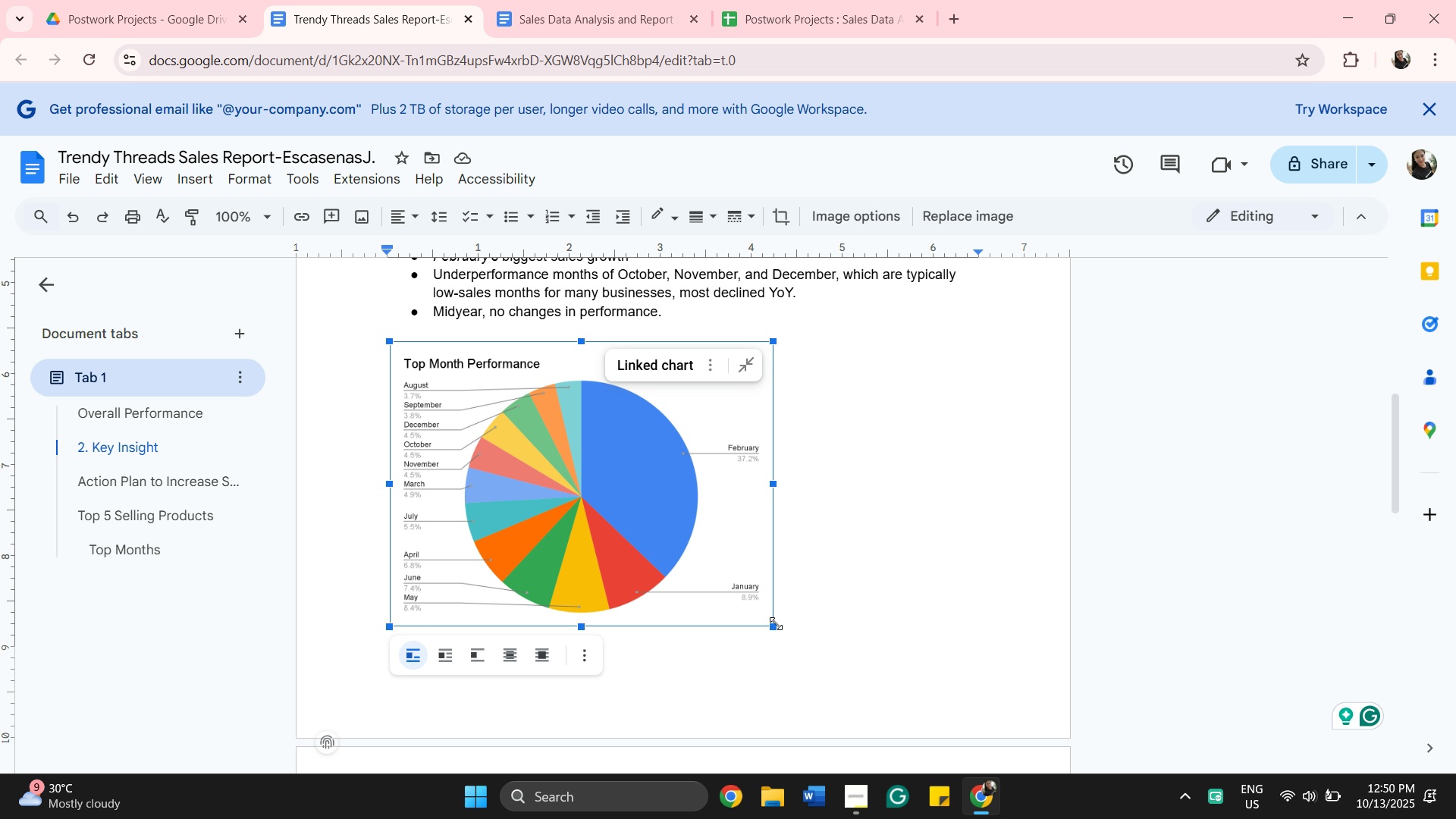 
left_click_drag(start_coordinate=[776, 626], to_coordinate=[849, 618])
 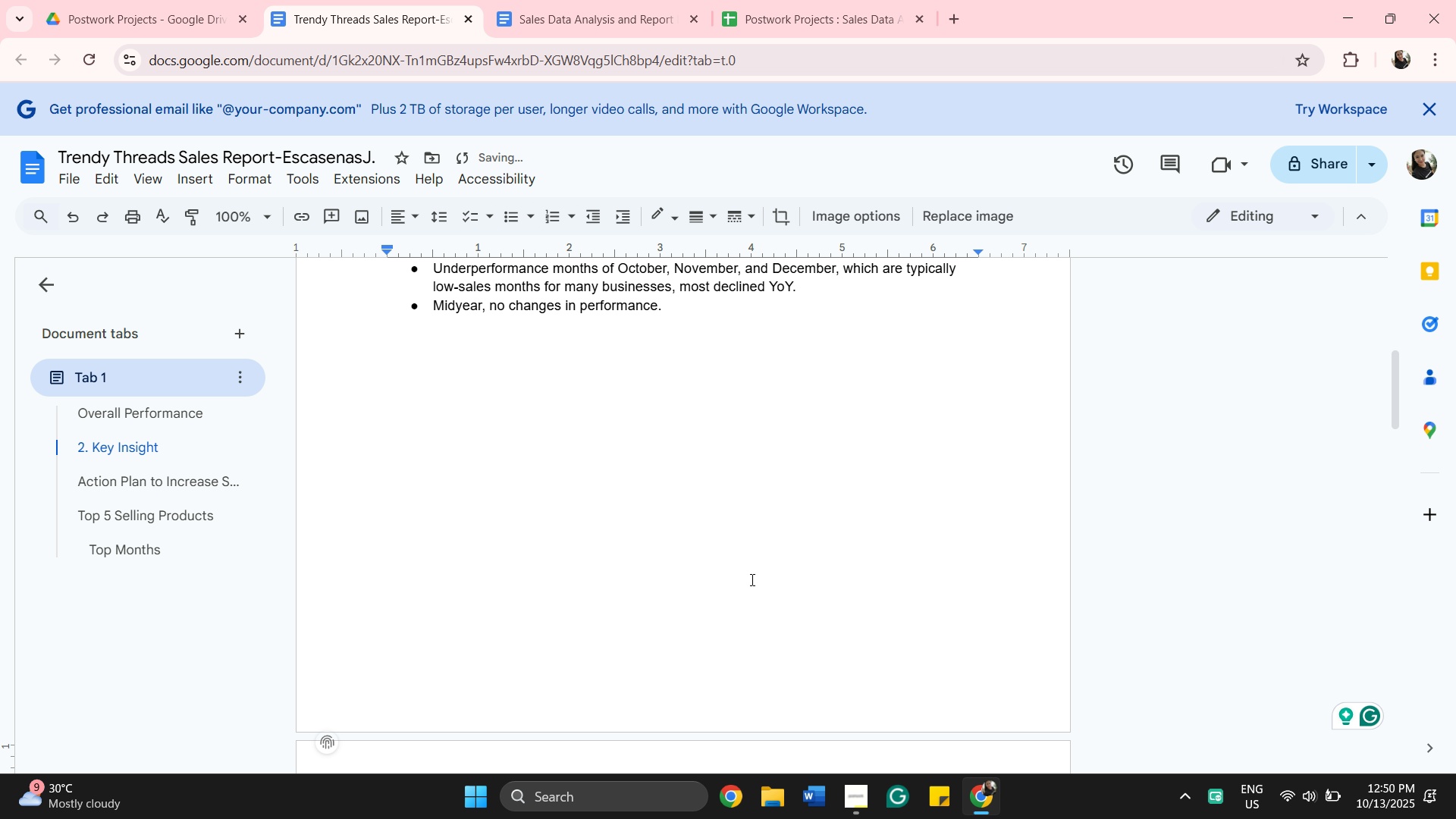 
scroll: coordinate [730, 592], scroll_direction: down, amount: 6.0
 